 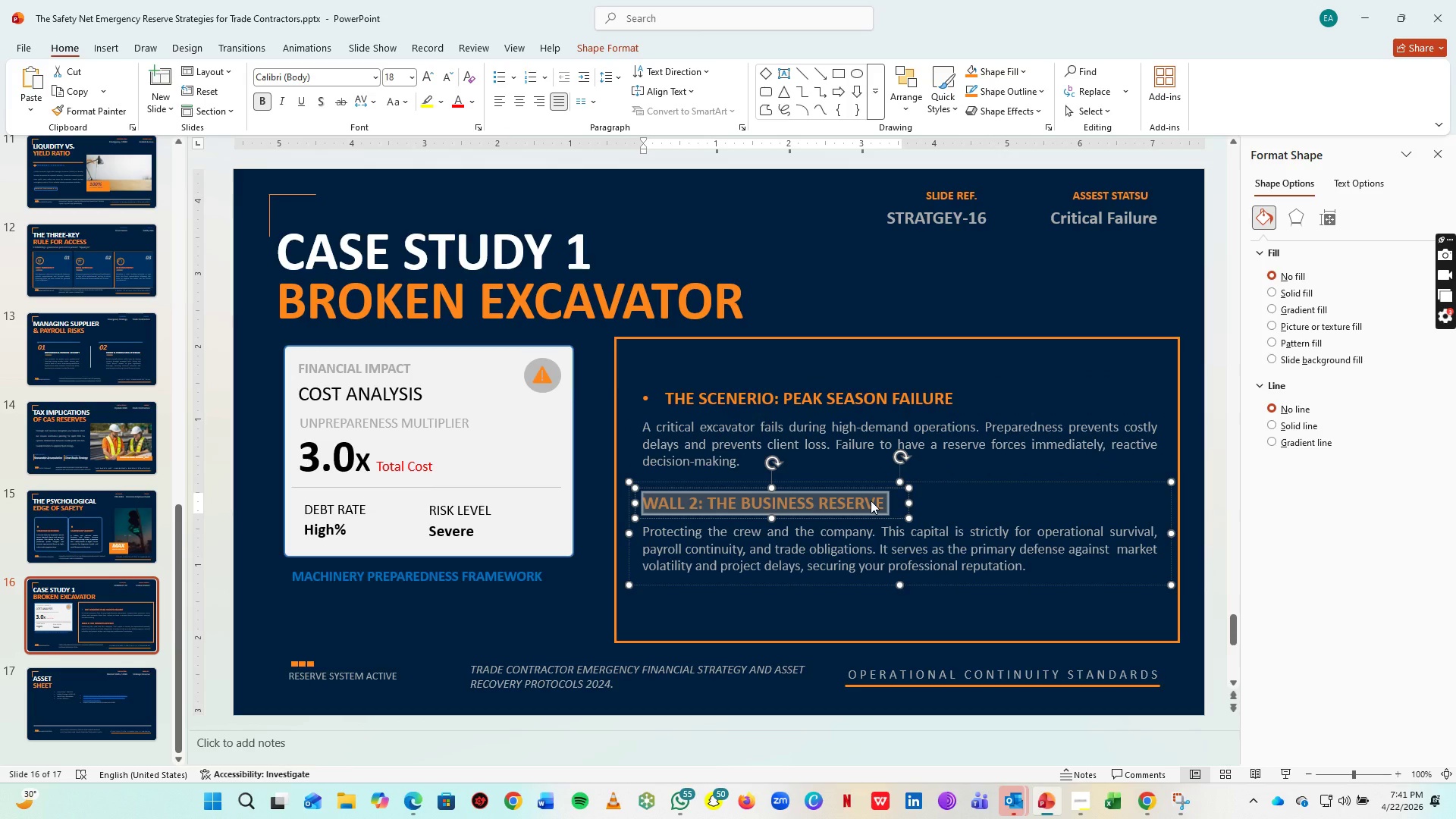 
type(OPTION A : NO RSERVE)
 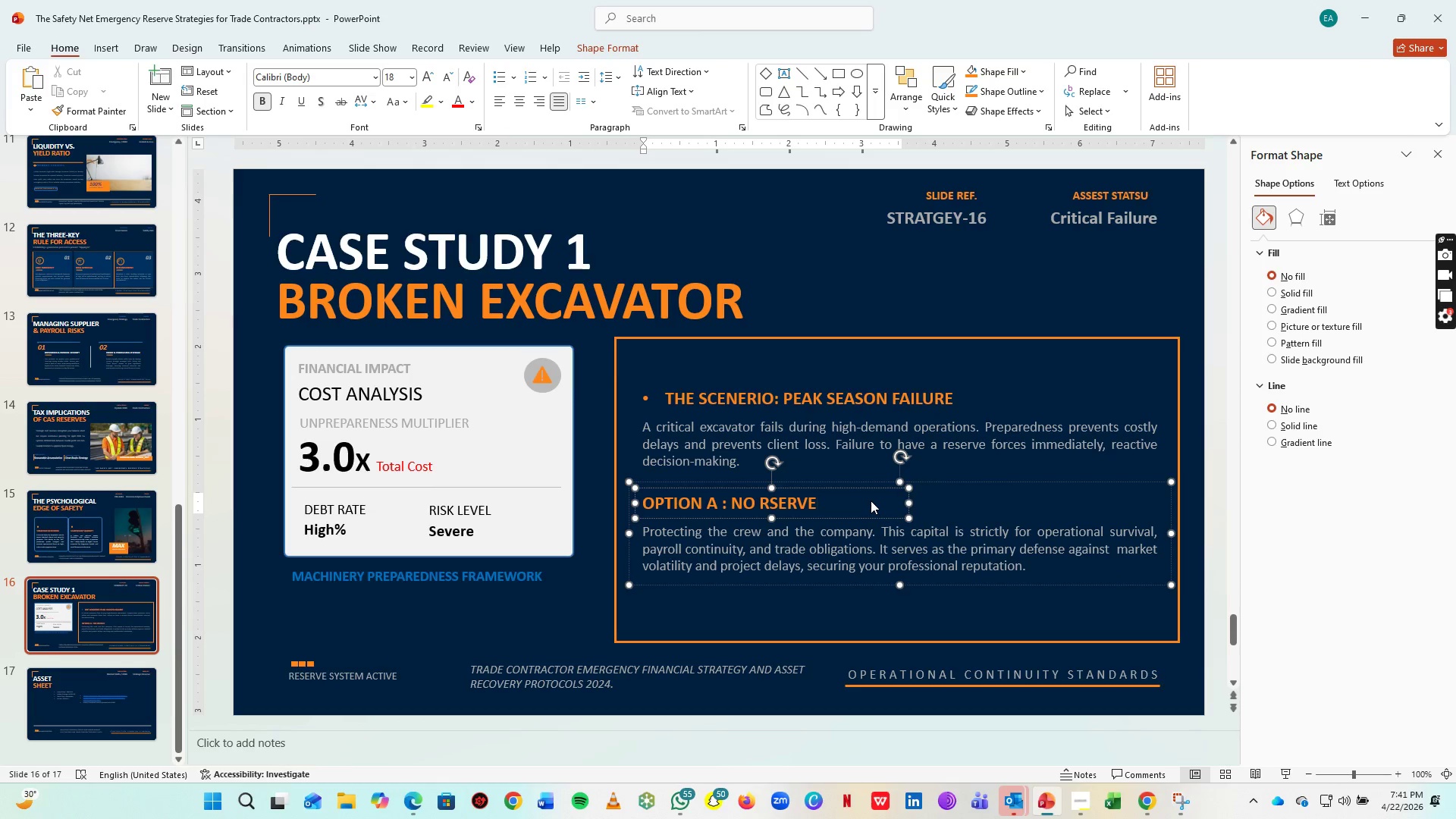 
left_click([770, 500])
 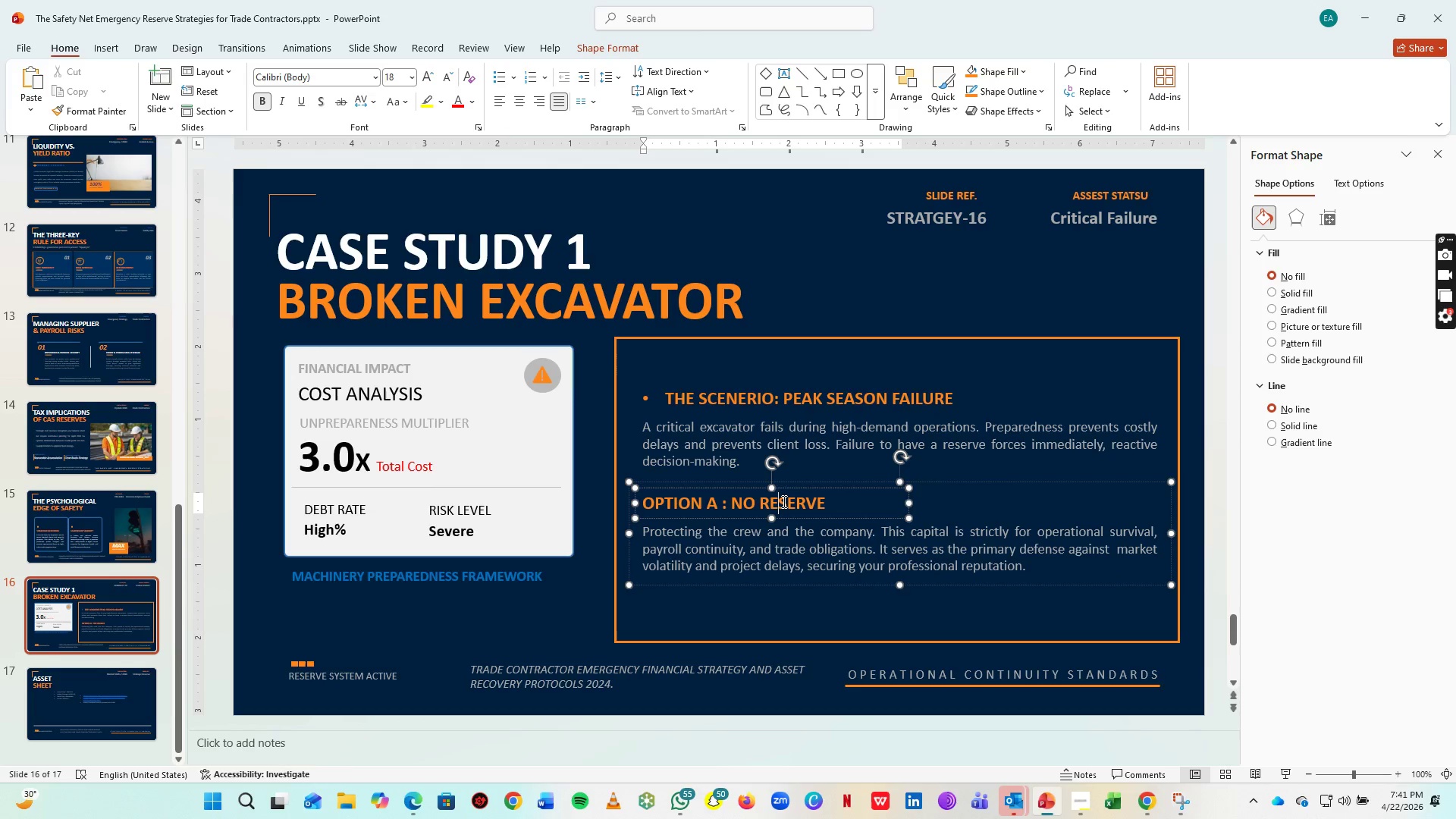 
key(E)
 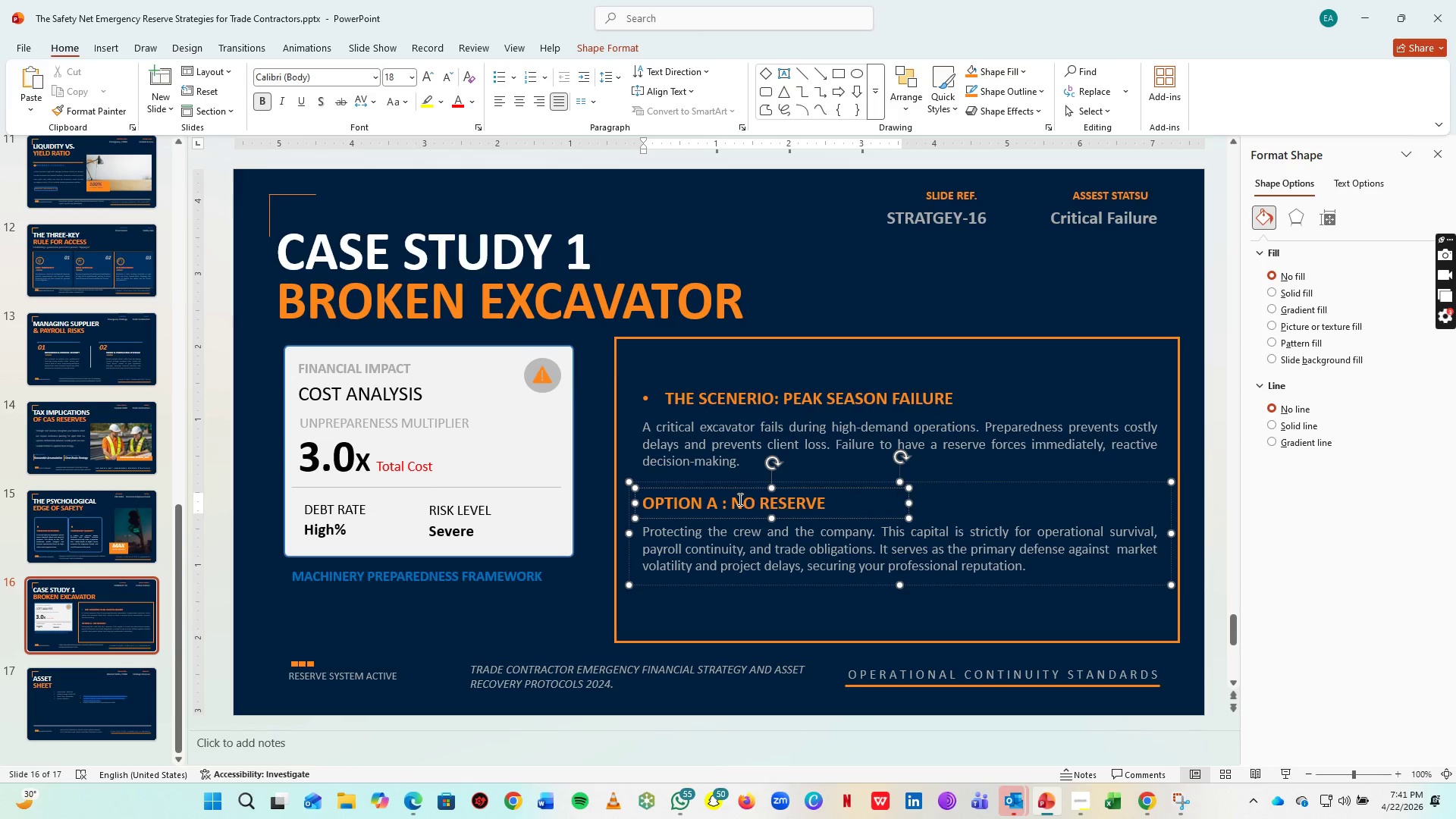 
key(Control+ControlLeft)
 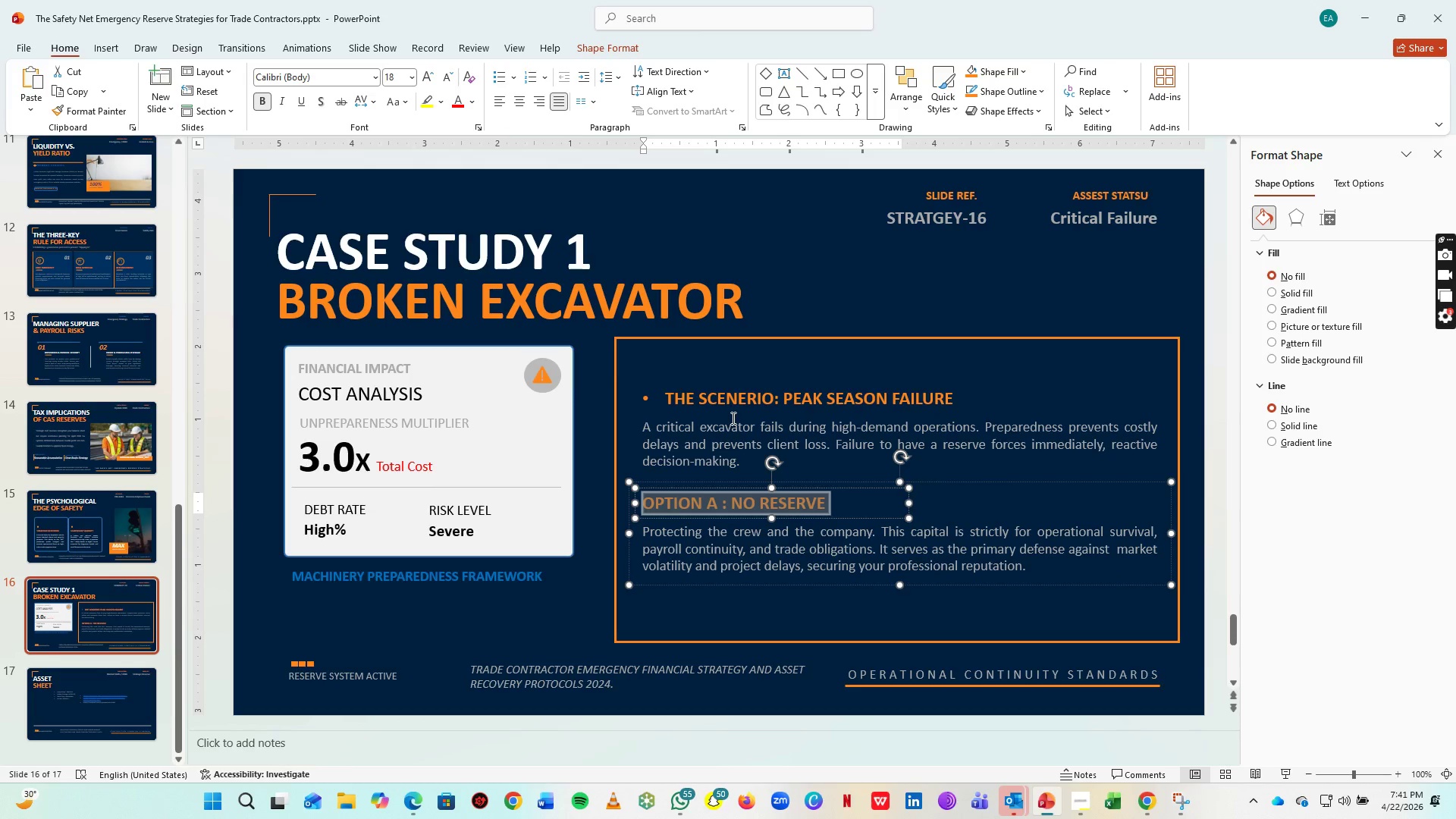 
key(Control+A)
 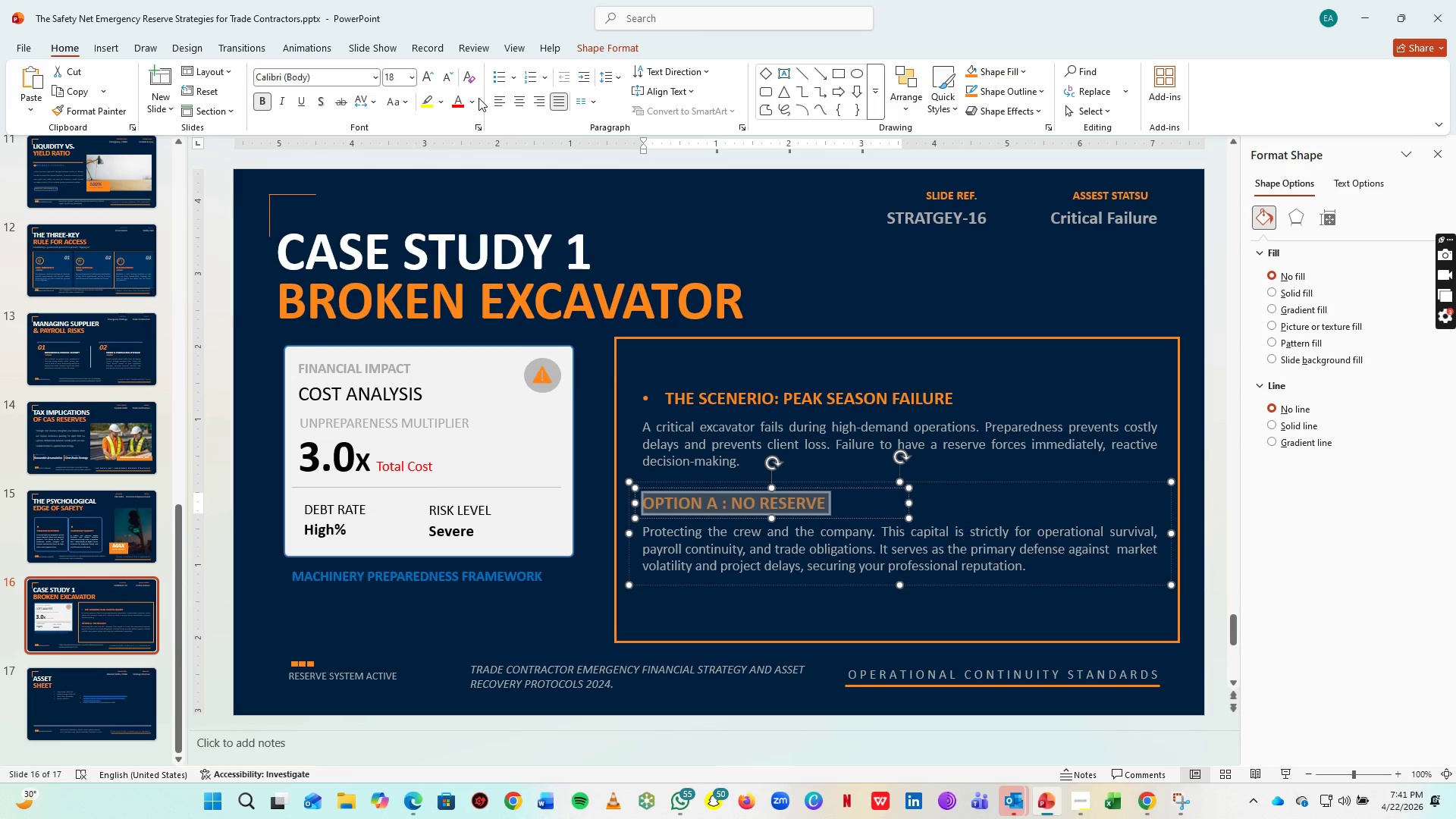 
double_click([474, 104])
 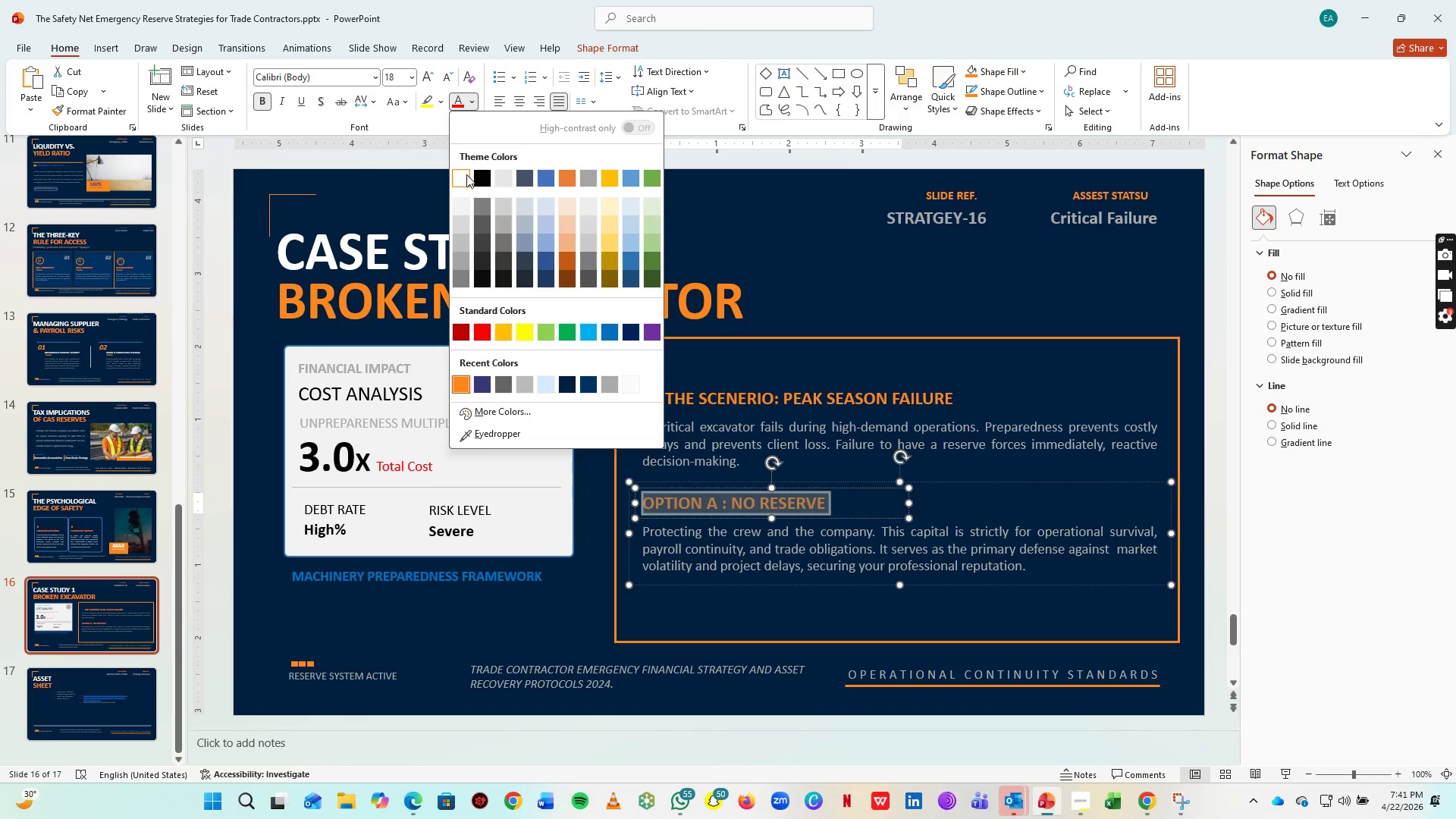 
left_click([466, 175])
 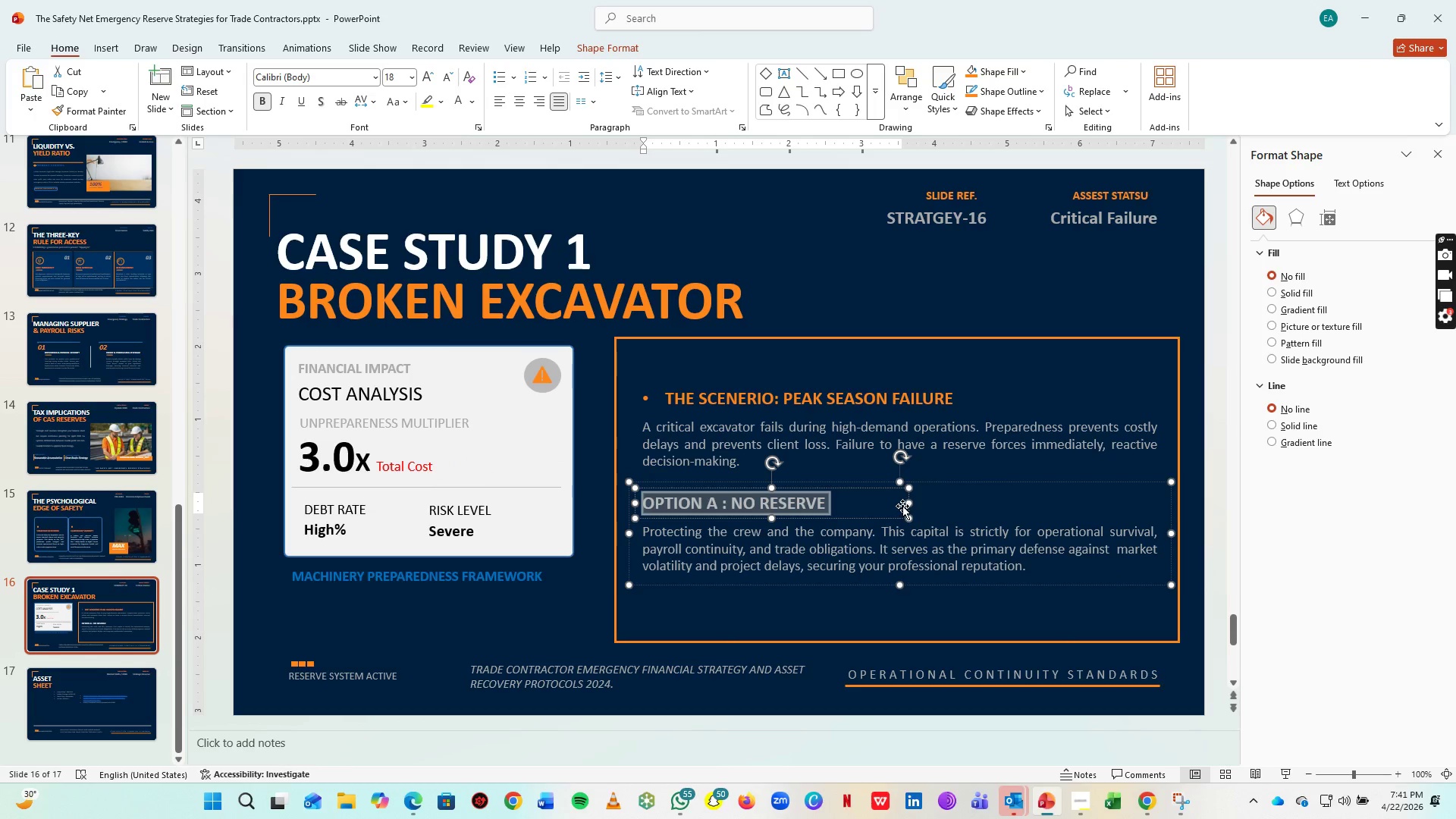 
left_click_drag(start_coordinate=[906, 505], to_coordinate=[837, 508])
 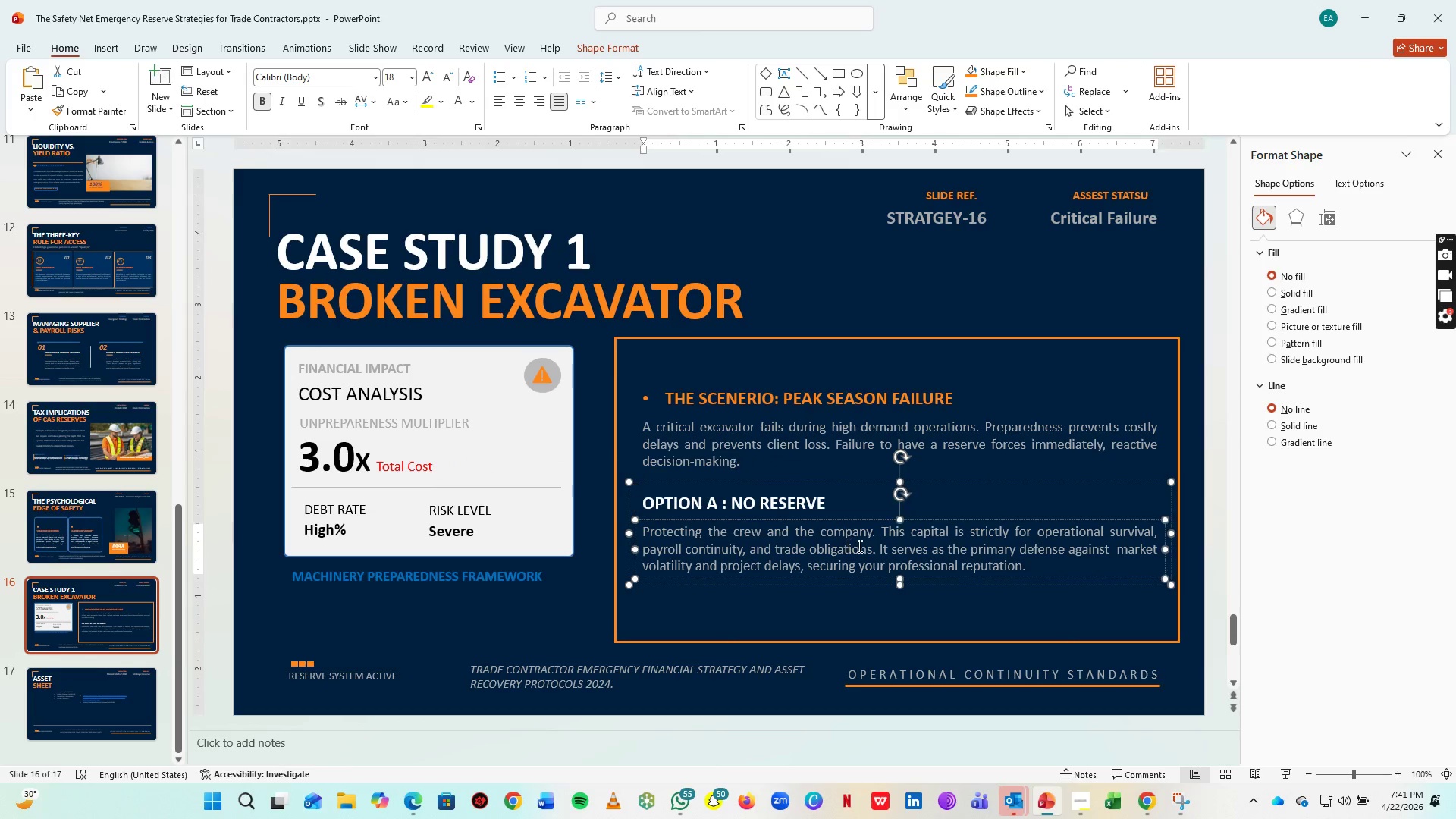 
left_click([847, 545])
 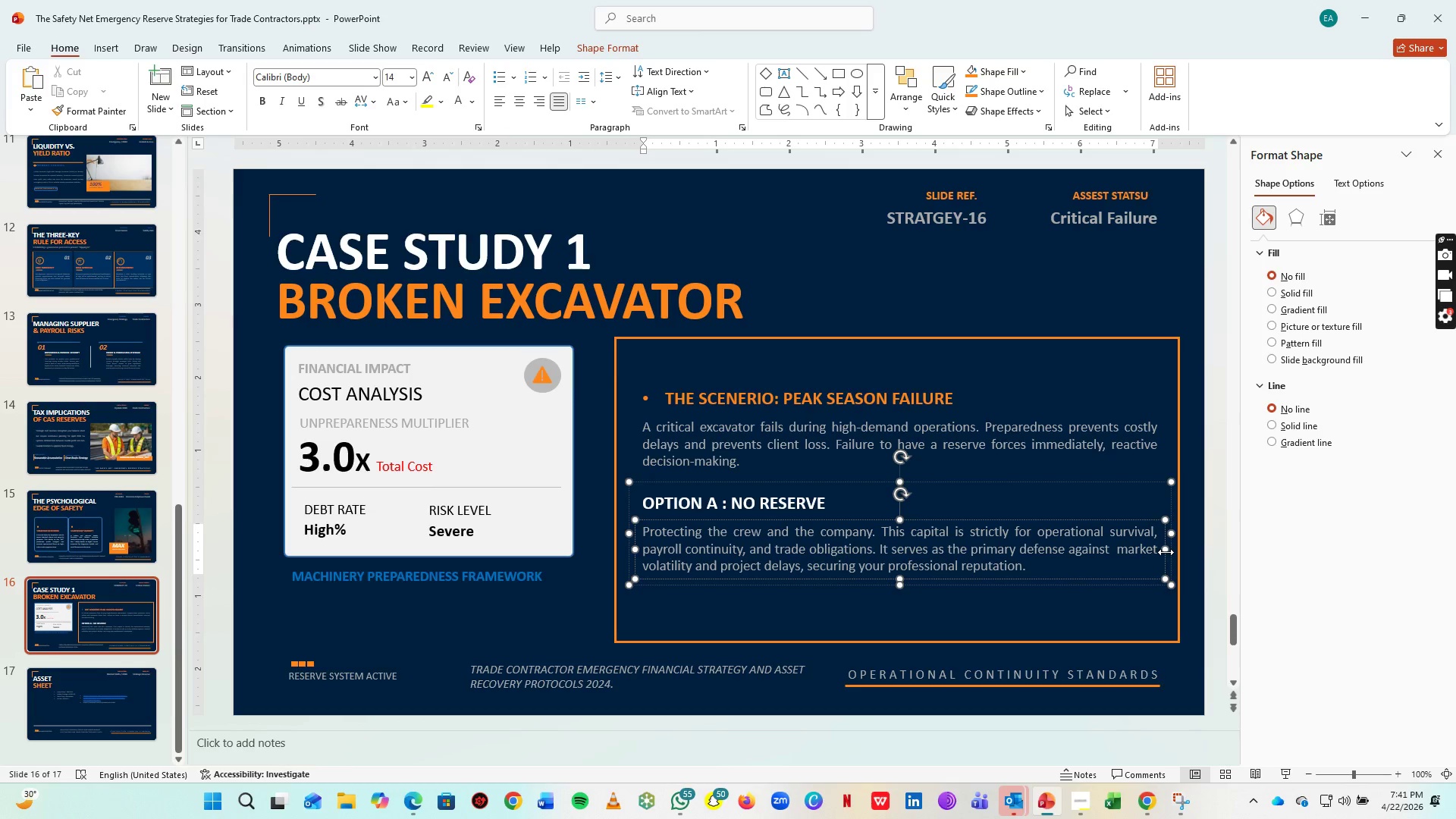 
left_click_drag(start_coordinate=[1166, 552], to_coordinate=[926, 582])
 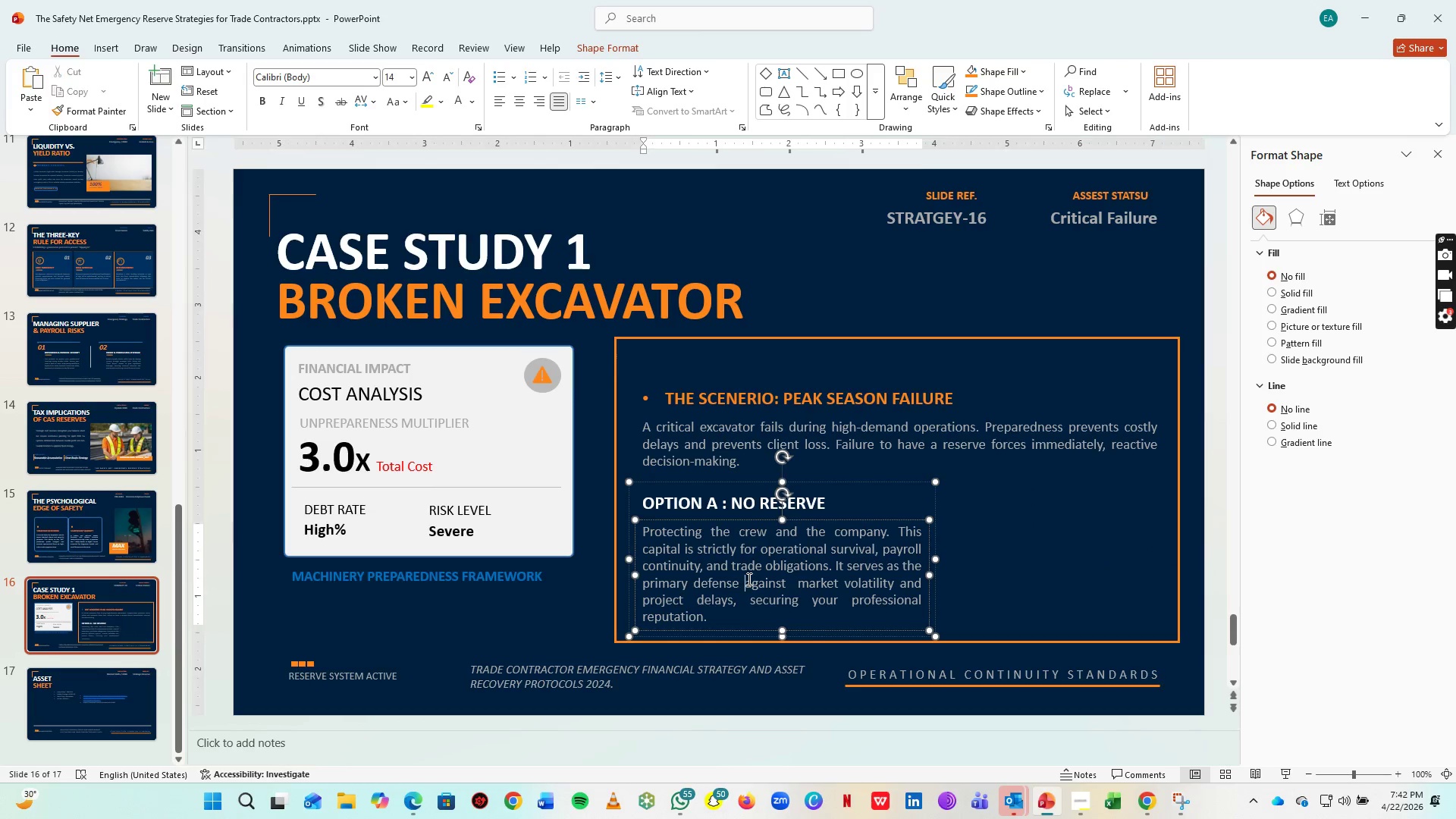 
key(Control+ControlLeft)
 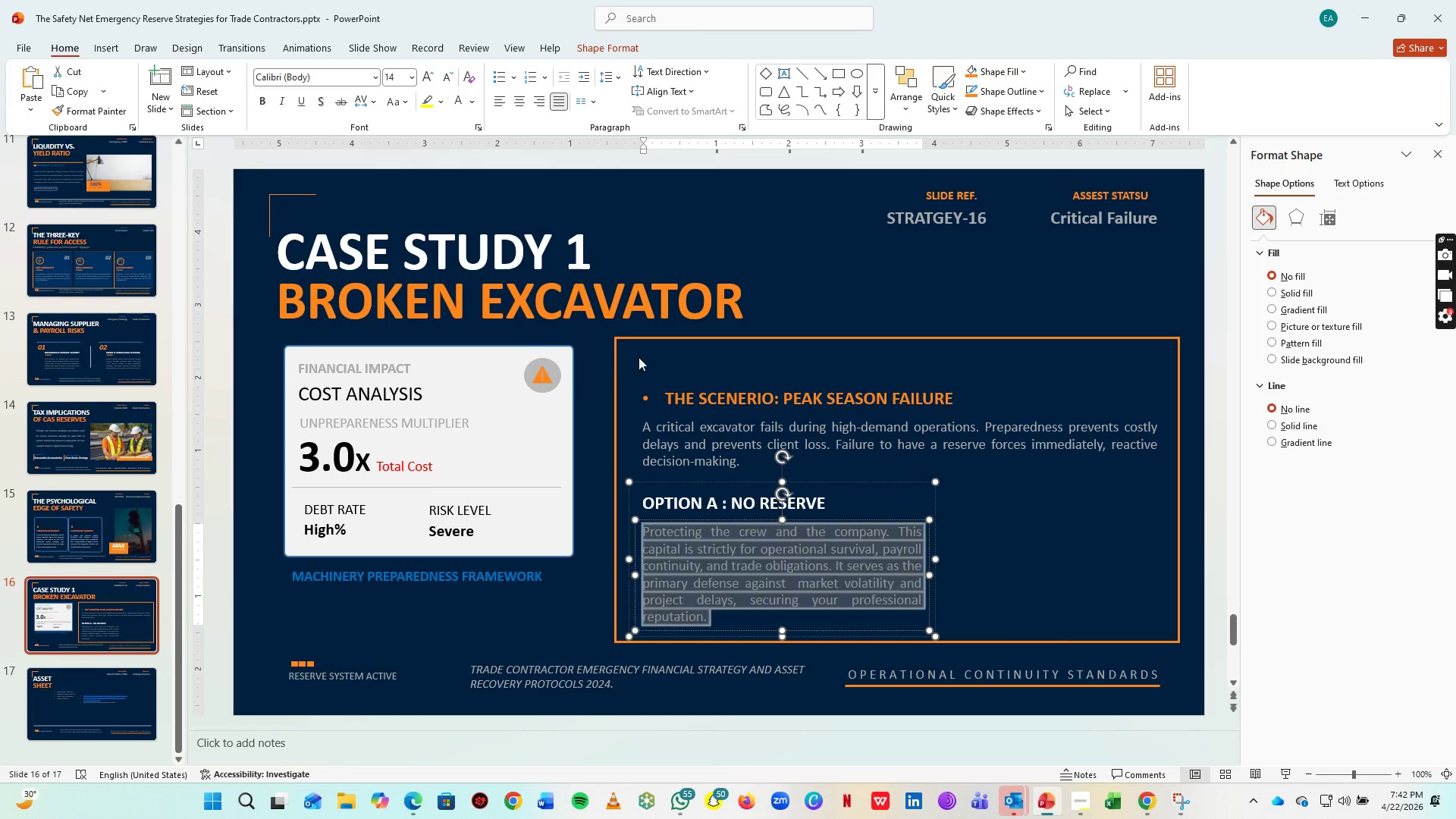 
key(Control+A)
 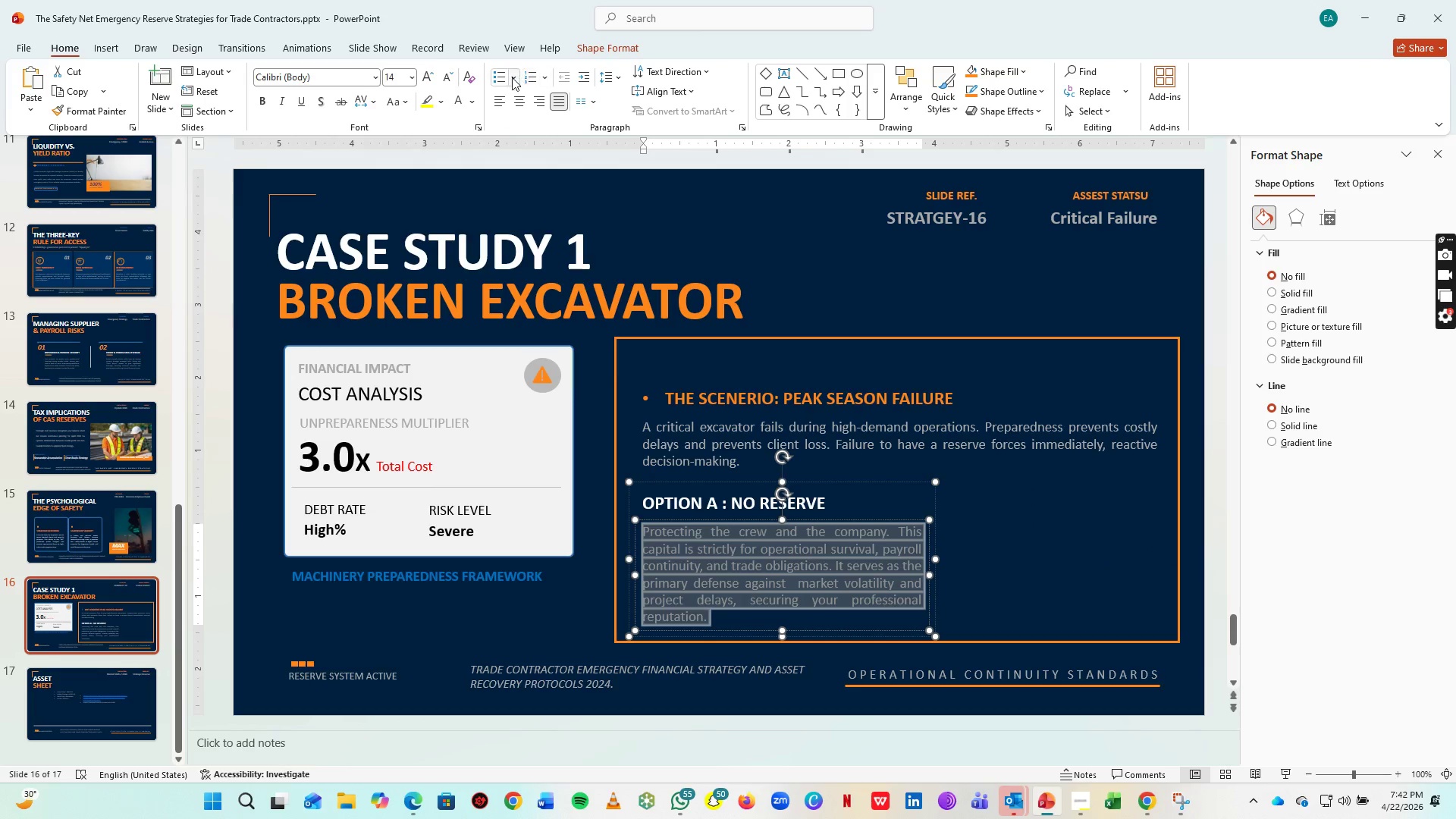 
left_click([506, 77])
 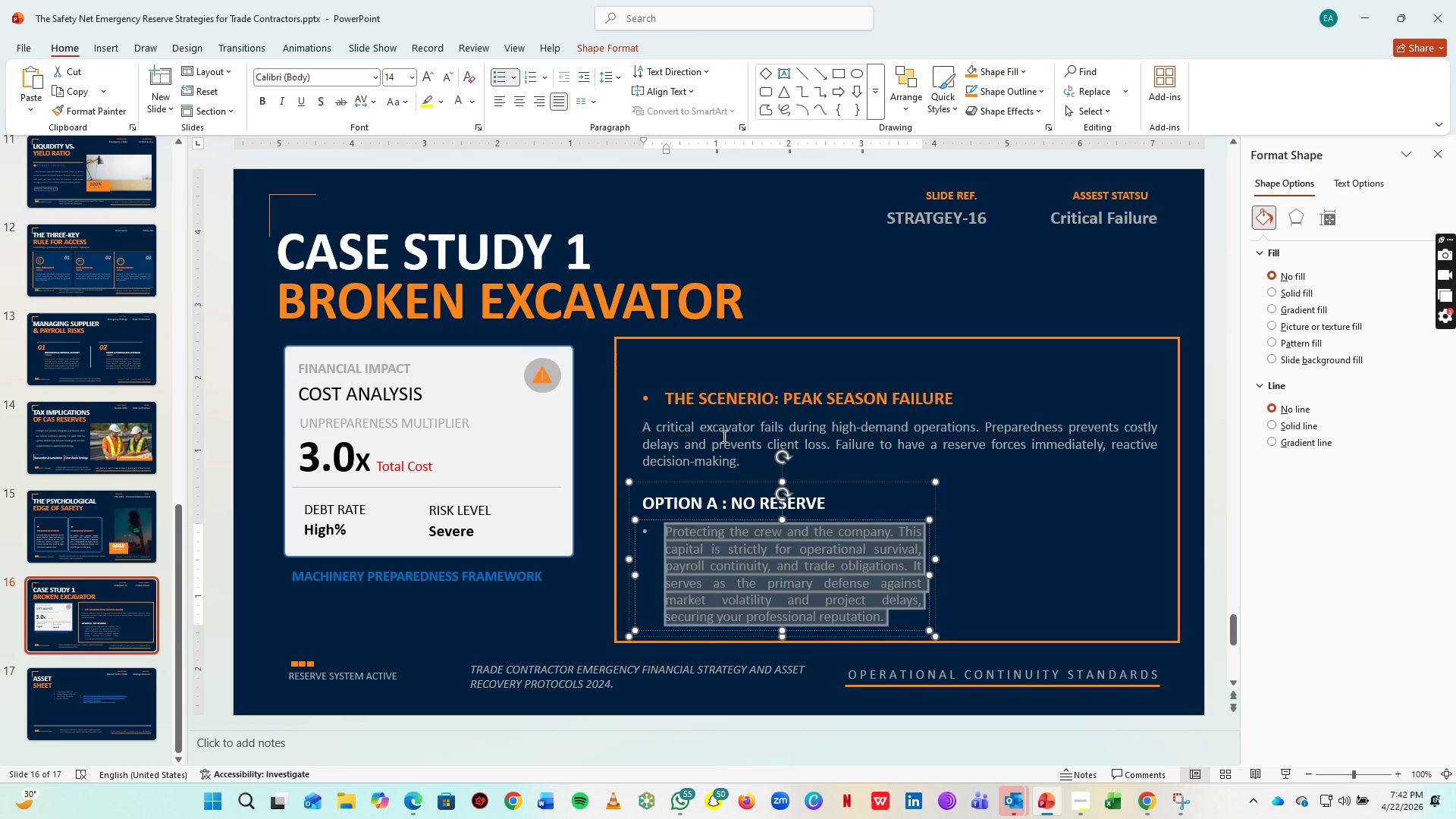 
type(Realiance)
key(Backspace)
key(Backspace)
key(Backspace)
key(Backspace)
key(Backspace)
key(Backspace)
key(Backspace)
type(liance n)
key(Backspace)
type(on high-interest debt)
 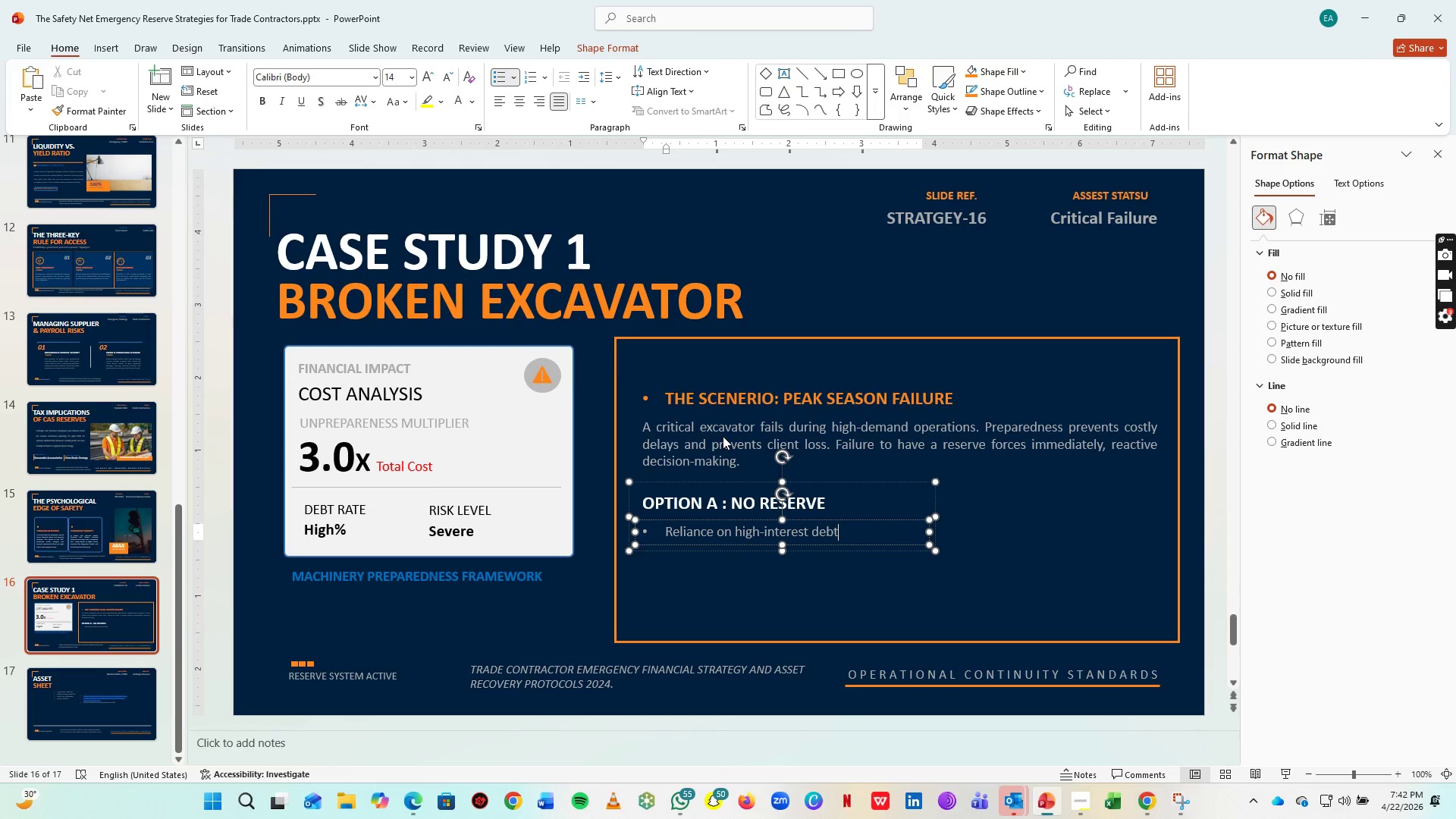 
key(Enter)
 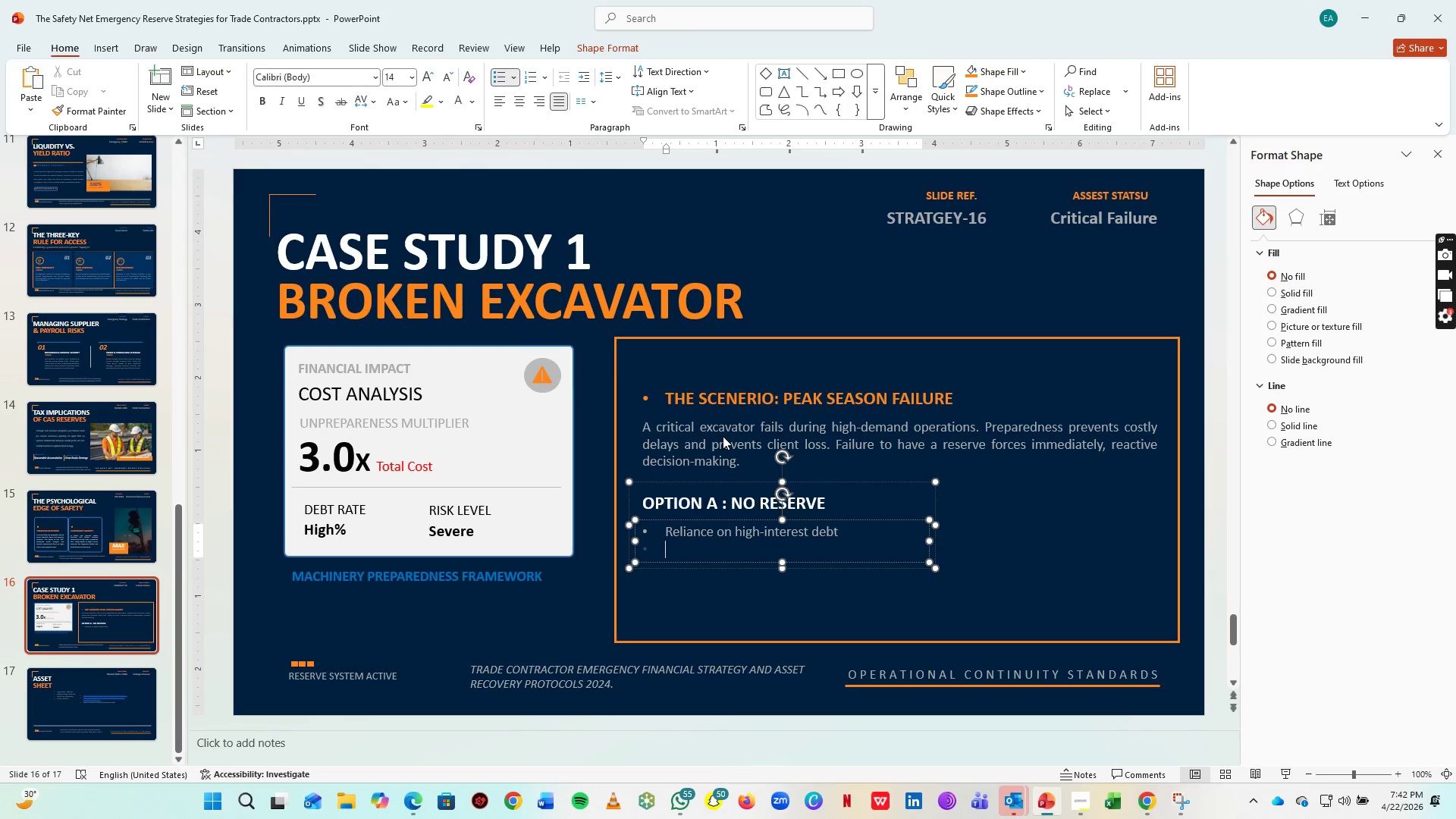 
type(i)
key(Backspace)
type(Significant r)
key(Backspace)
type(project timeline delays)
 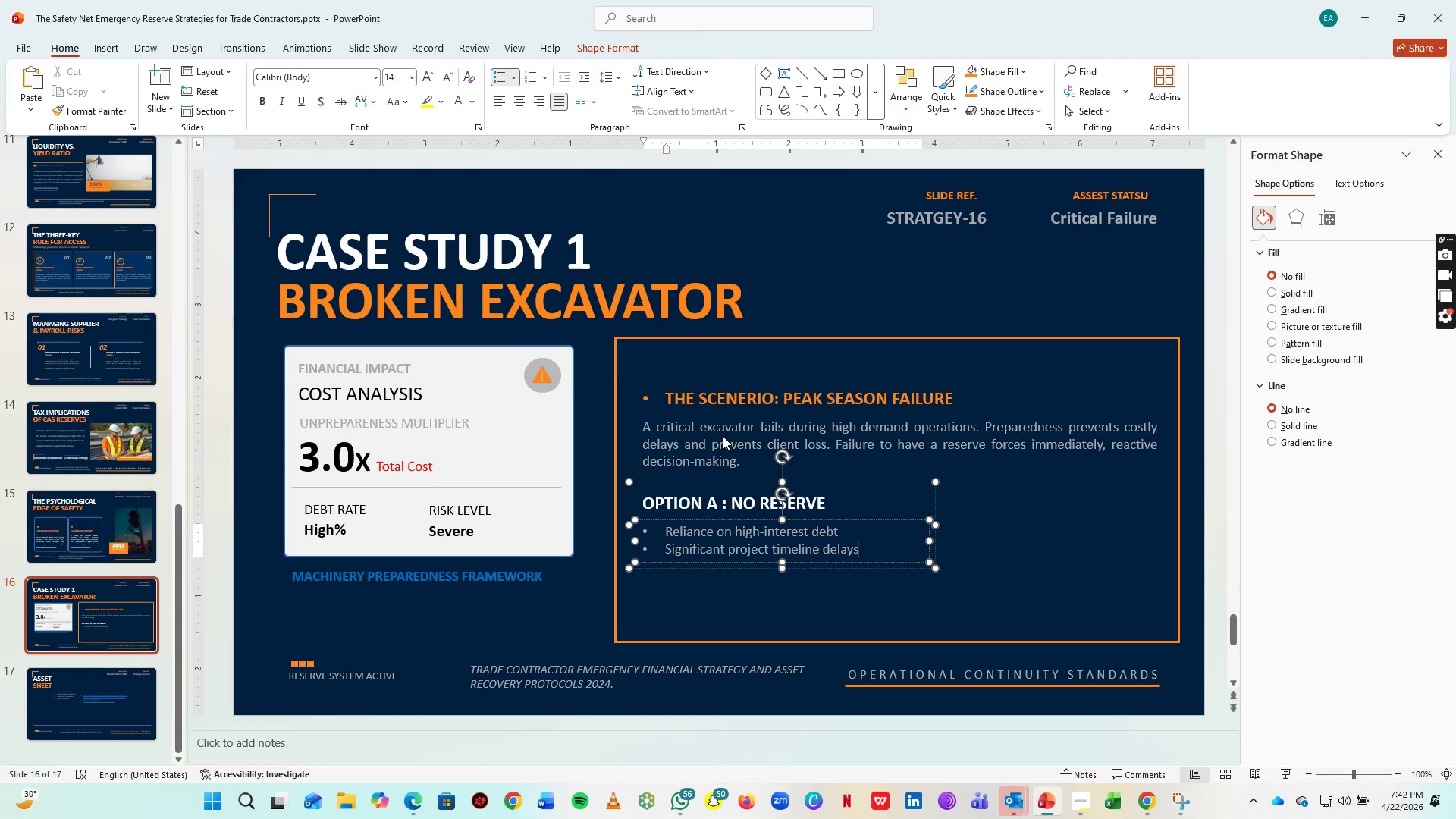 
key(Enter)
 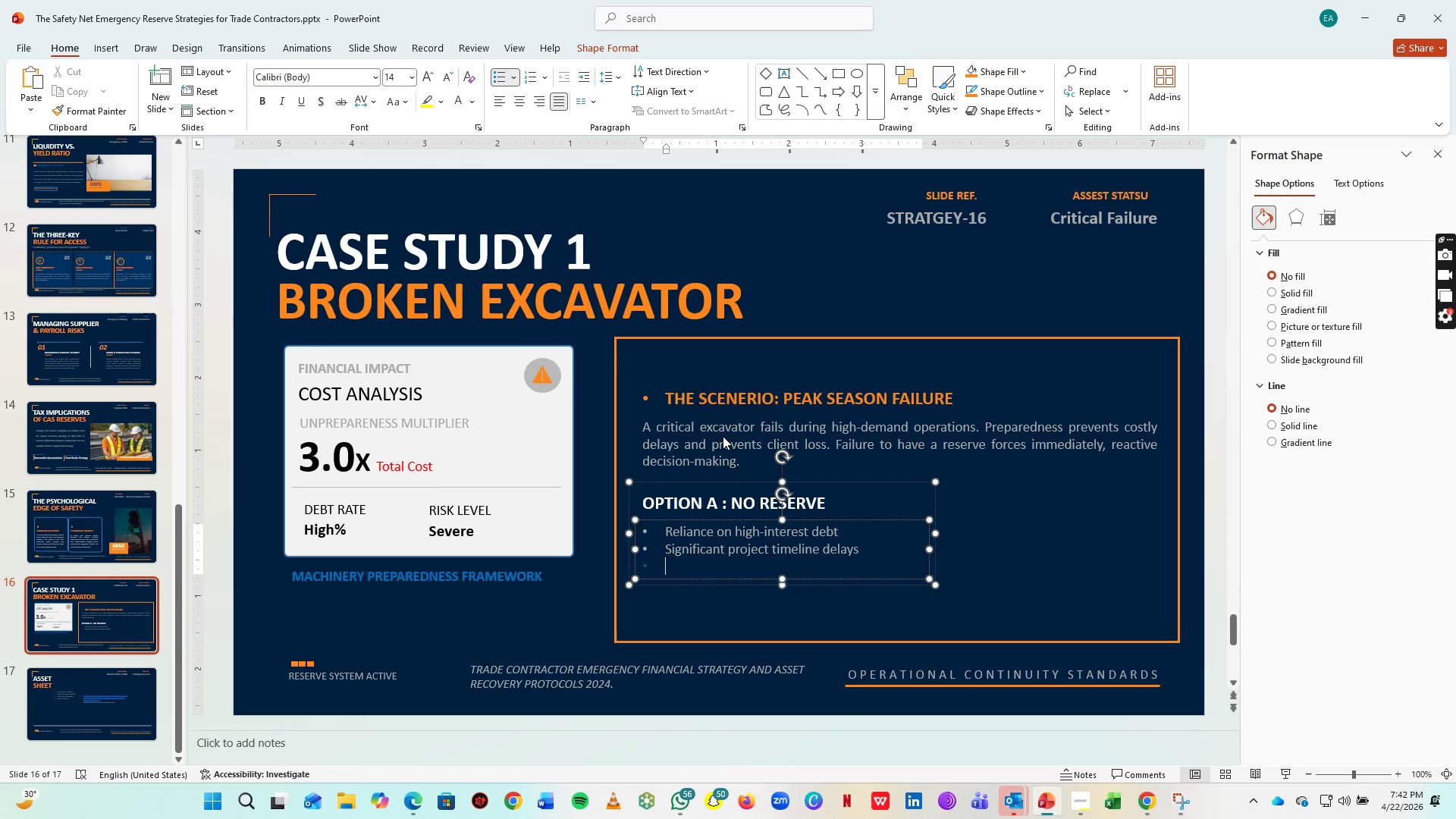 
type(Severe cleint reputation damage)
 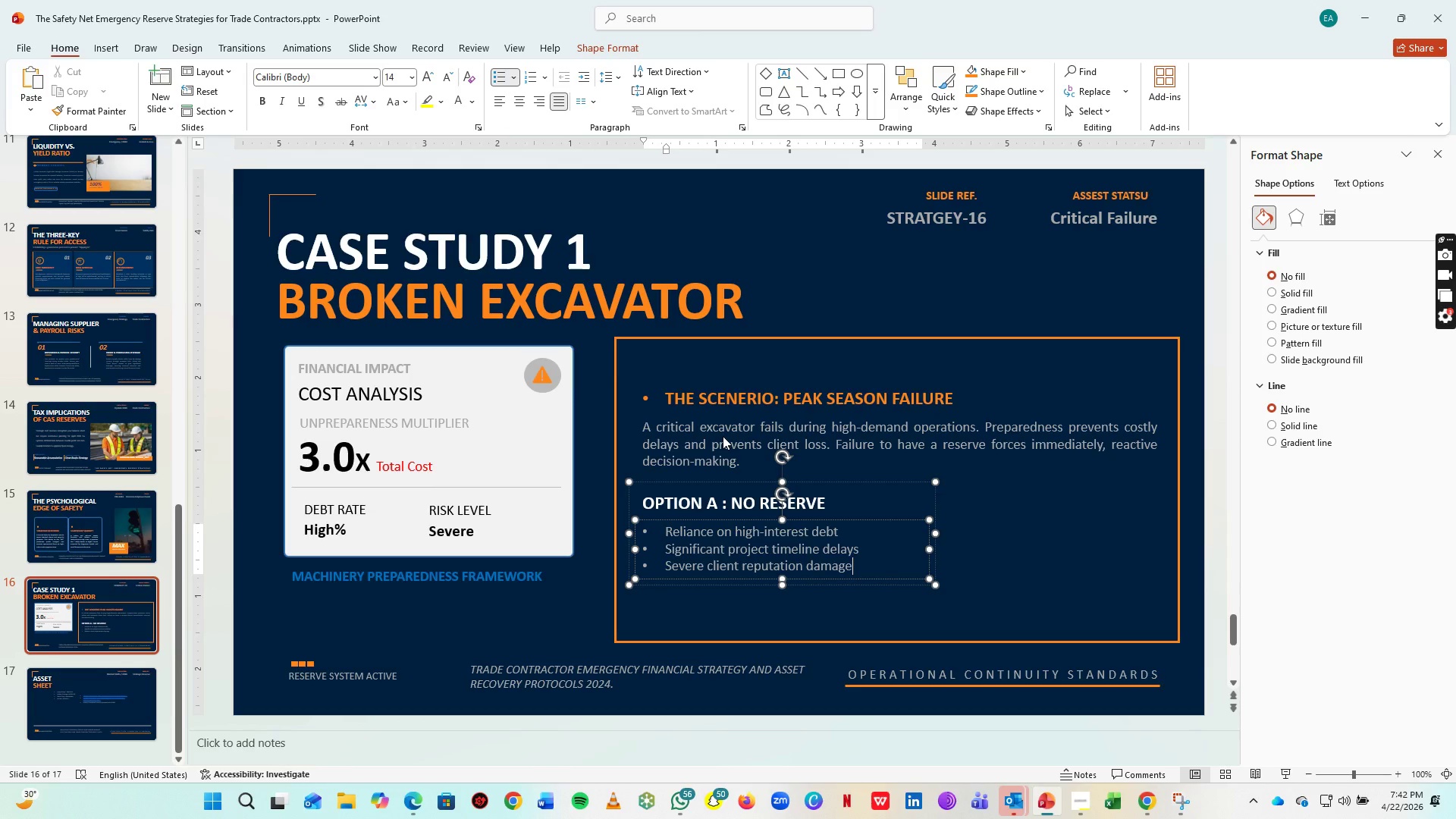 
key(Control+ControlLeft)
 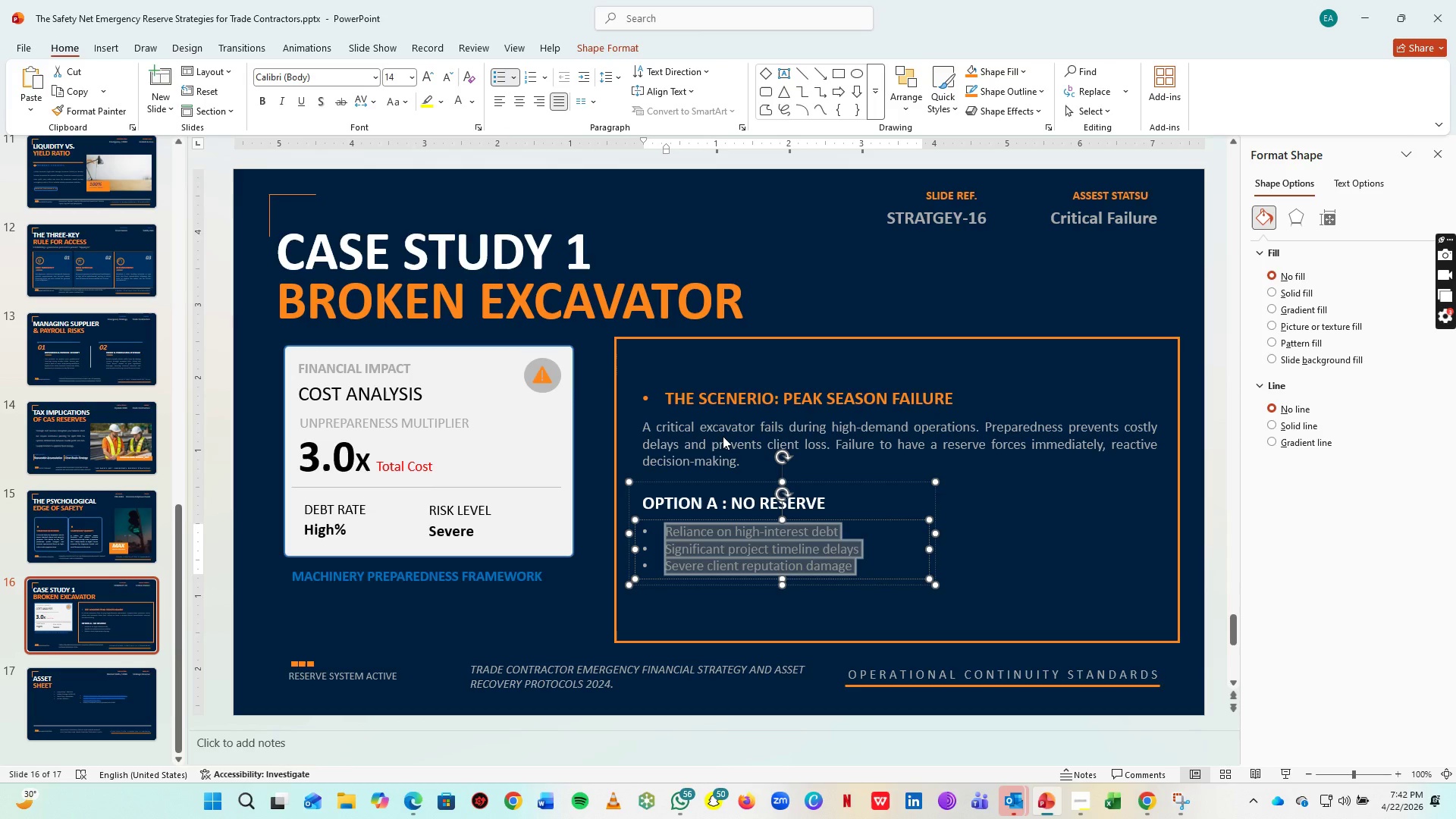 
key(Control+A)
 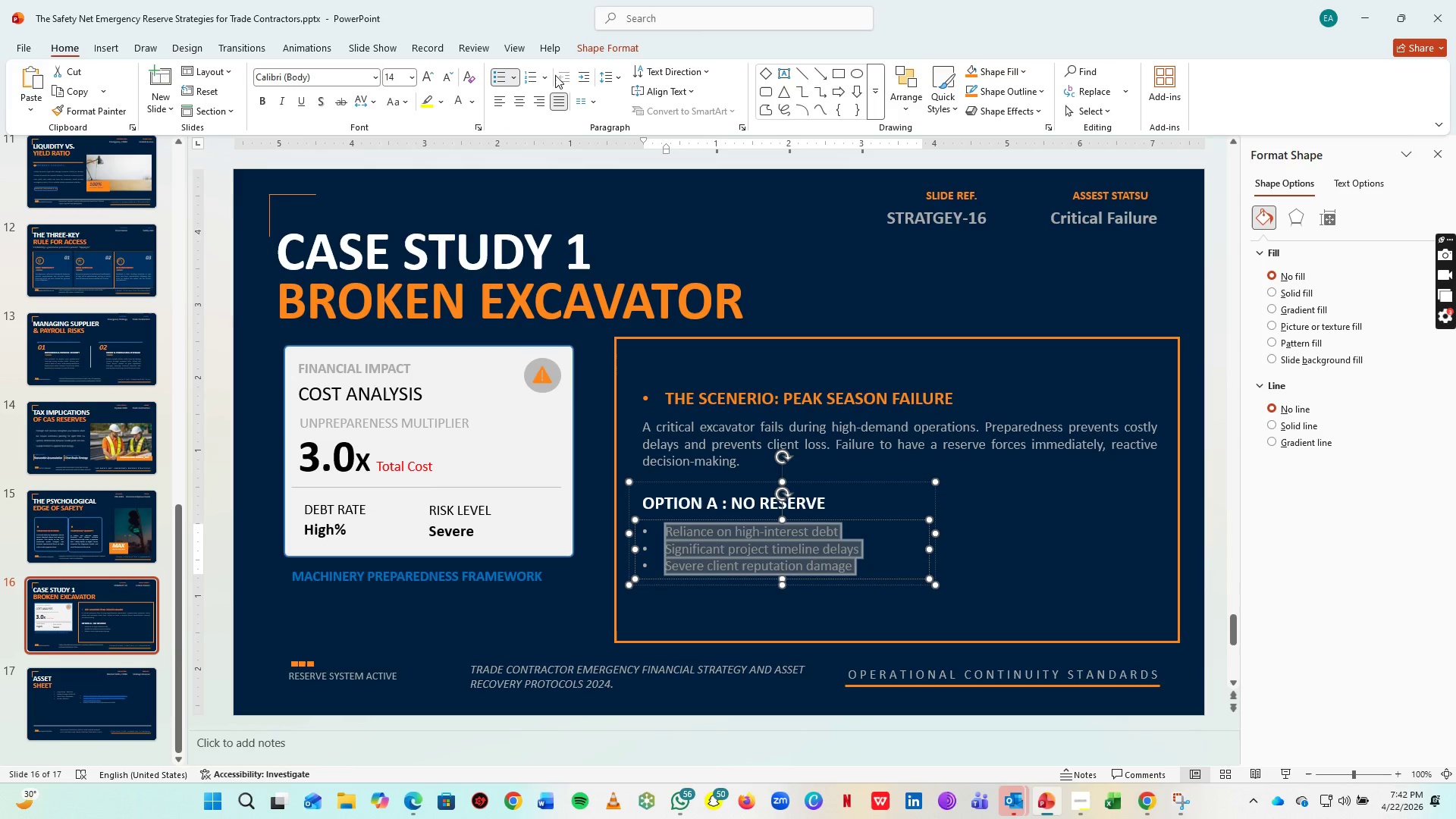 
left_click([620, 72])
 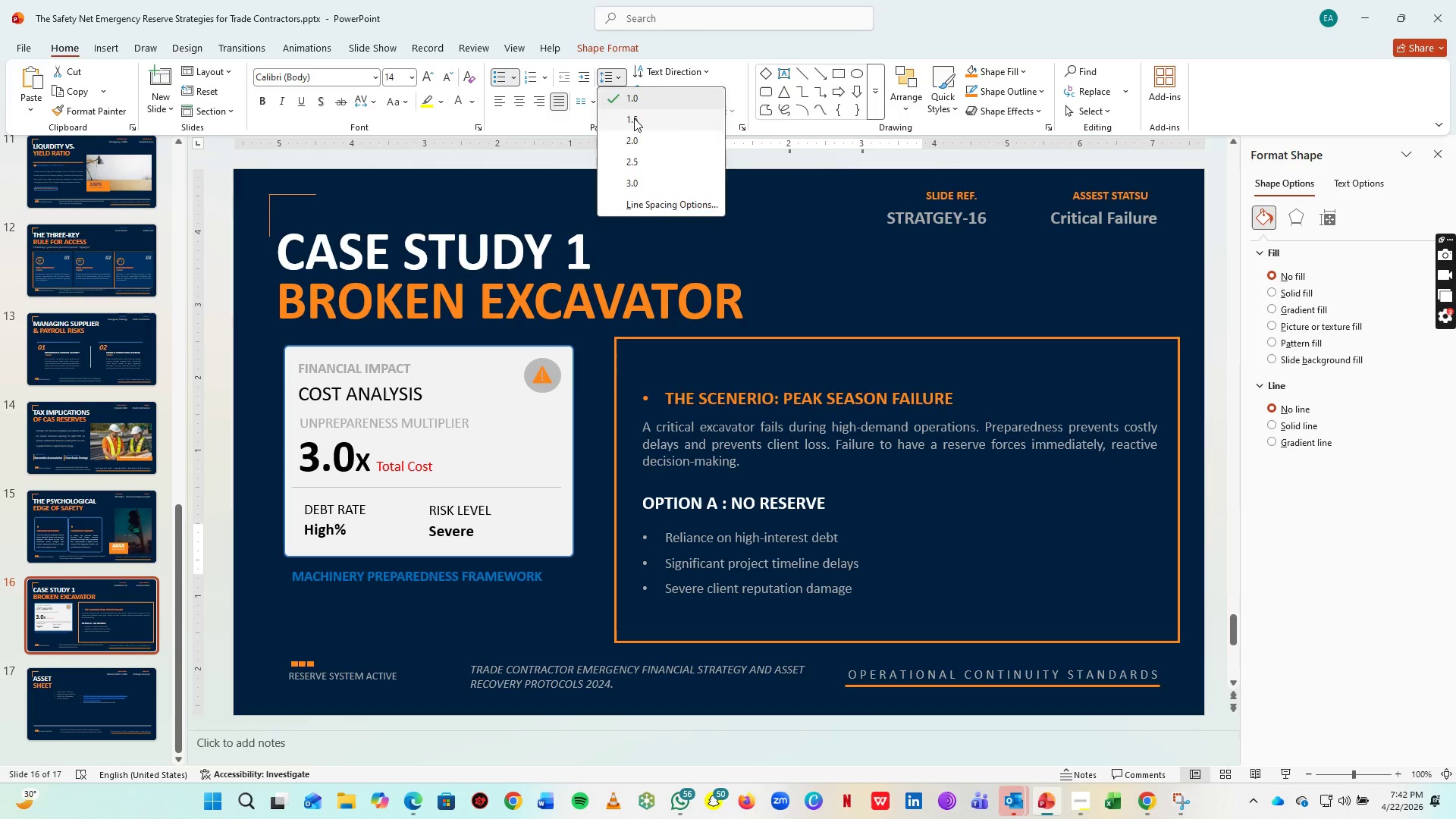 
left_click([634, 118])
 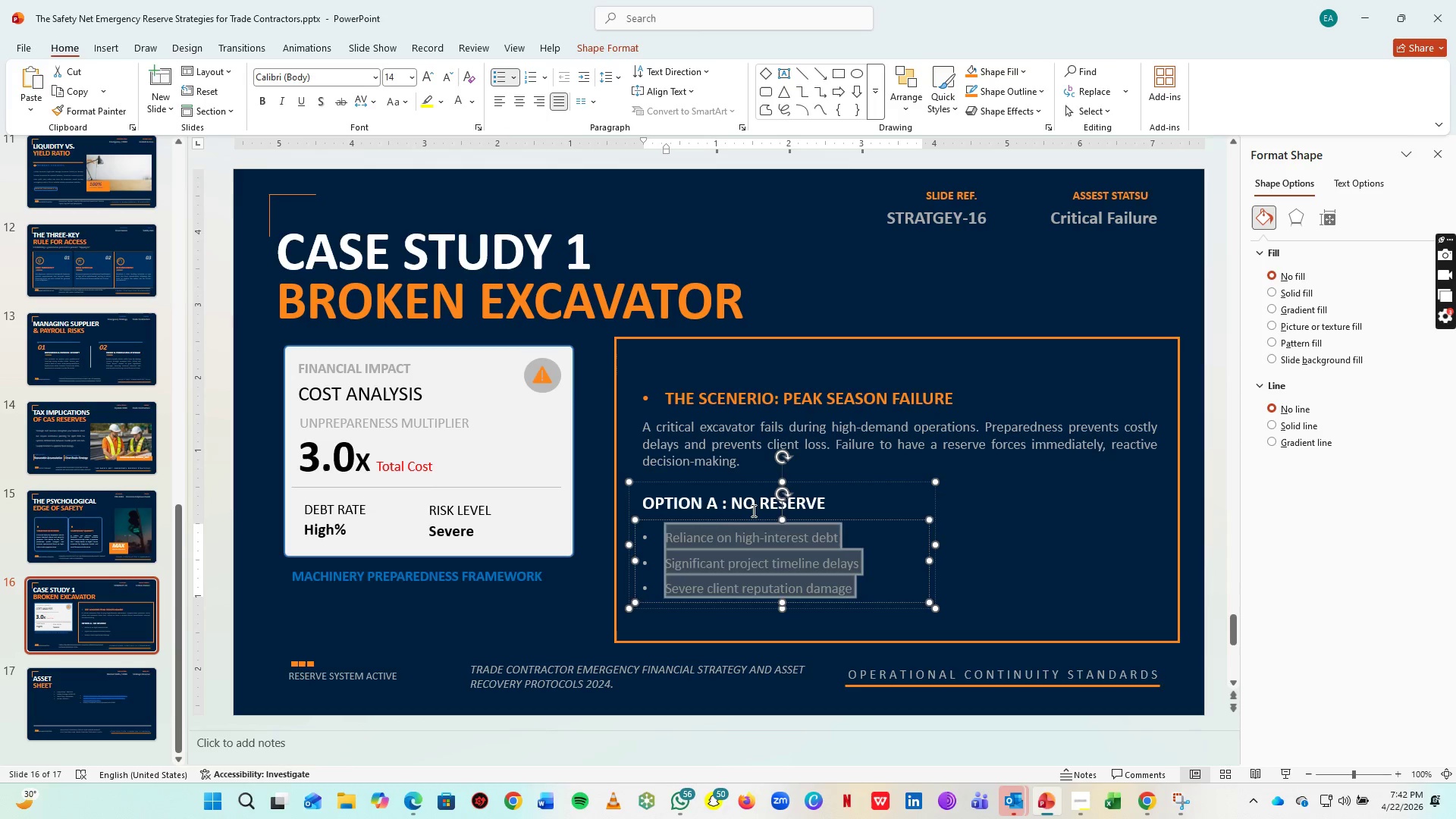 
left_click([752, 510])
 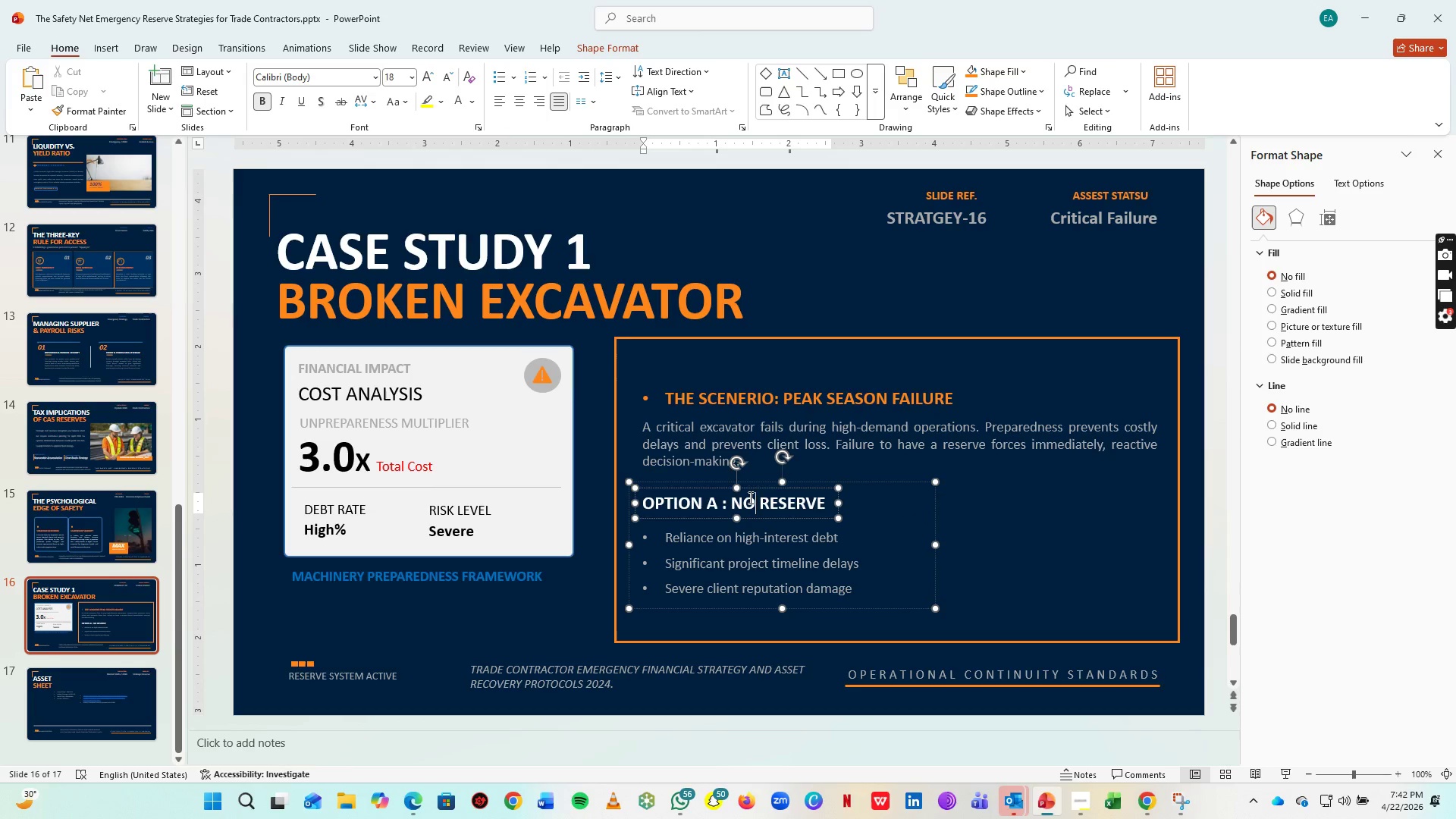 
key(Control+ControlLeft)
 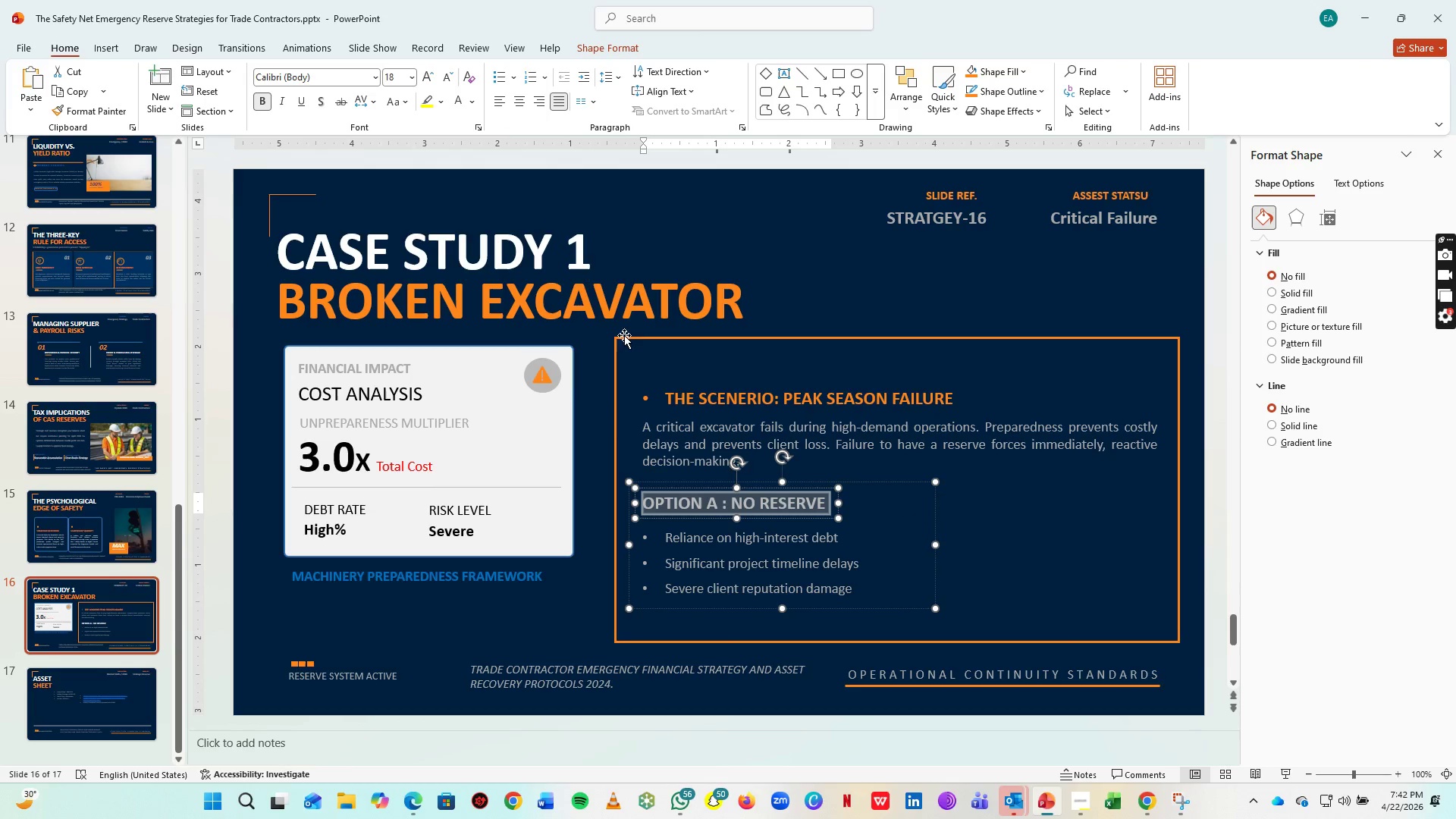 
key(Control+A)
 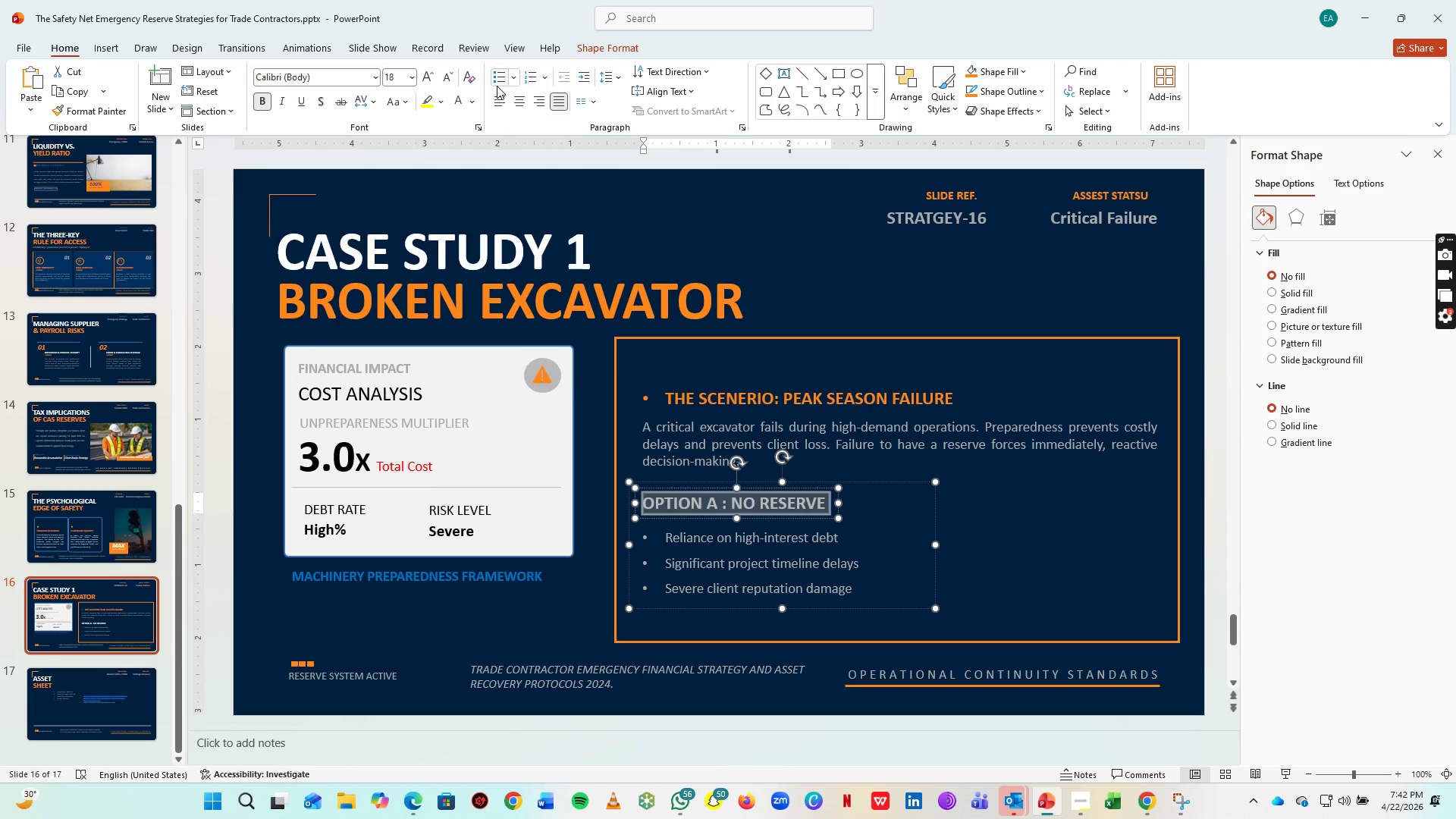 
left_click([497, 83])
 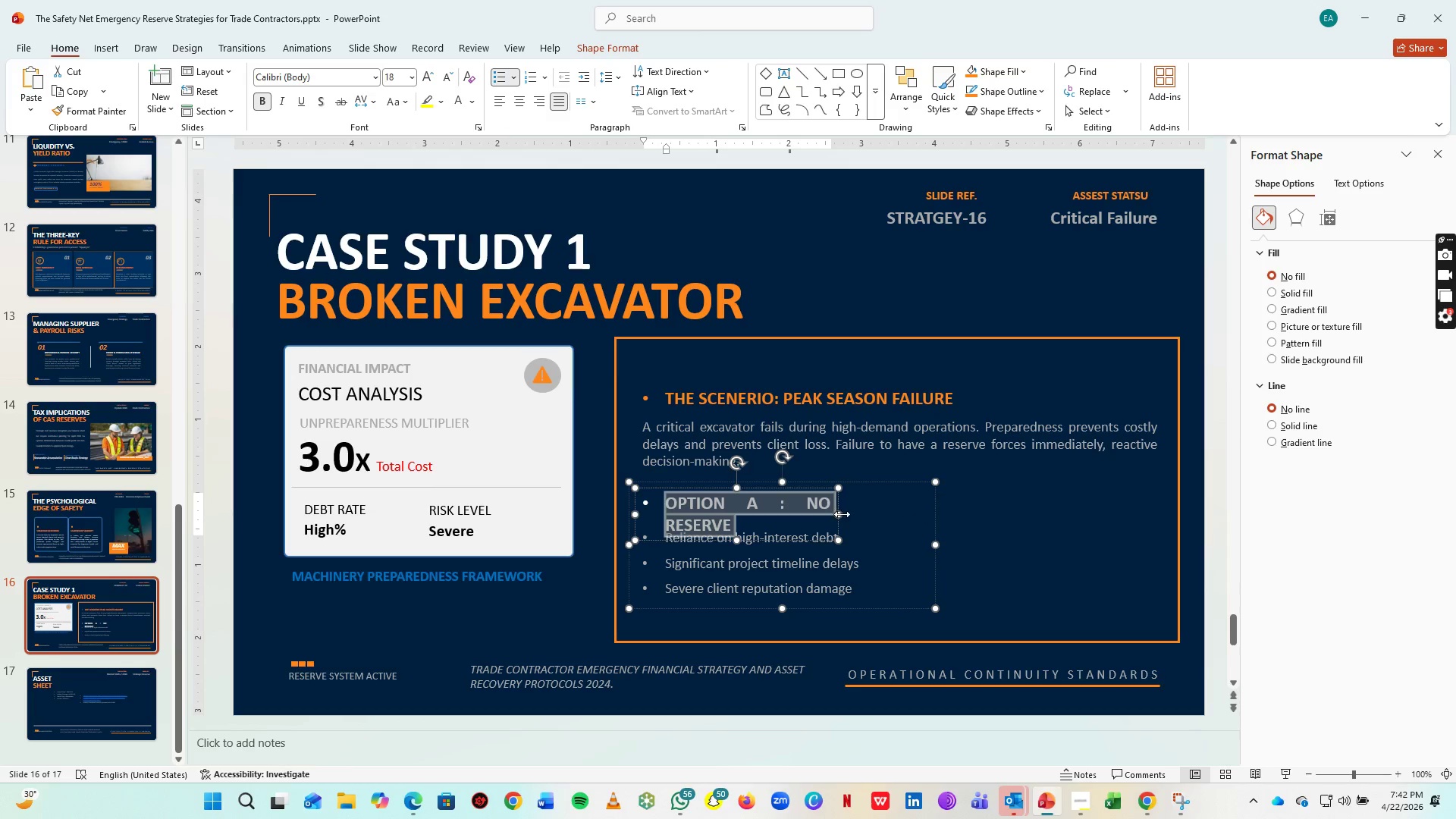 
left_click_drag(start_coordinate=[842, 514], to_coordinate=[865, 517])
 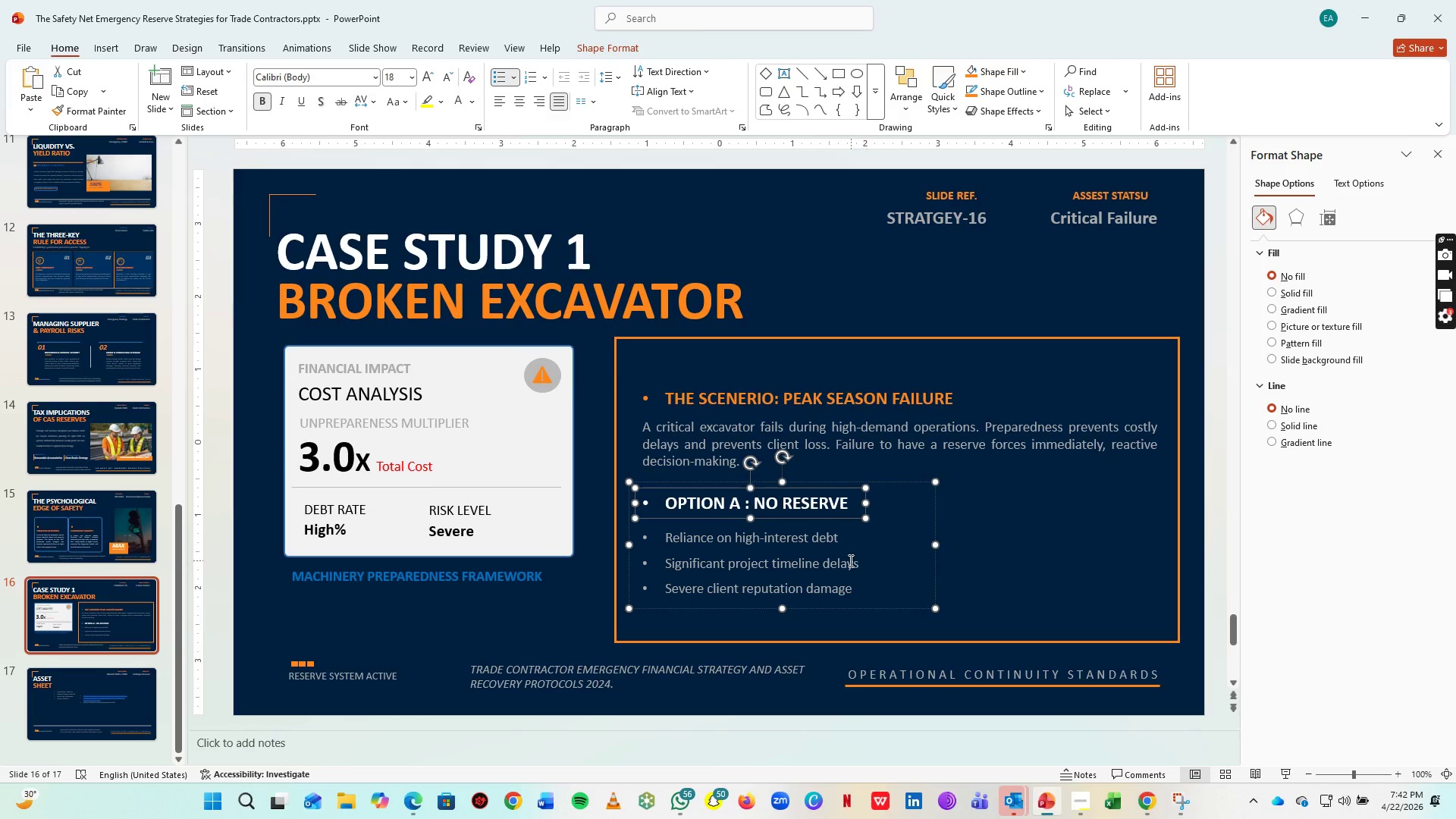 
left_click([849, 560])
 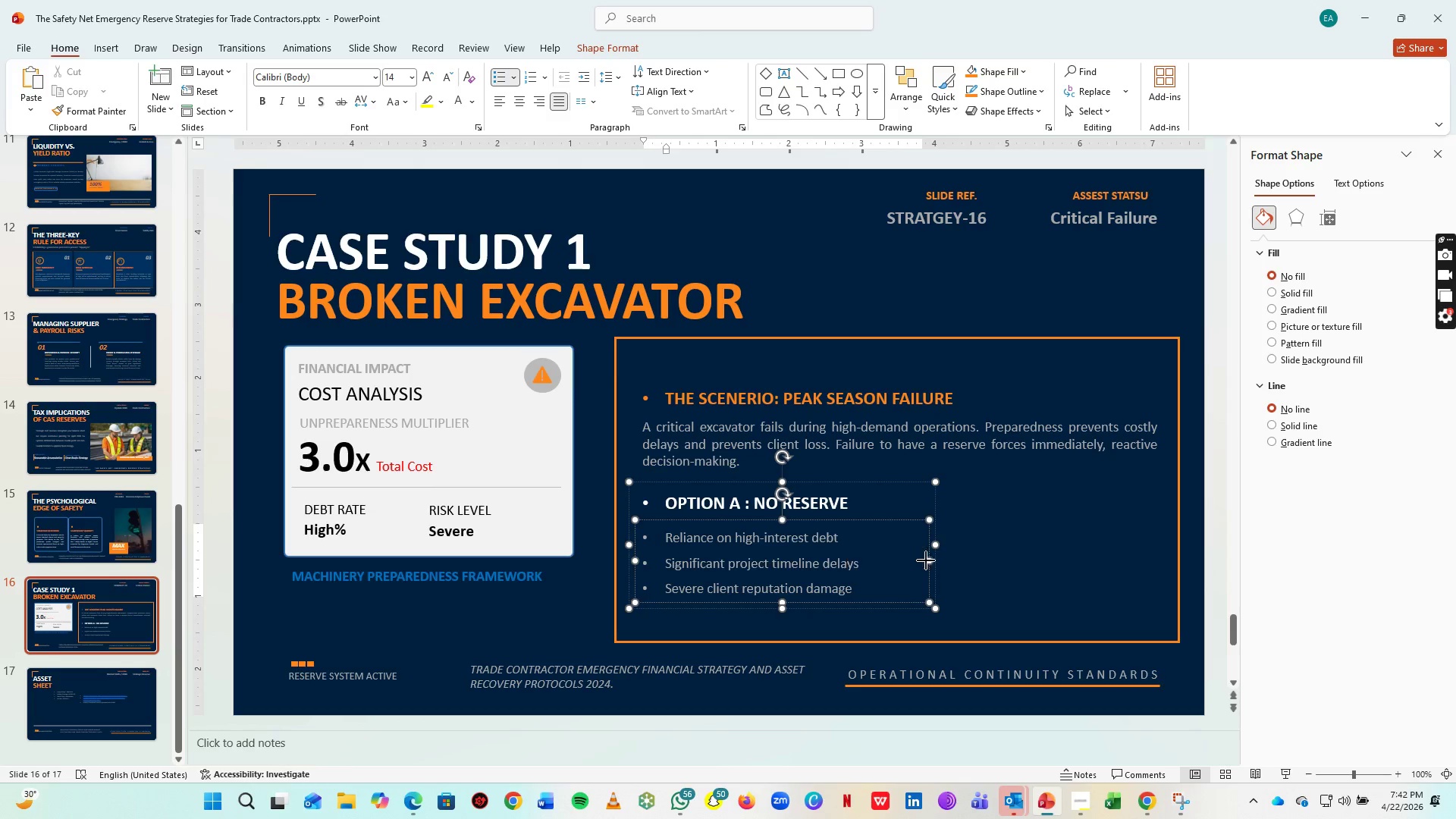 
left_click_drag(start_coordinate=[926, 560], to_coordinate=[871, 560])
 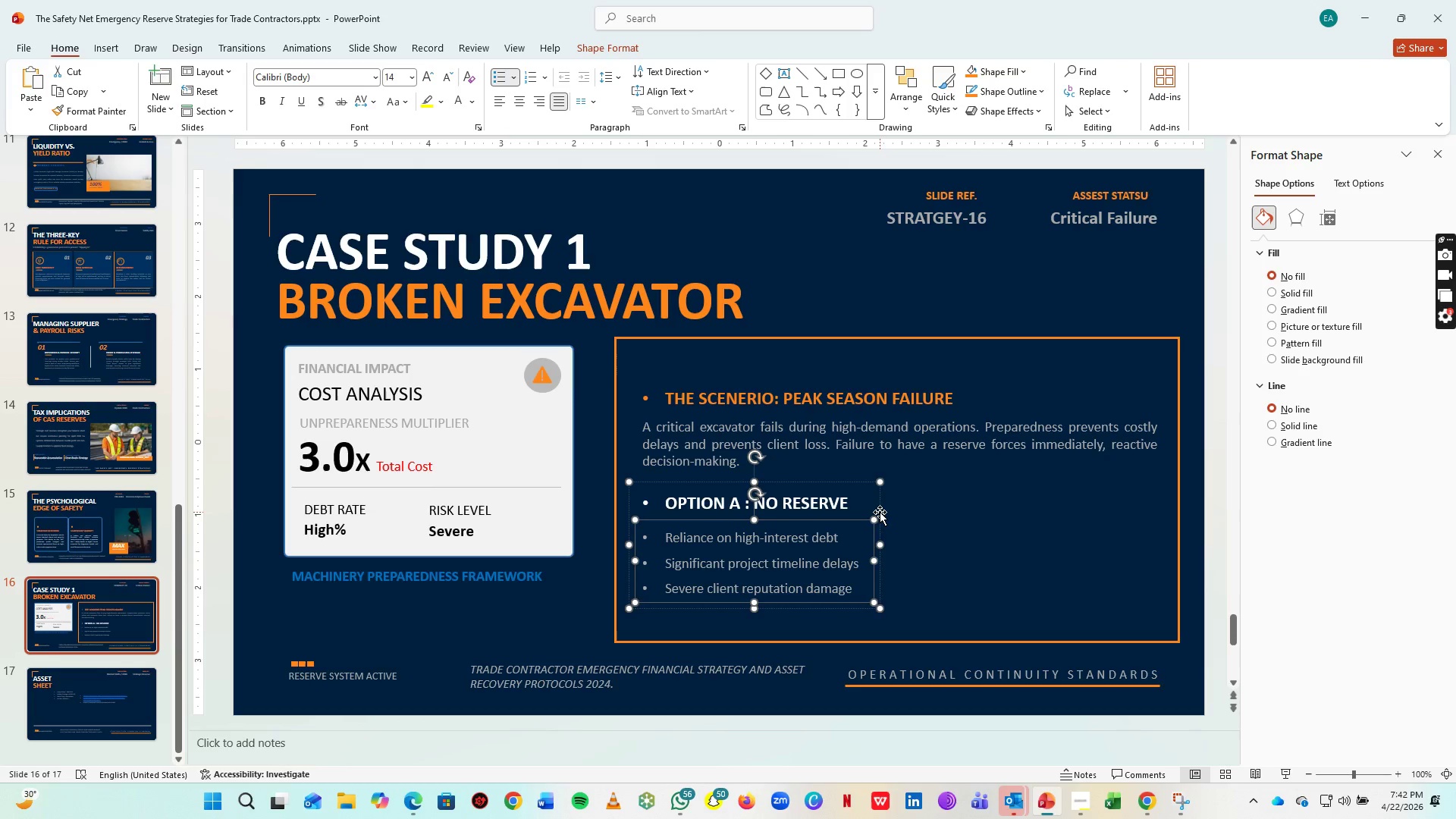 
left_click([880, 512])
 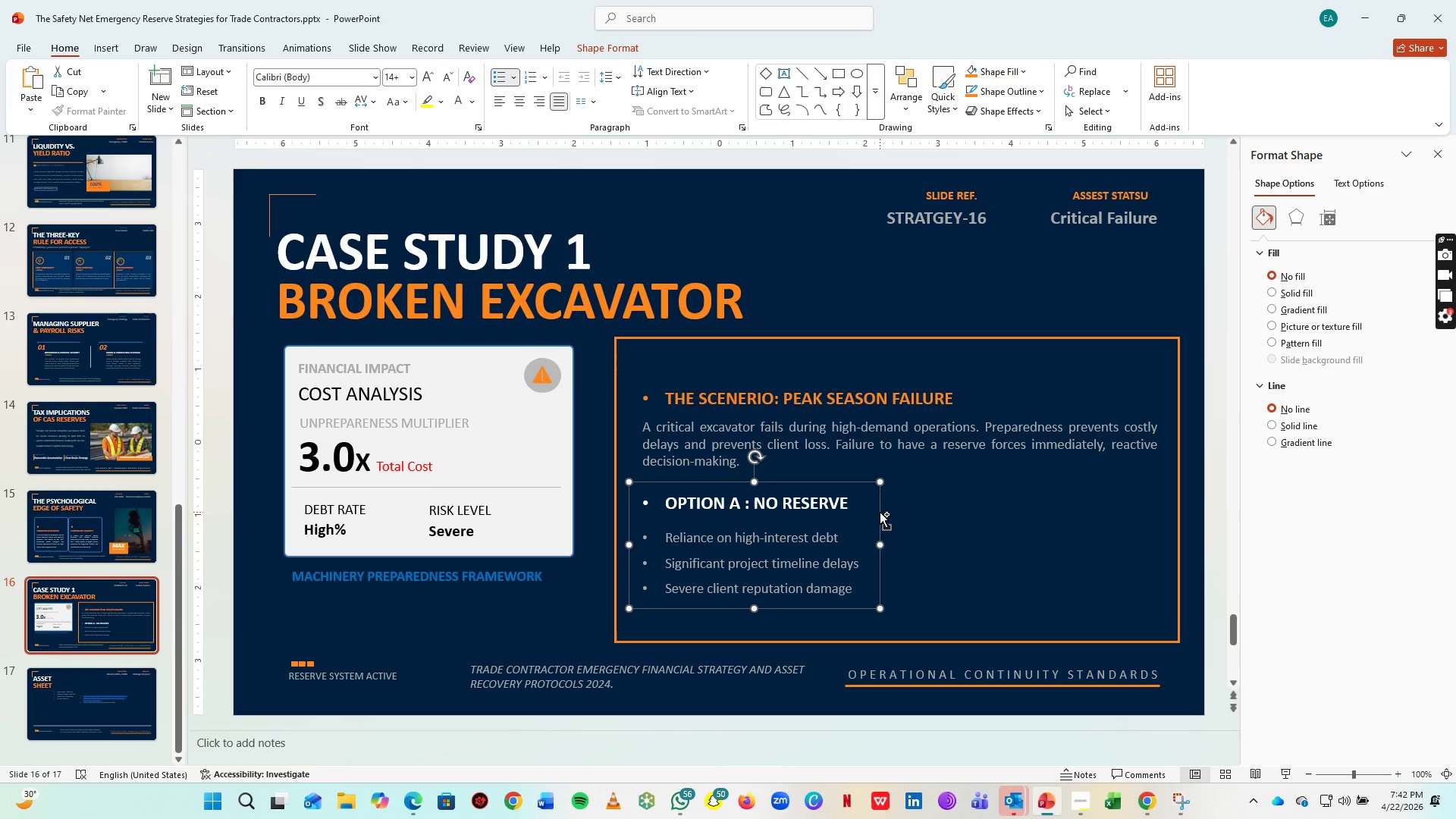 
key(Control+C)
 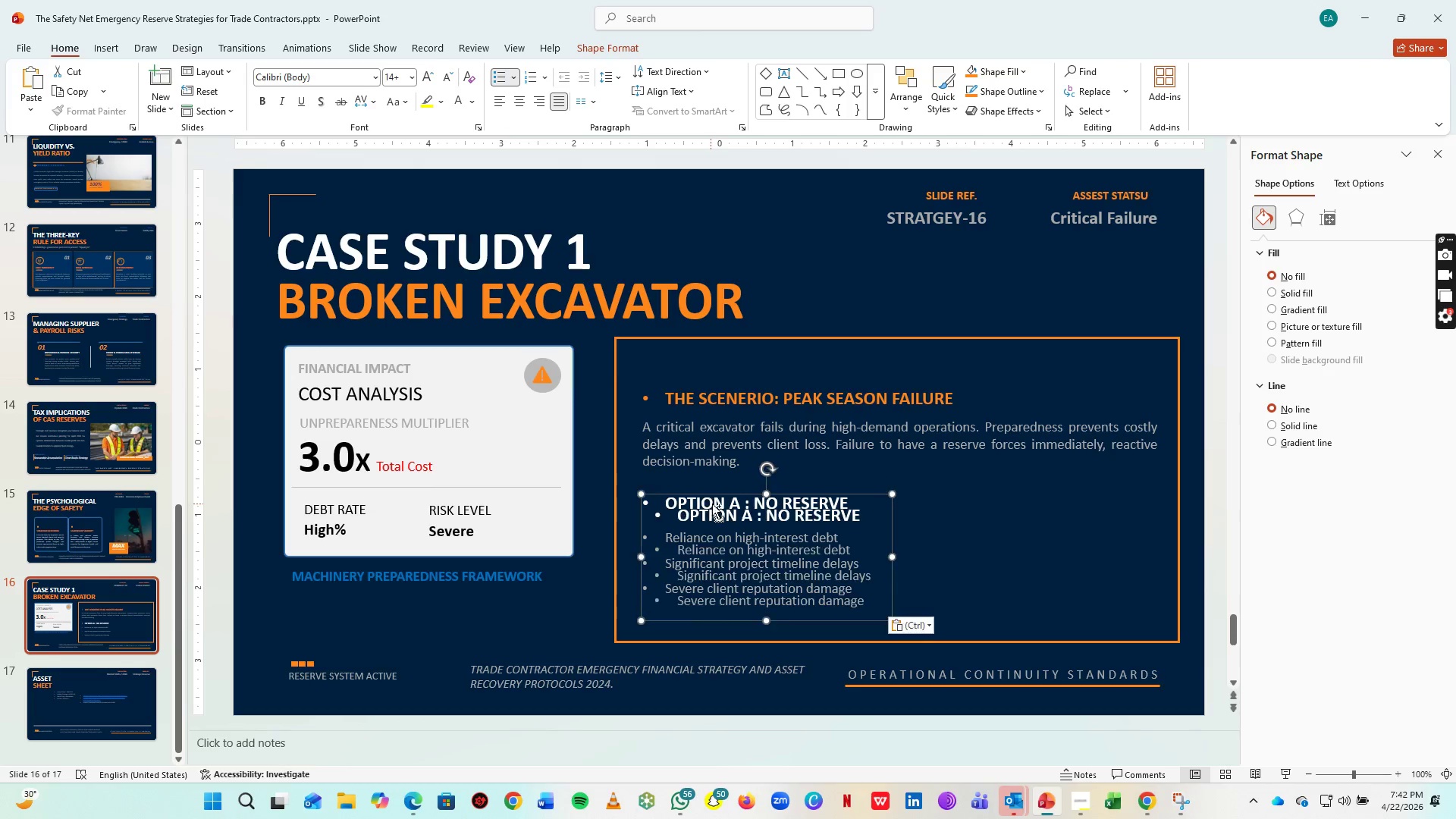 
key(Control+V)
 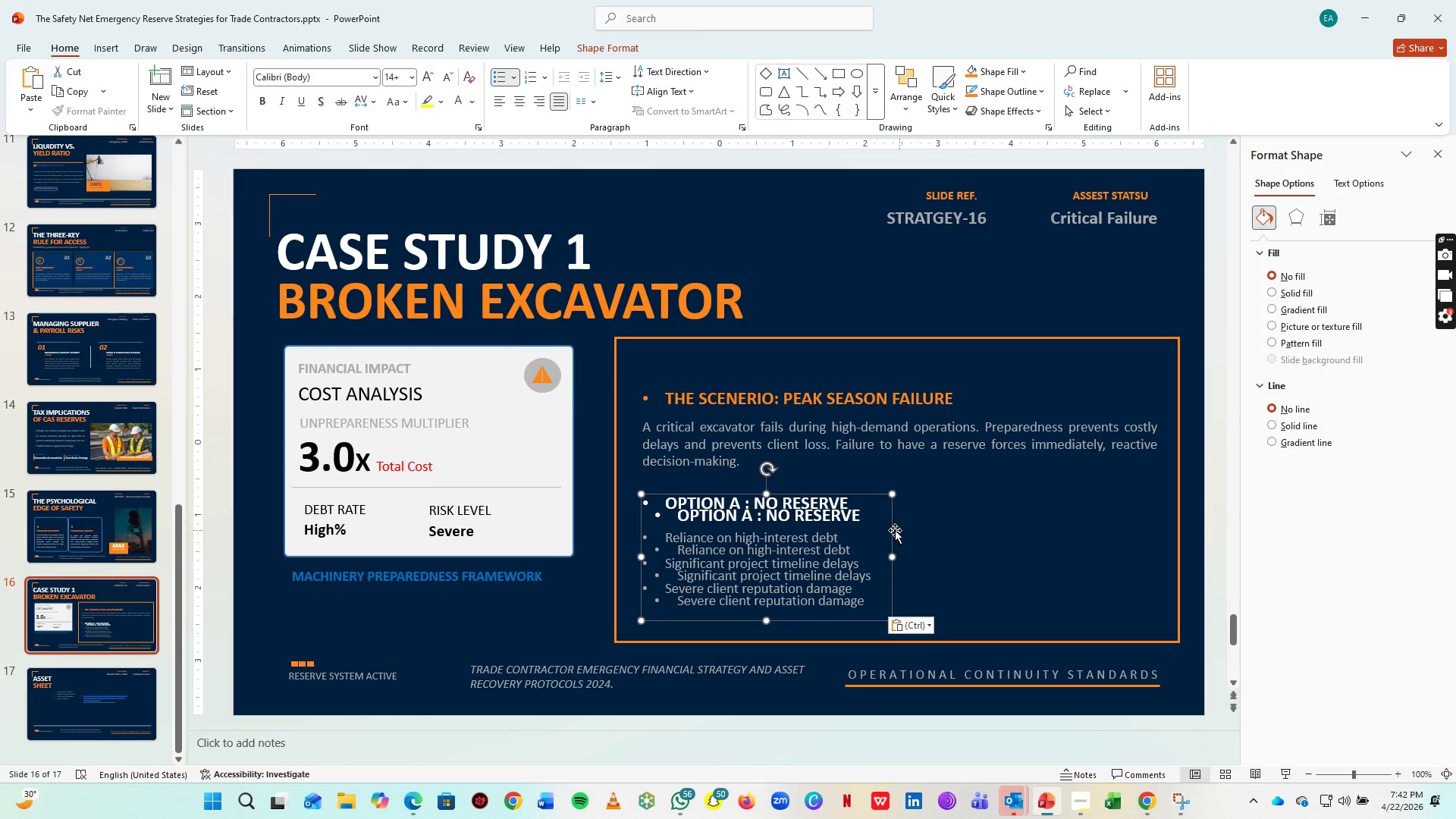 
left_click_drag(start_coordinate=[894, 530], to_coordinate=[1167, 517])
 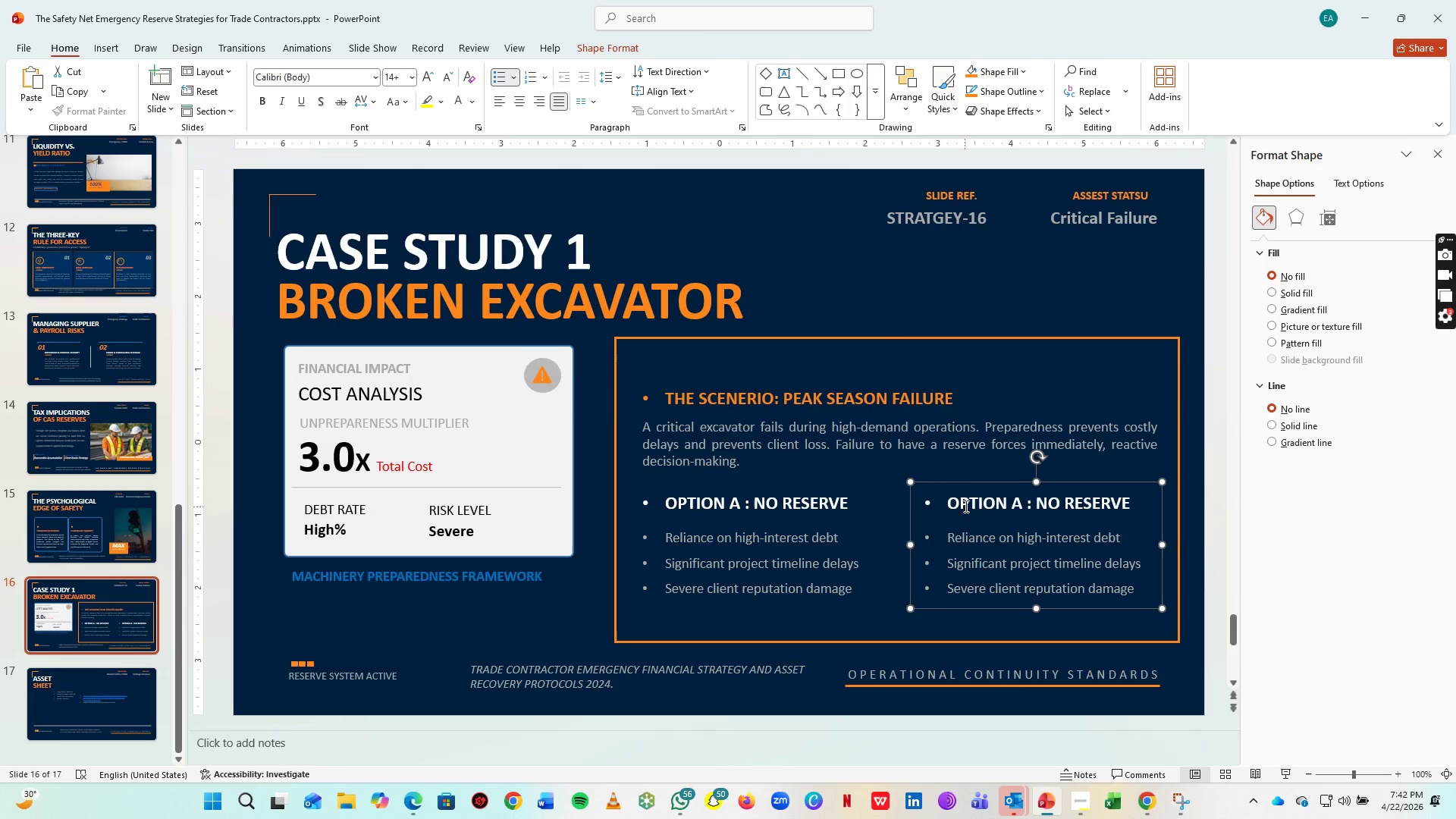 
left_click([963, 504])
 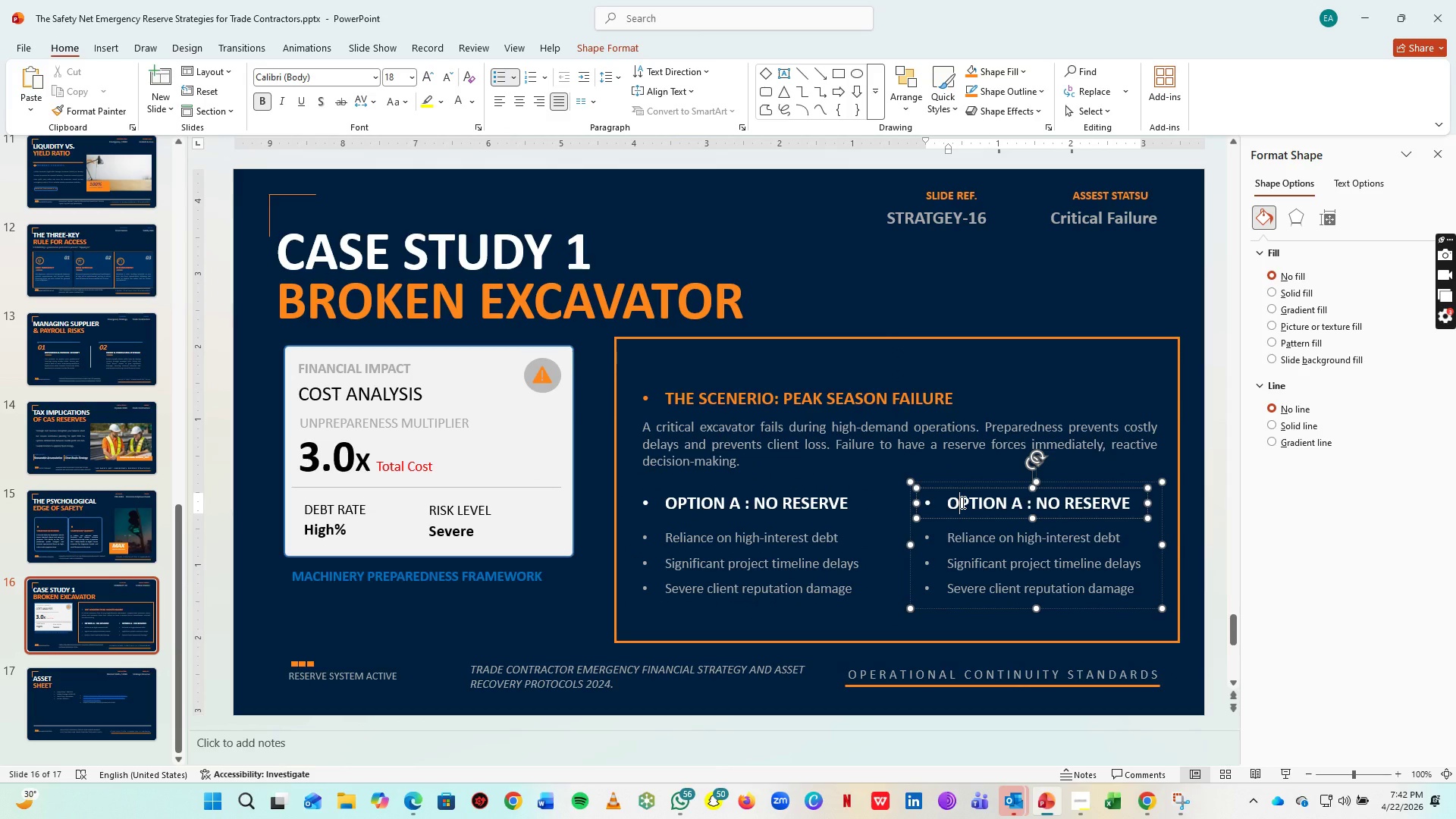 
hold_key(key=ControlLeft, duration=0.33)
 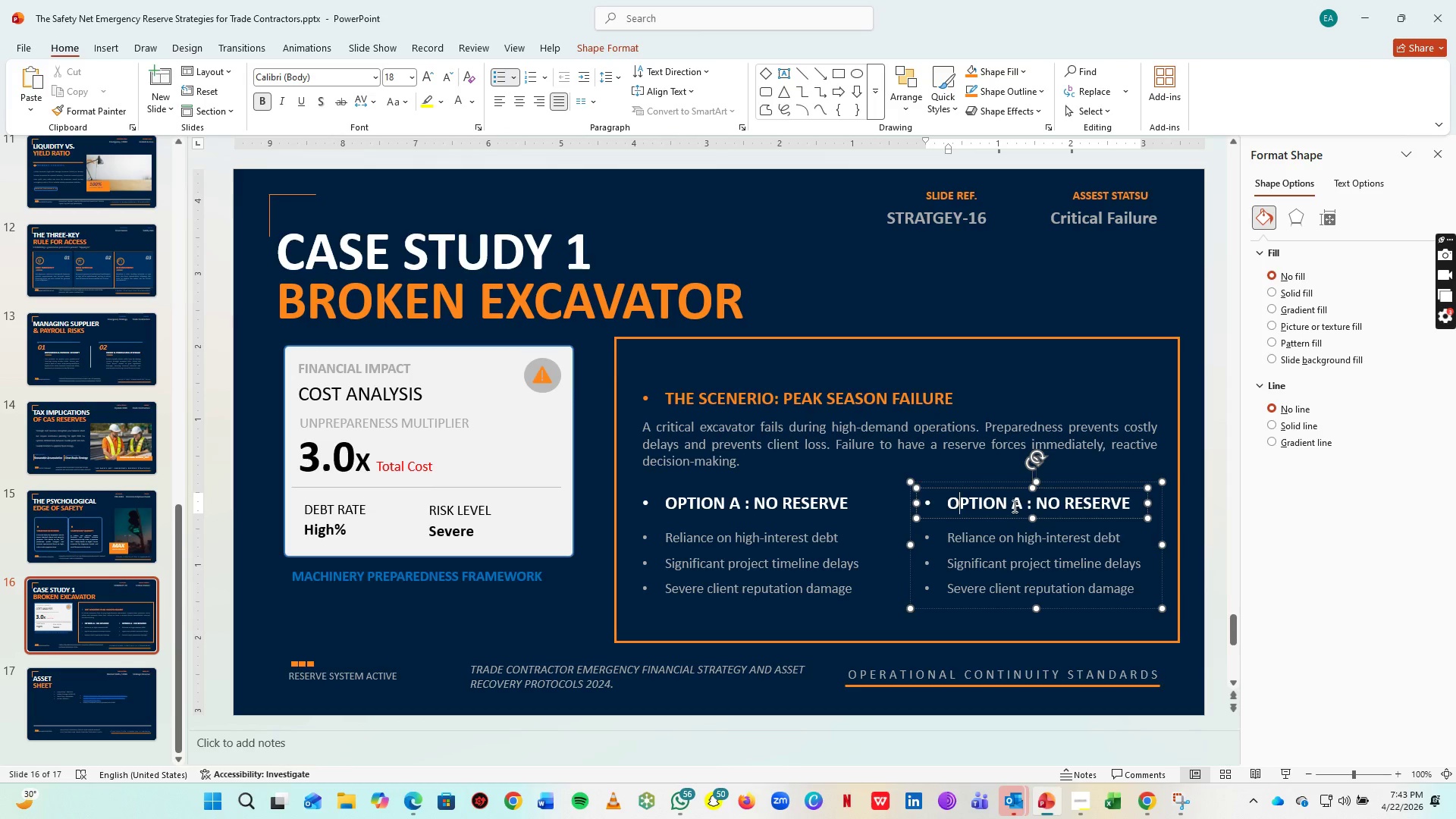 
double_click([1013, 506])
 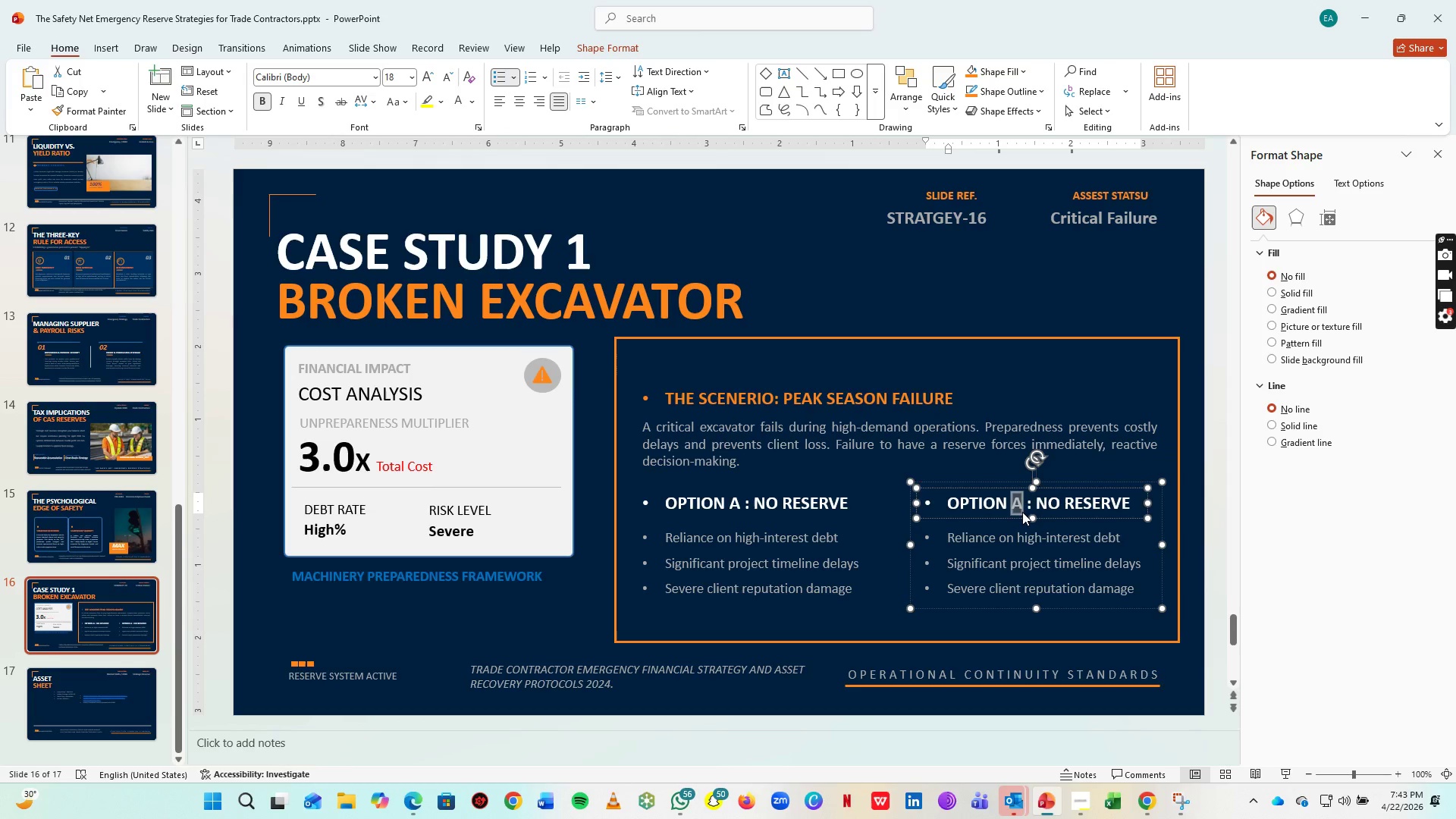 
key(B)
 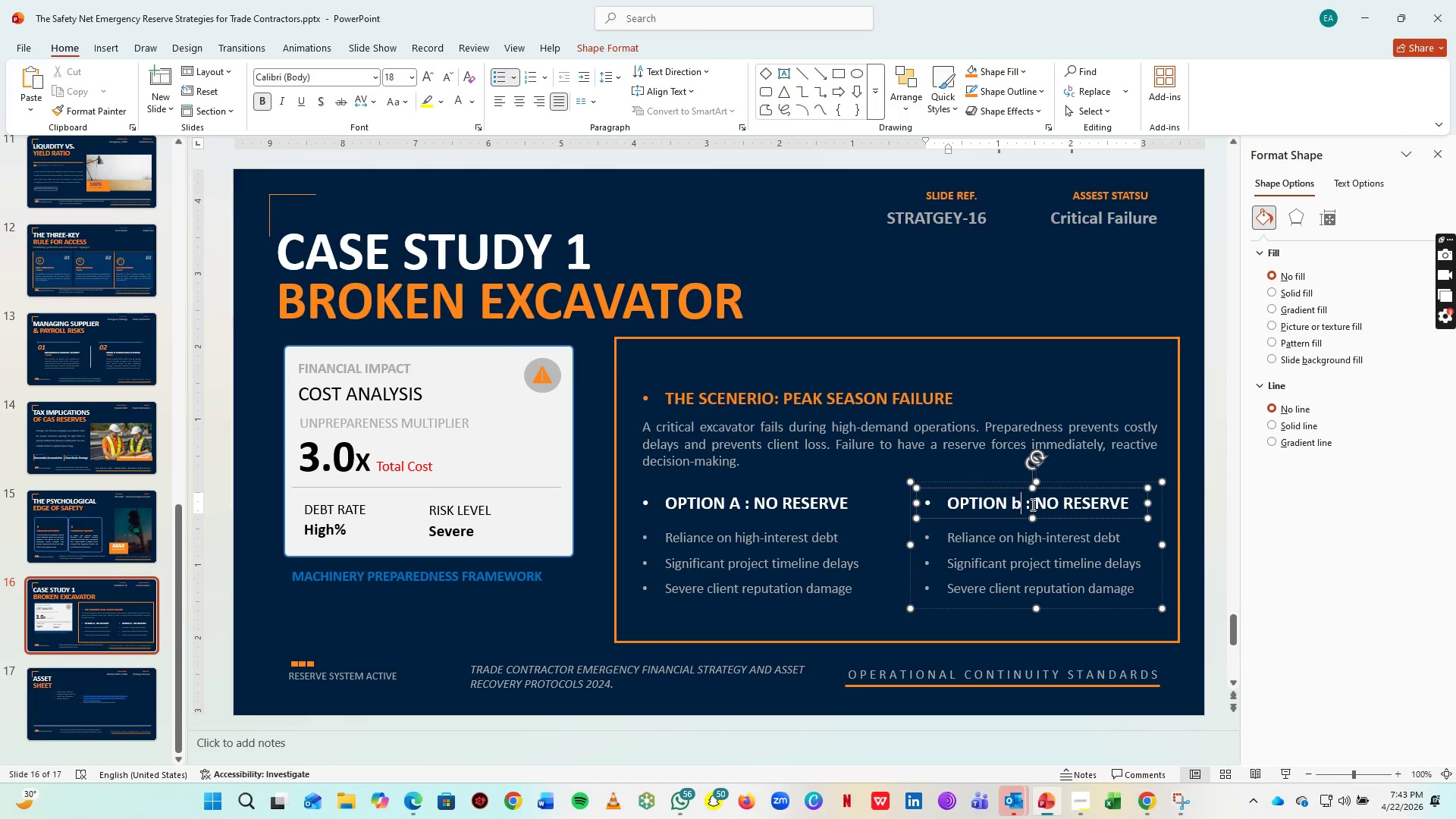 
key(Backspace)
 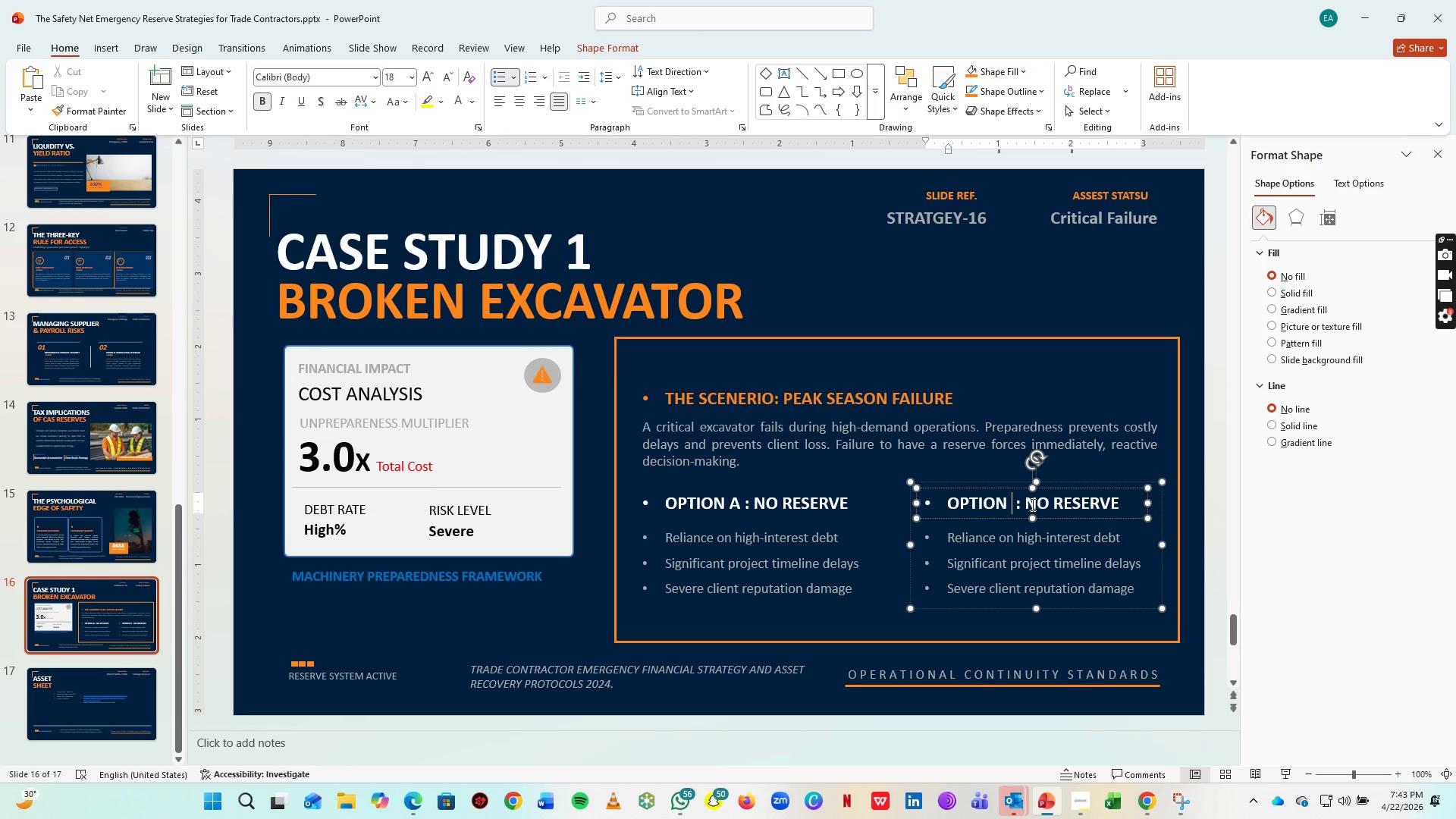 
key(CapsLock)
 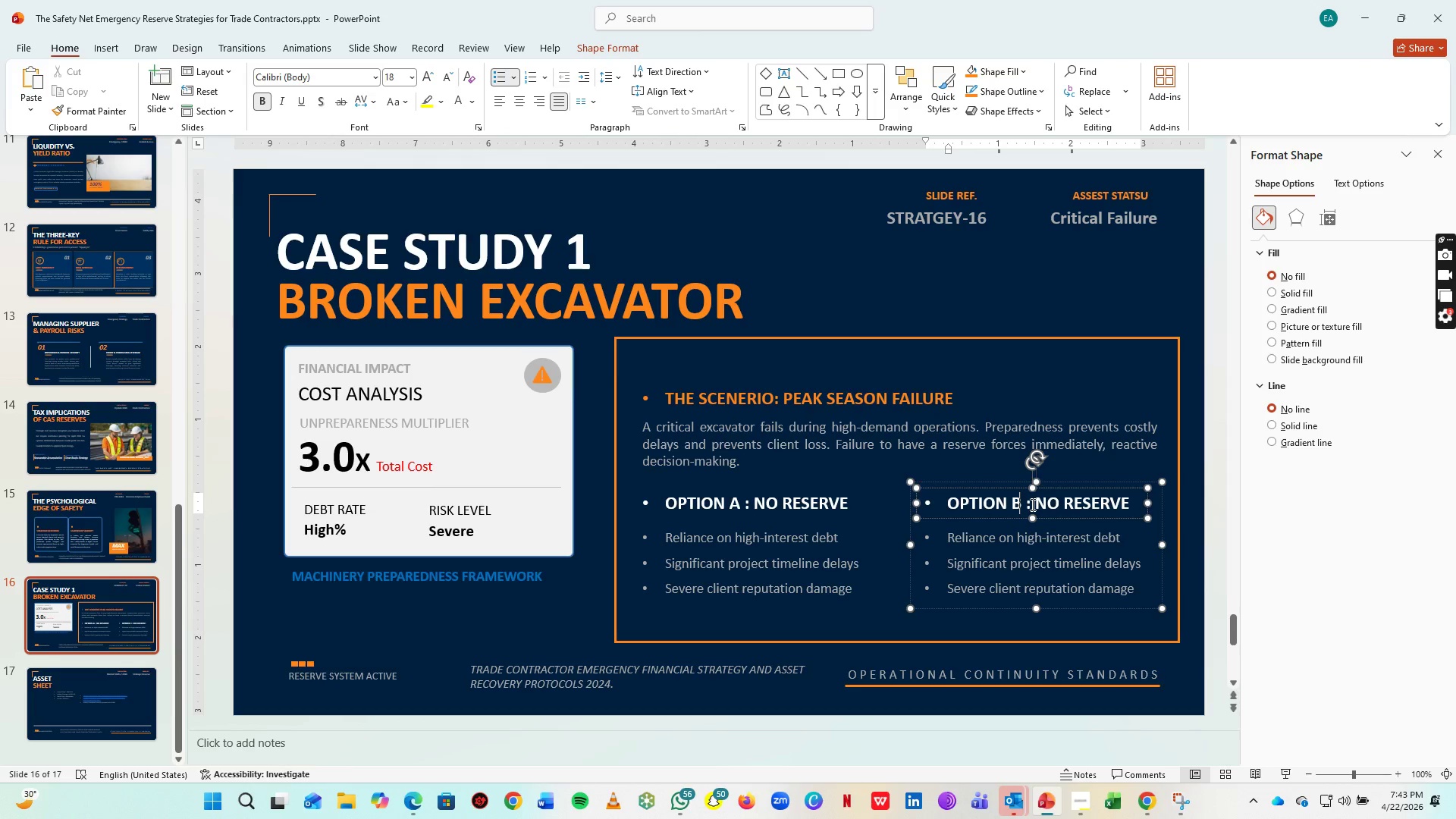 
key(B)
 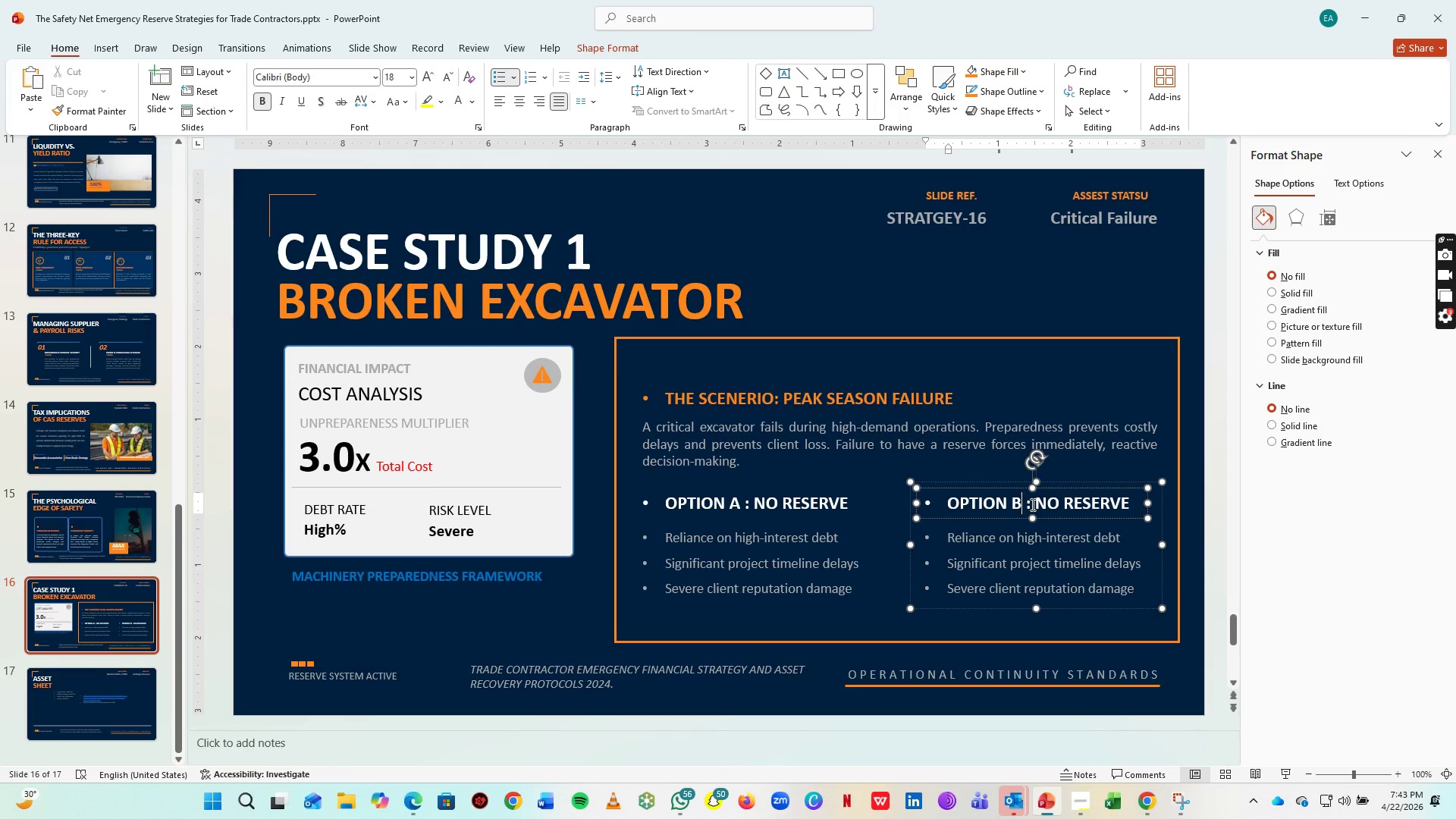 
key(ArrowRight)
 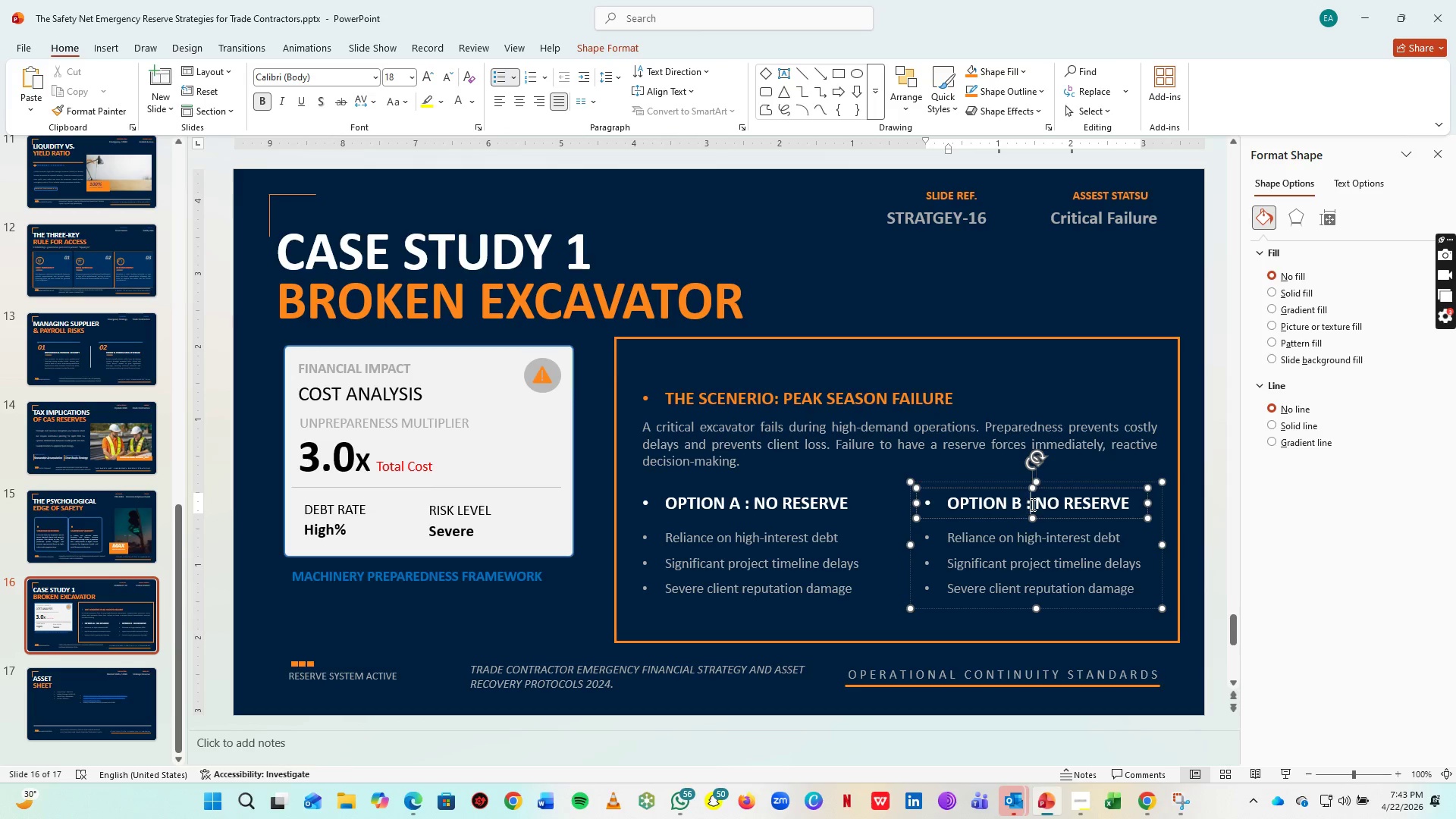 
key(ArrowRight)
 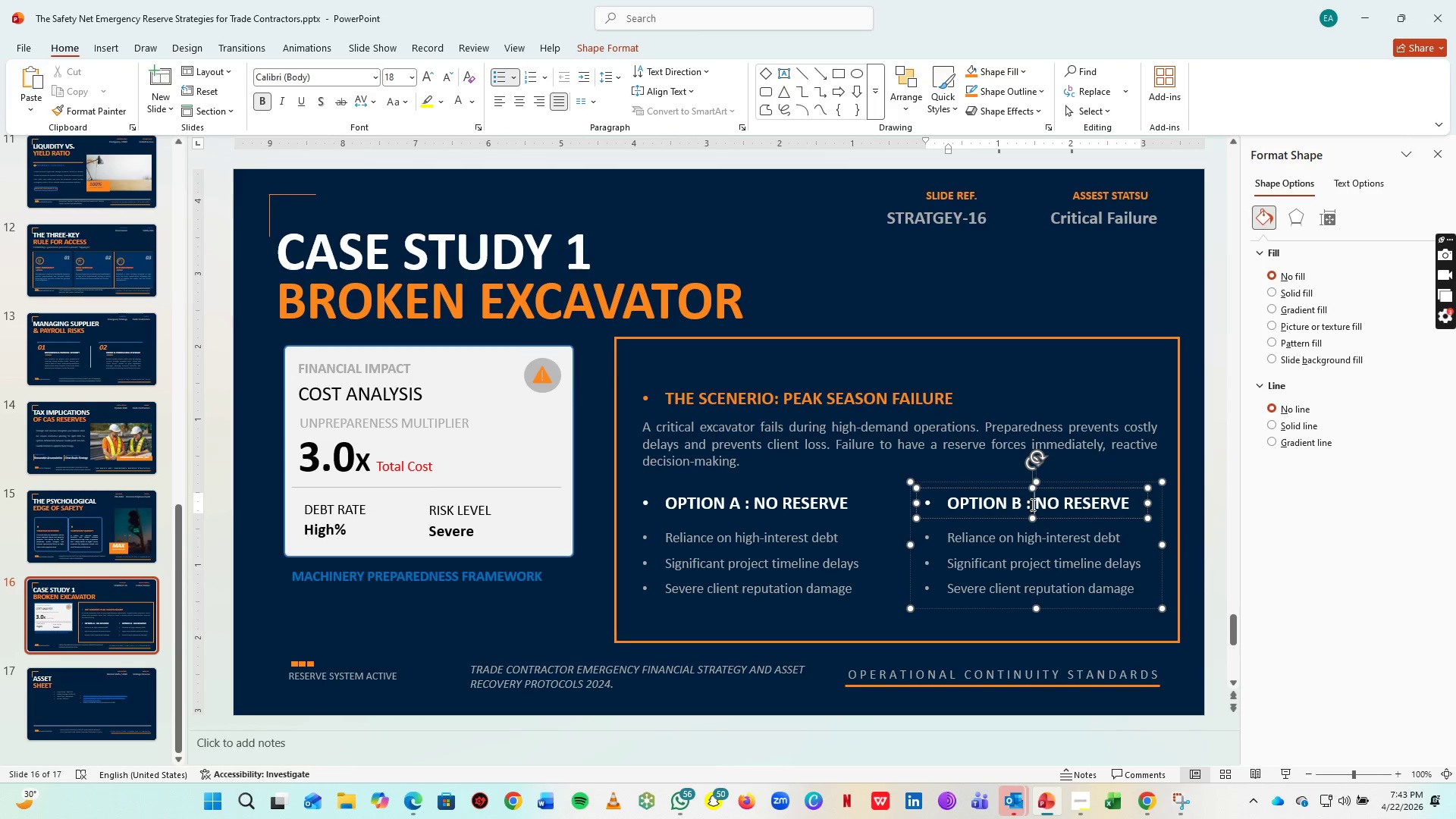 
key(ArrowRight)
 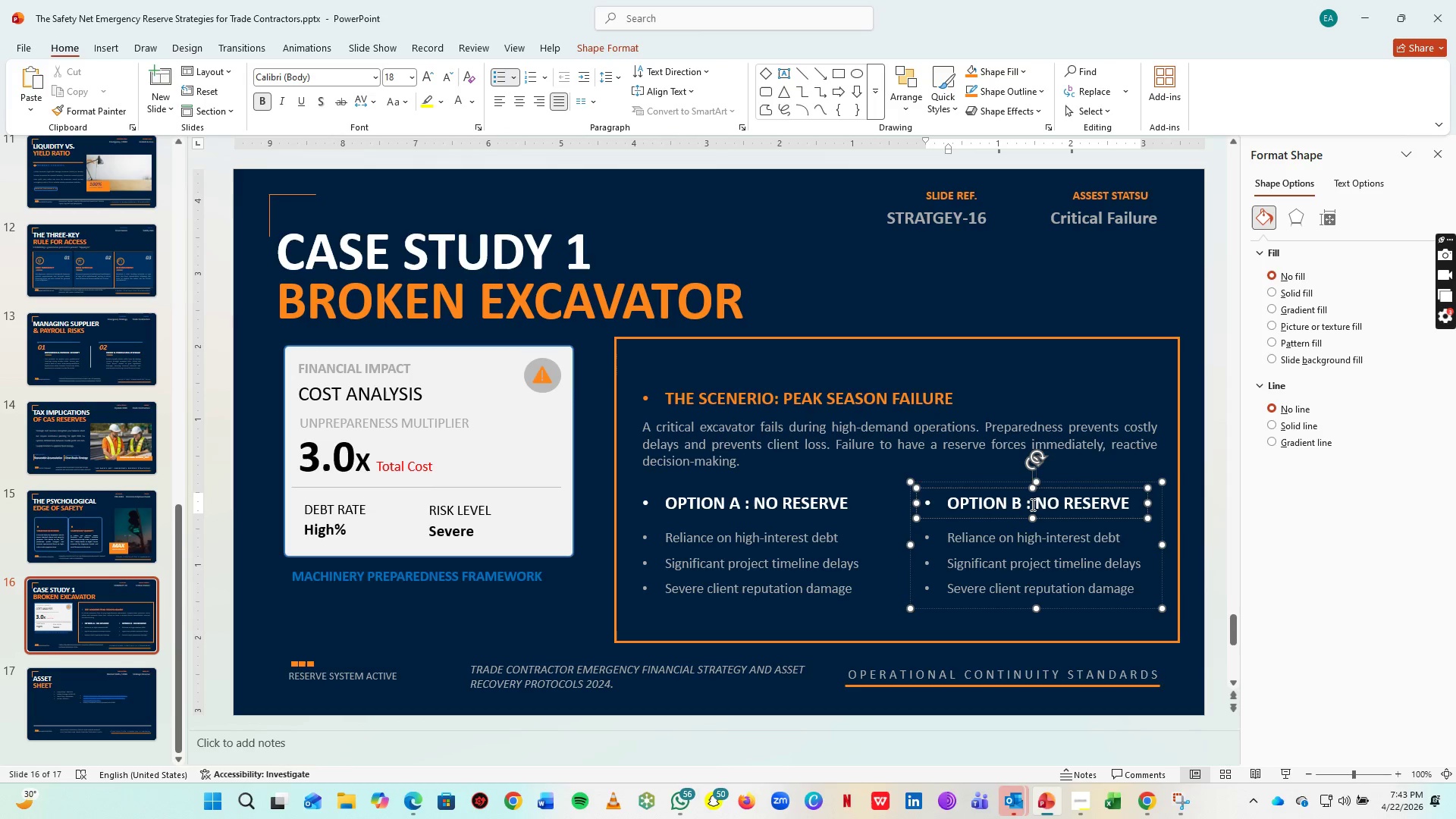 
hold_key(key=Delete, duration=1.23)
 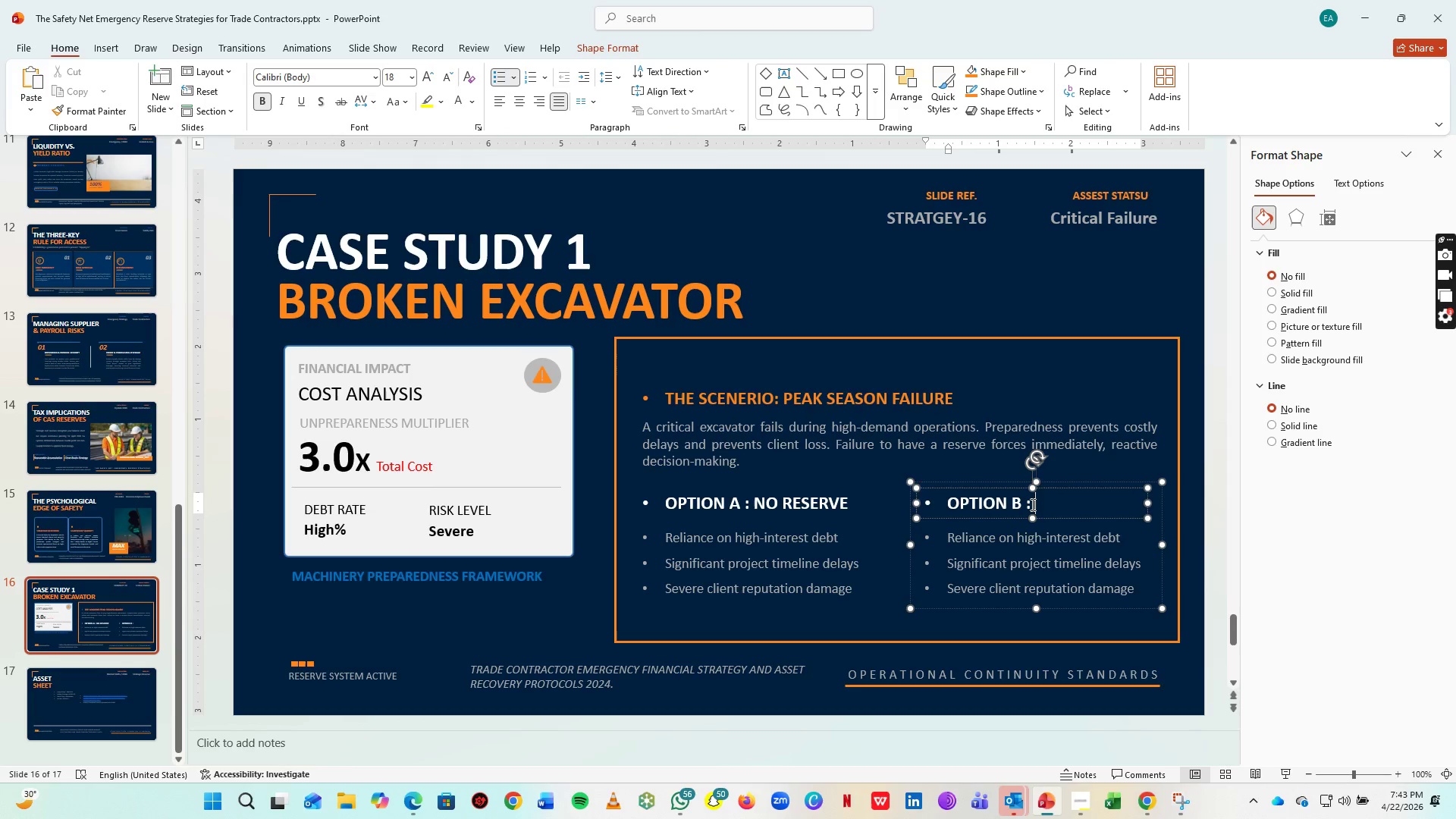 
type(SAFETY NET)
 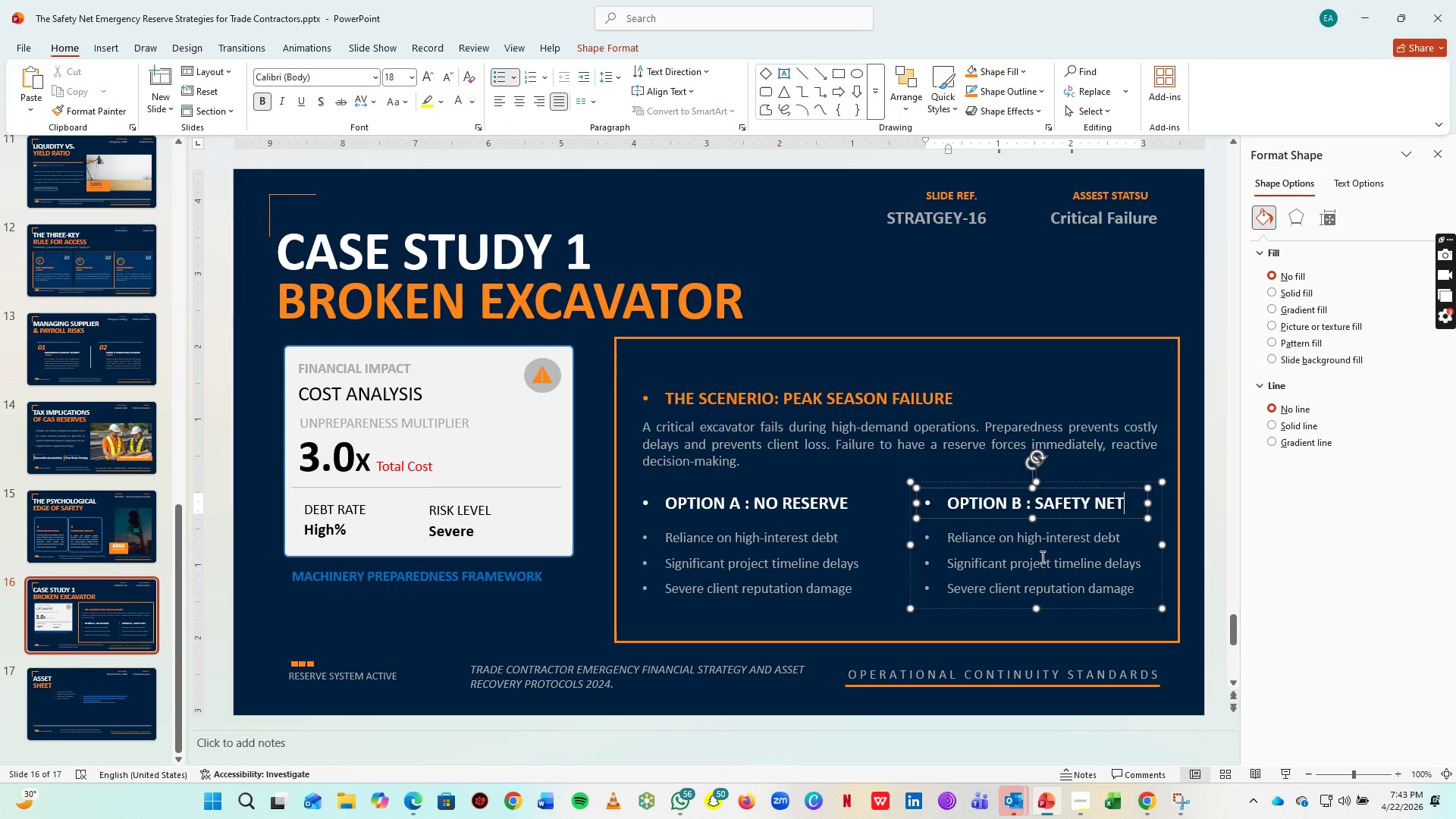 
left_click([1038, 557])
 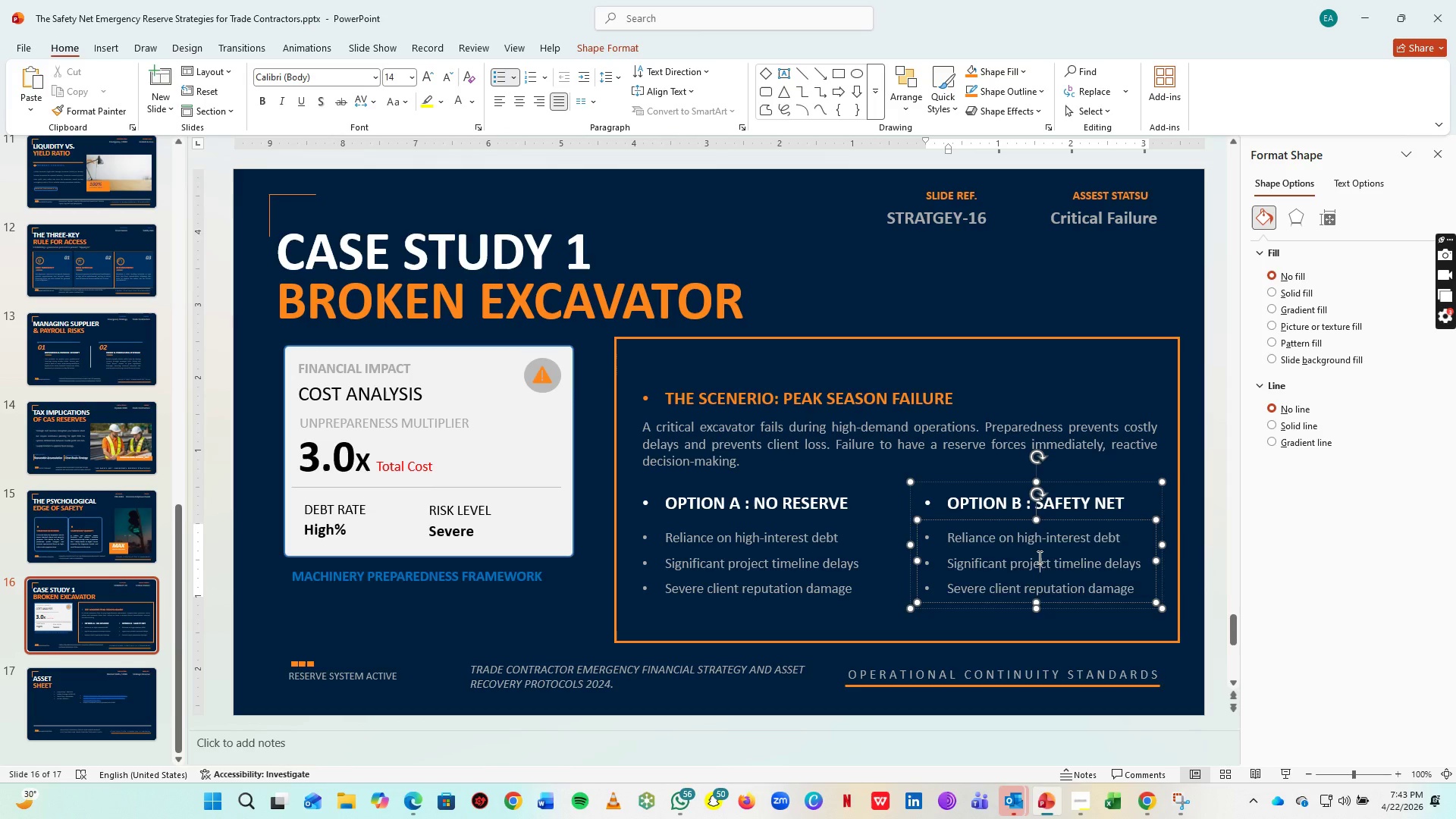 
key(Control+A)
 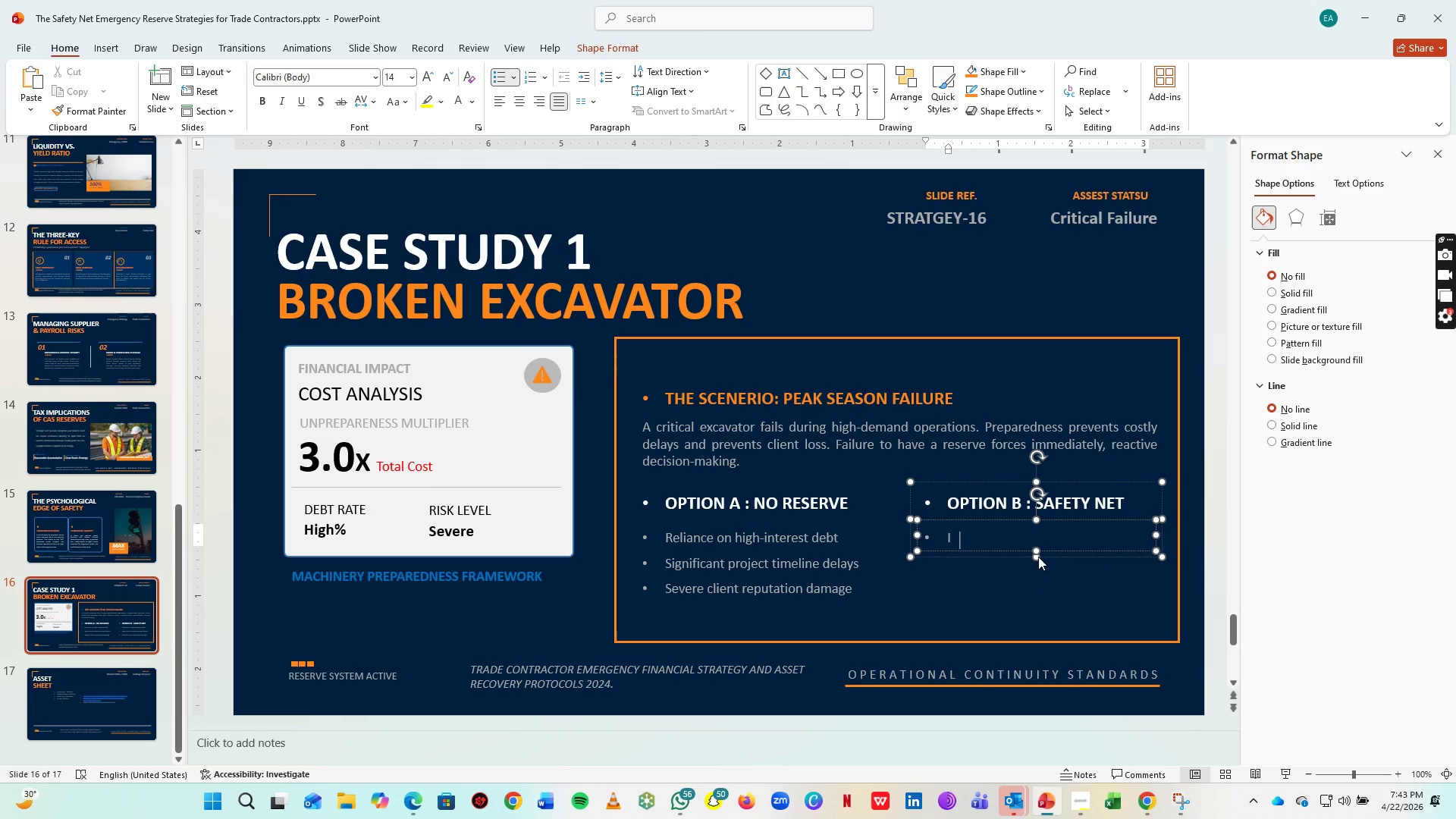 
type(Immediate equipmetn rental funded)
 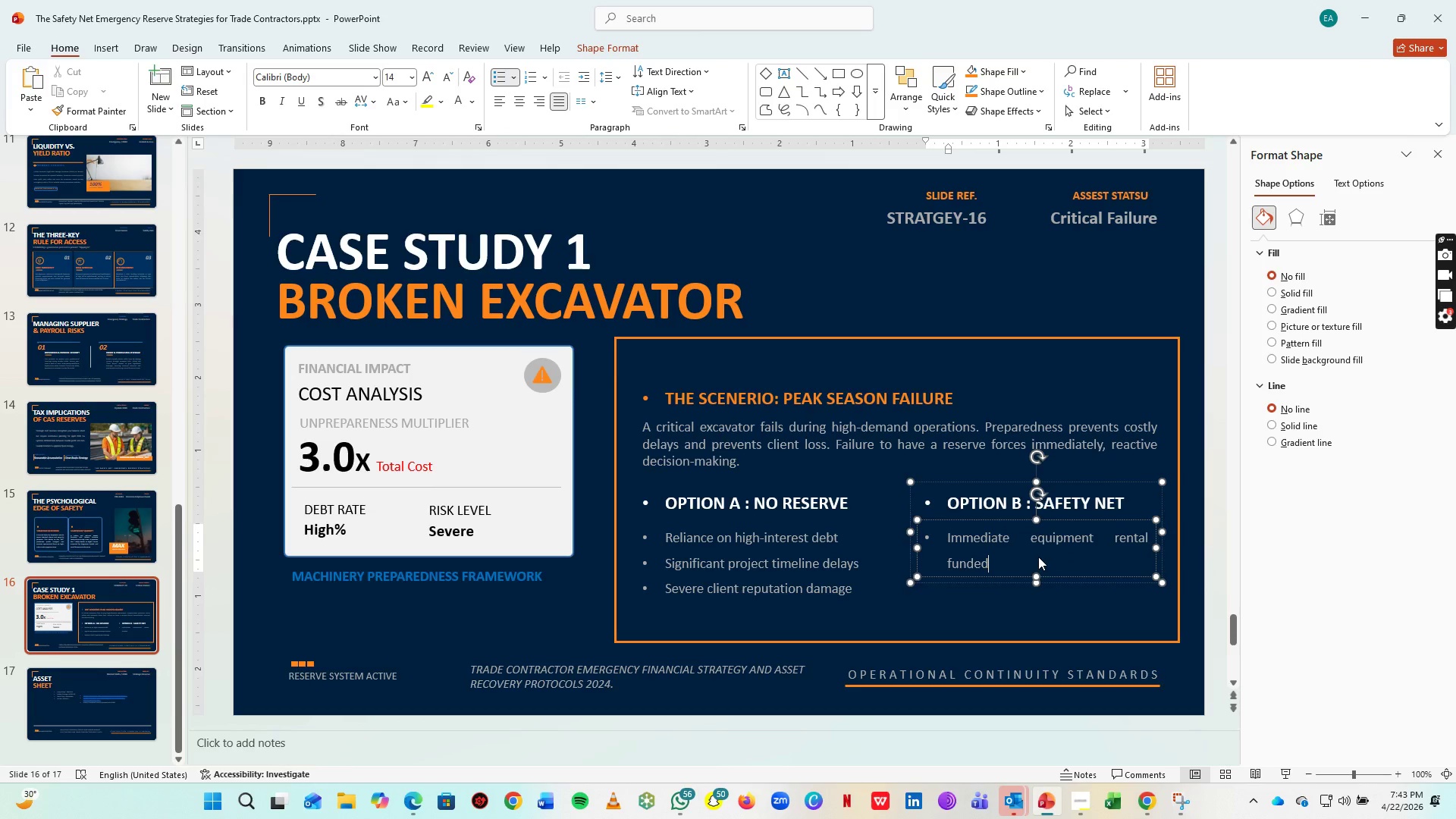 
key(Enter)
 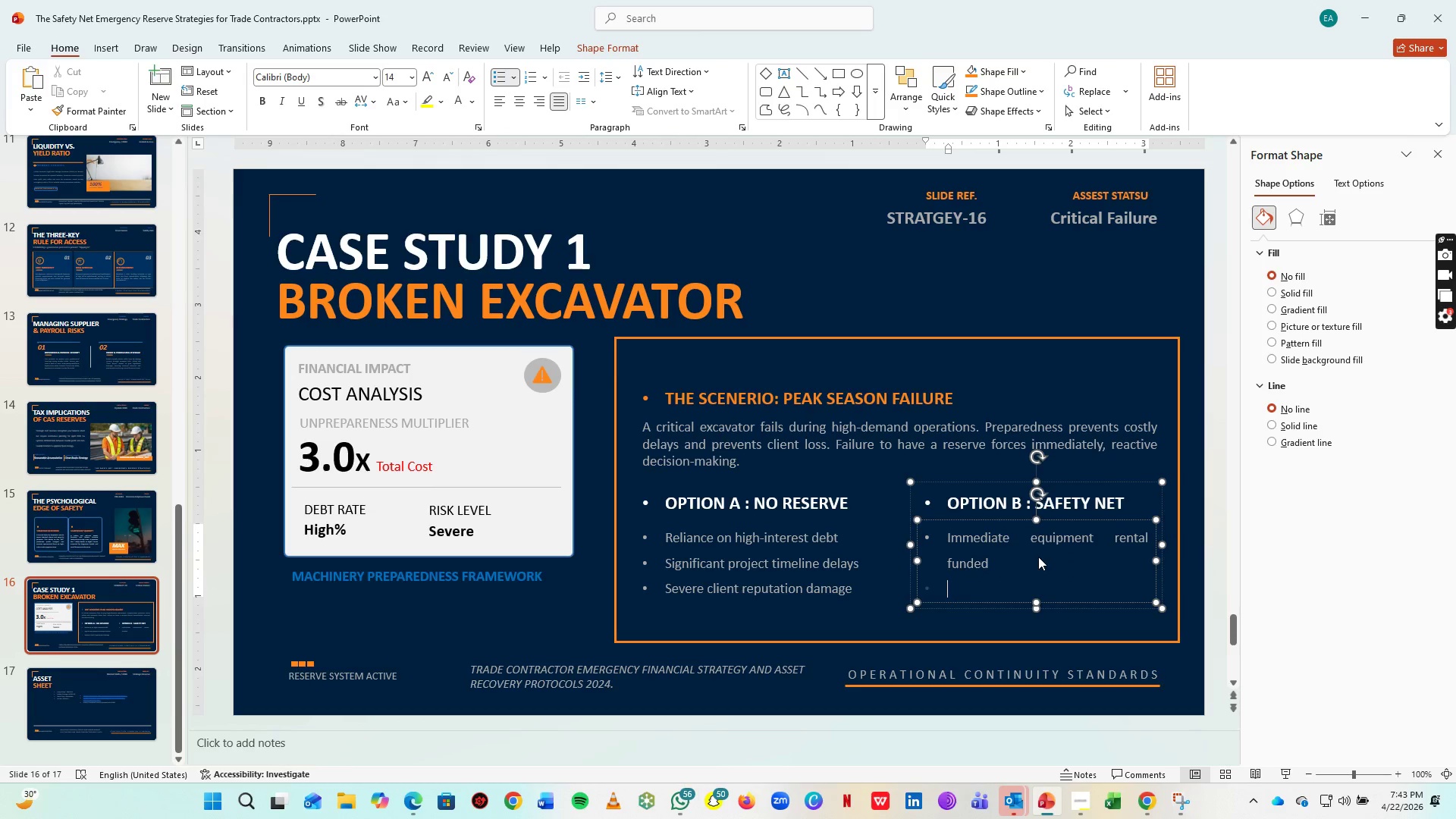 
type(Project tinelinesmeline stays on tracl)
key(Backspace)
type(k)
 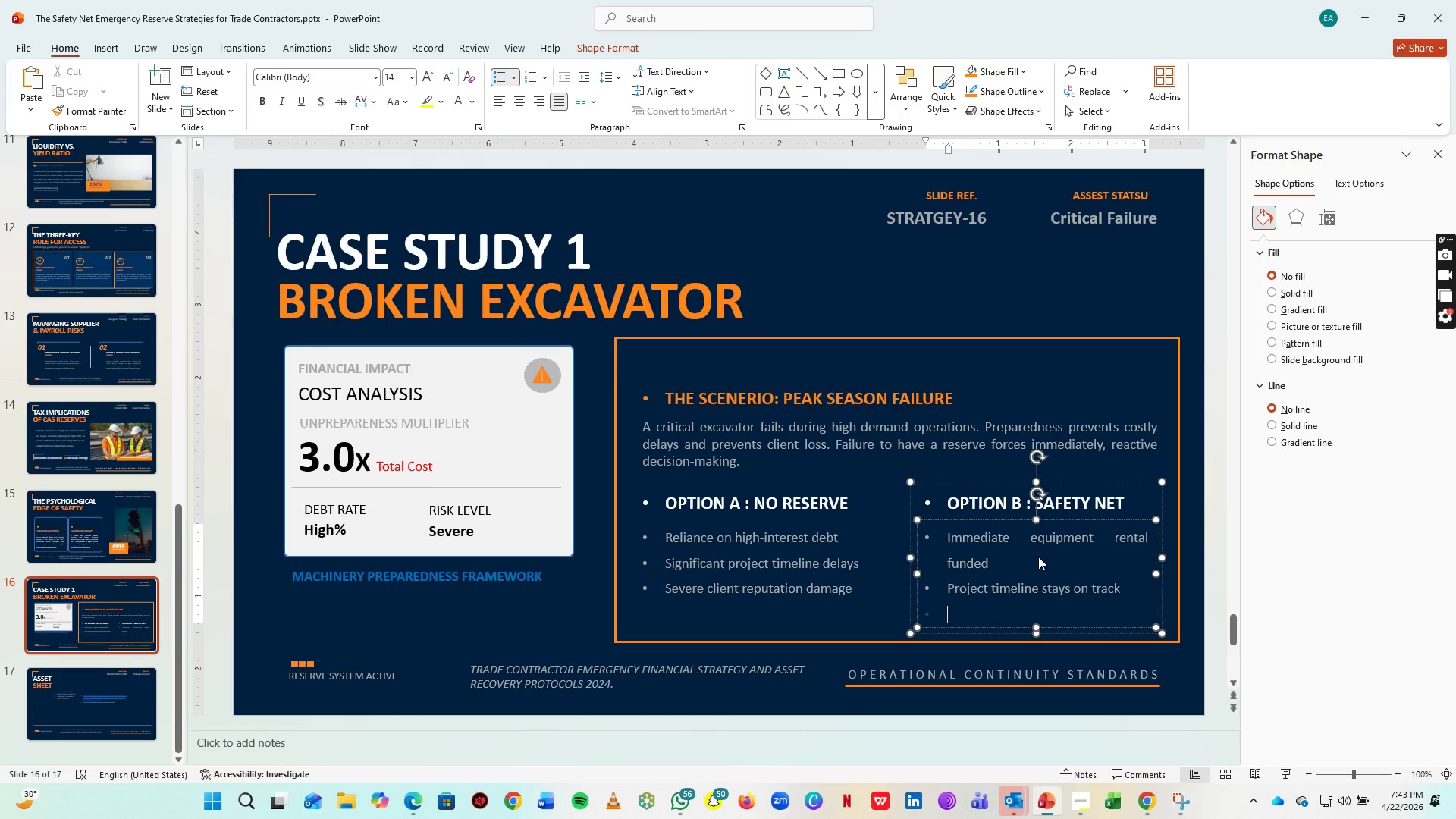 
key(Enter)
 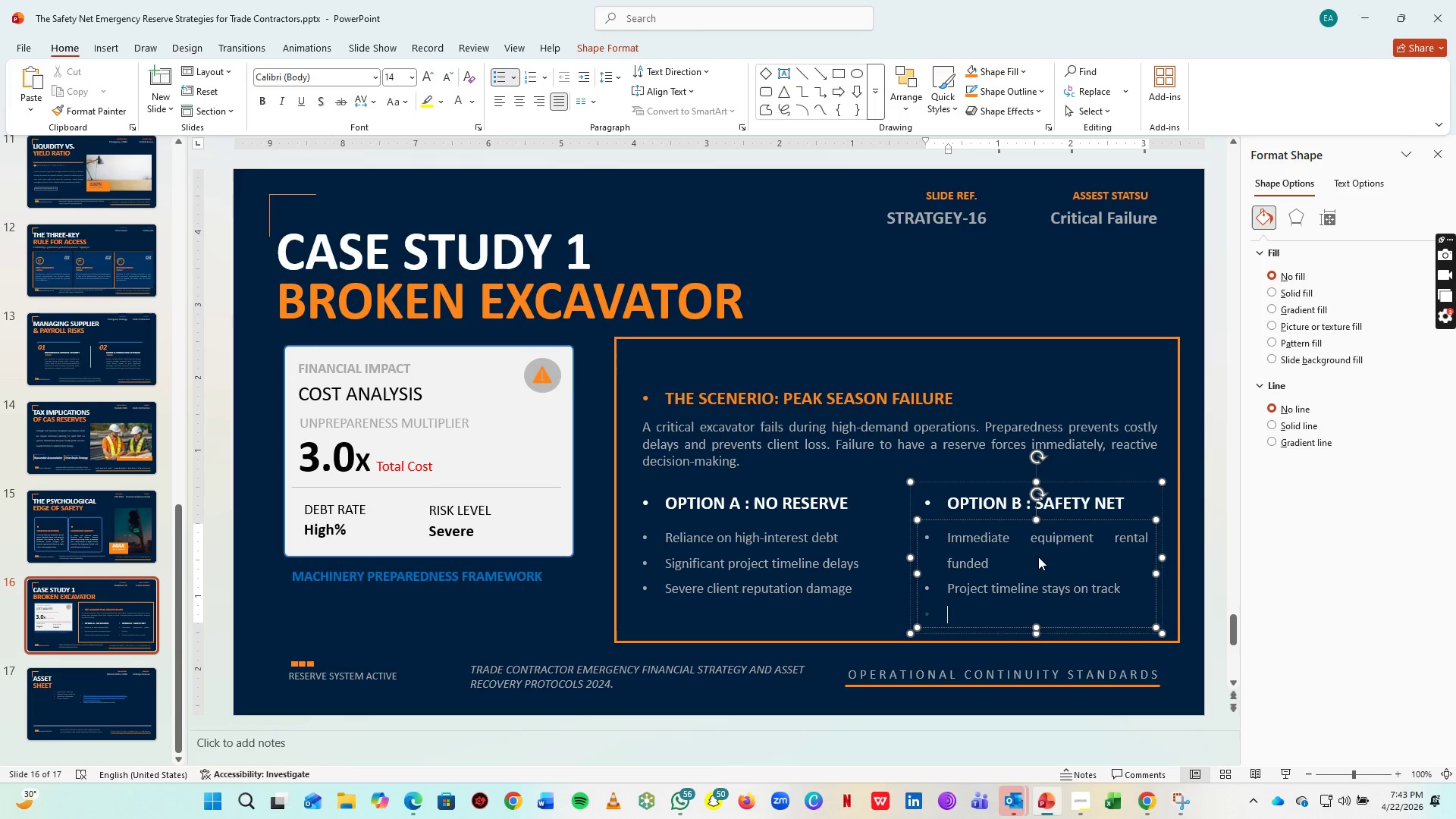 
type(Repair costs covered by cash reserve)
 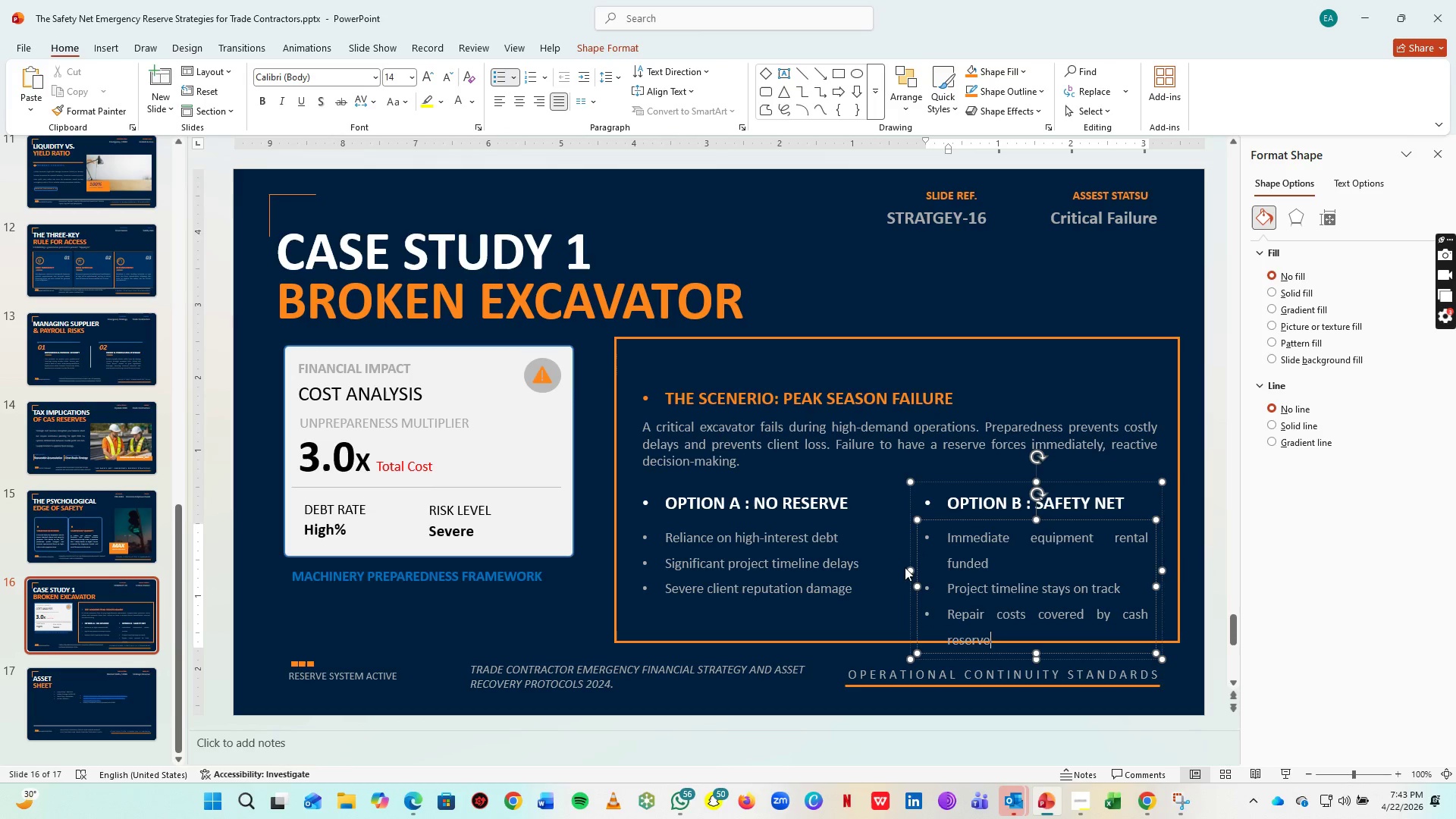 
left_click([905, 567])
 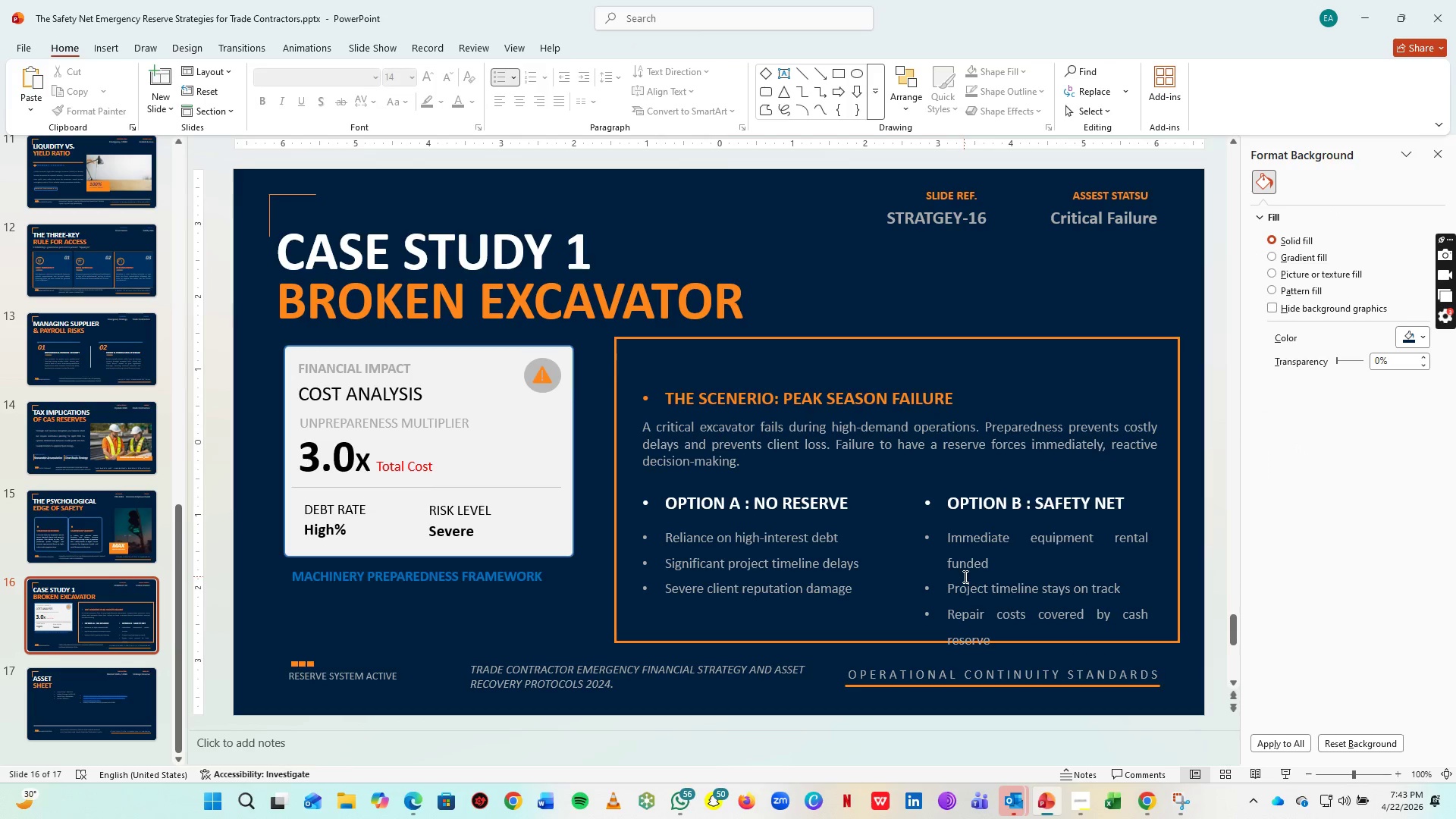 
left_click([964, 576])
 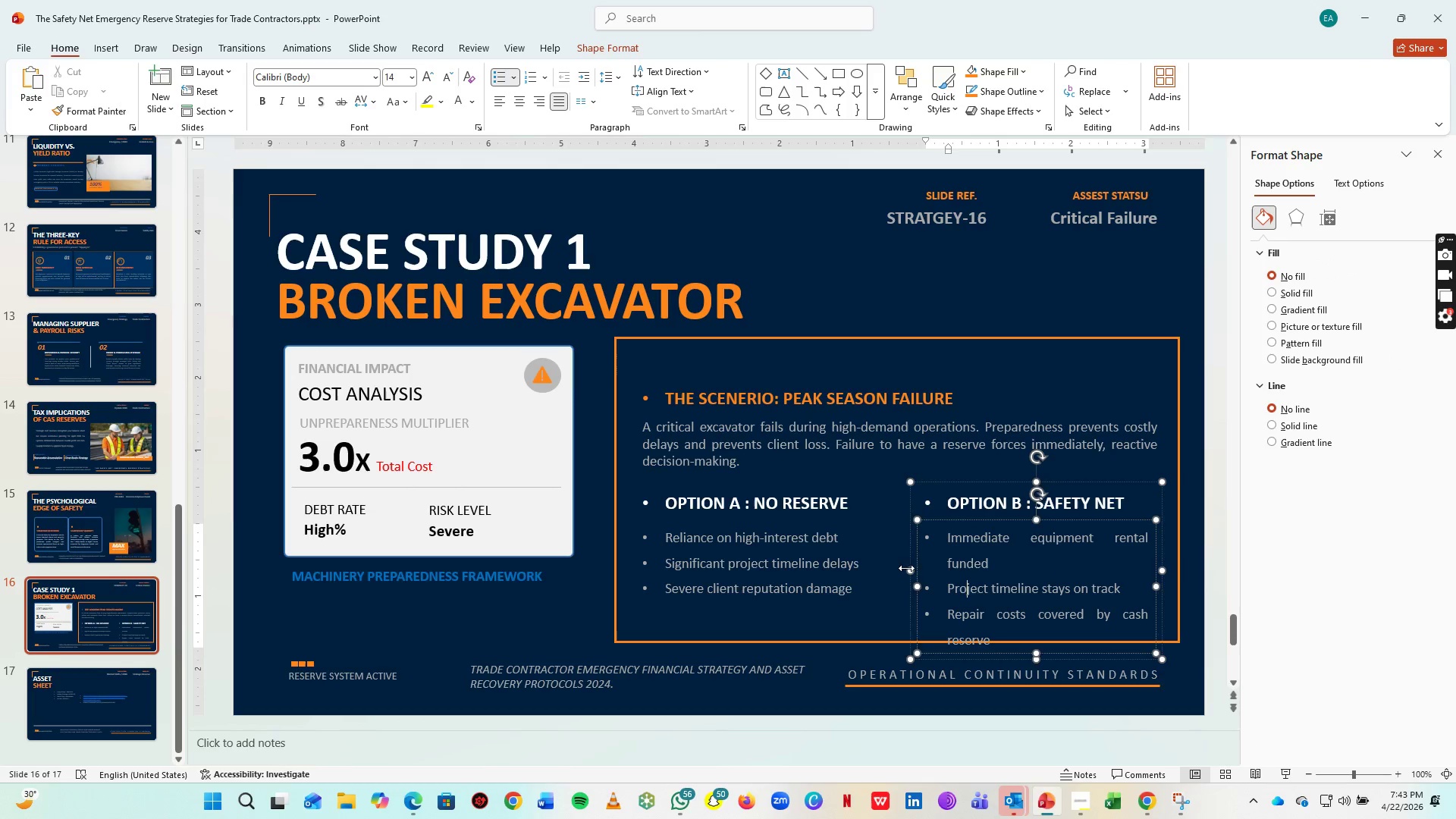 
left_click_drag(start_coordinate=[906, 568], to_coordinate=[889, 564])
 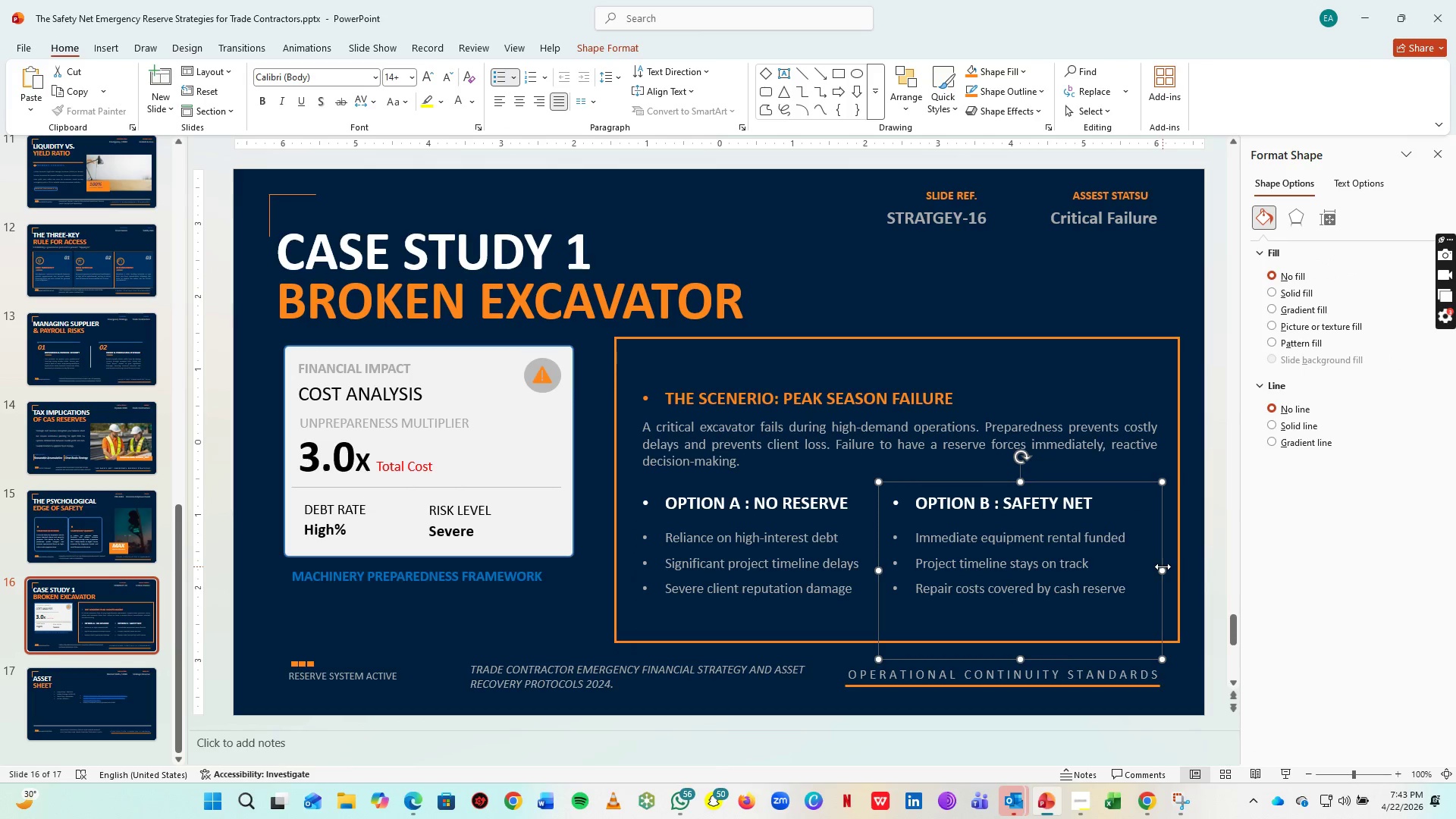 
left_click([1163, 564])
 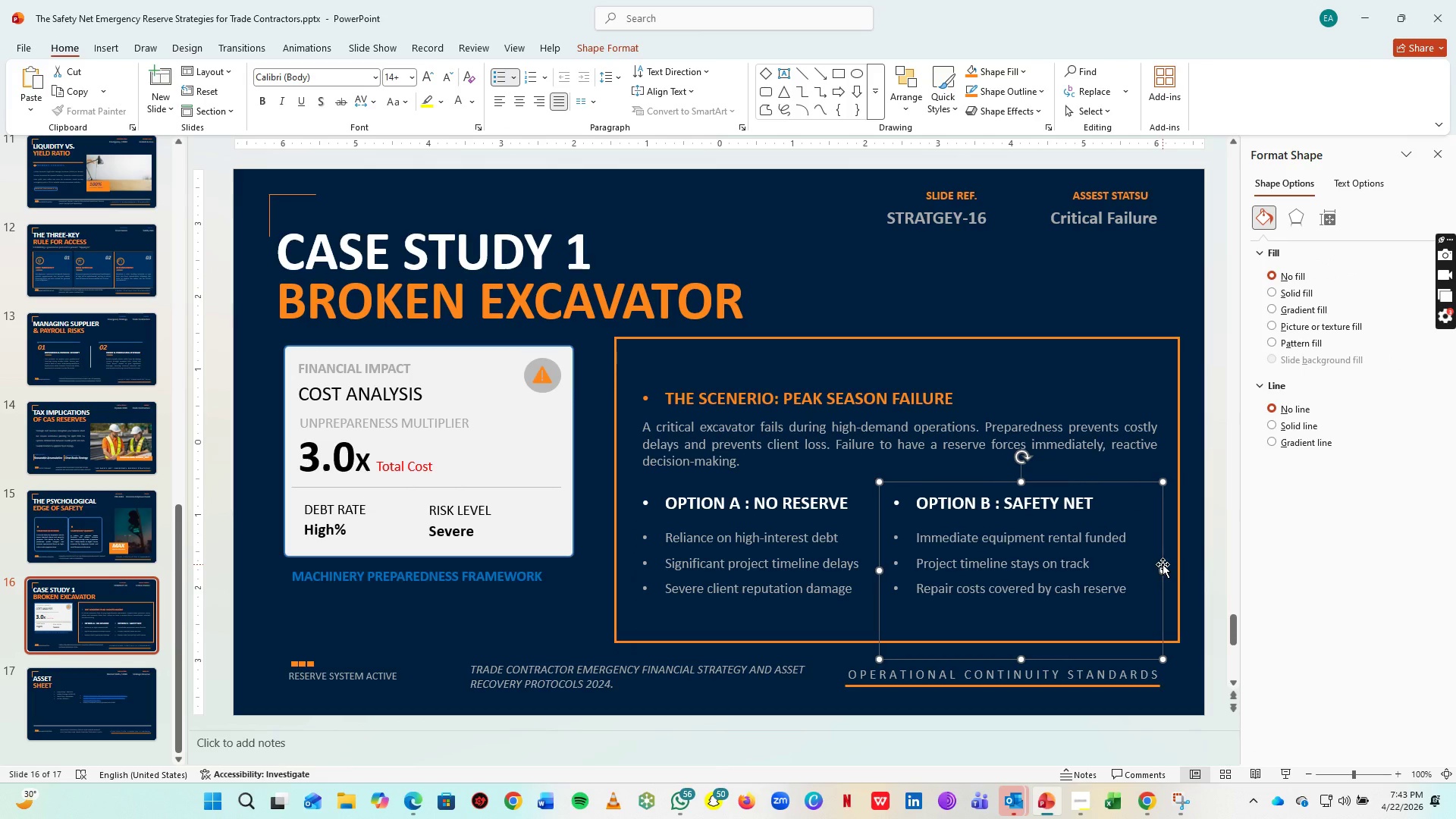 
hold_key(key=ArrowRight, duration=0.81)
 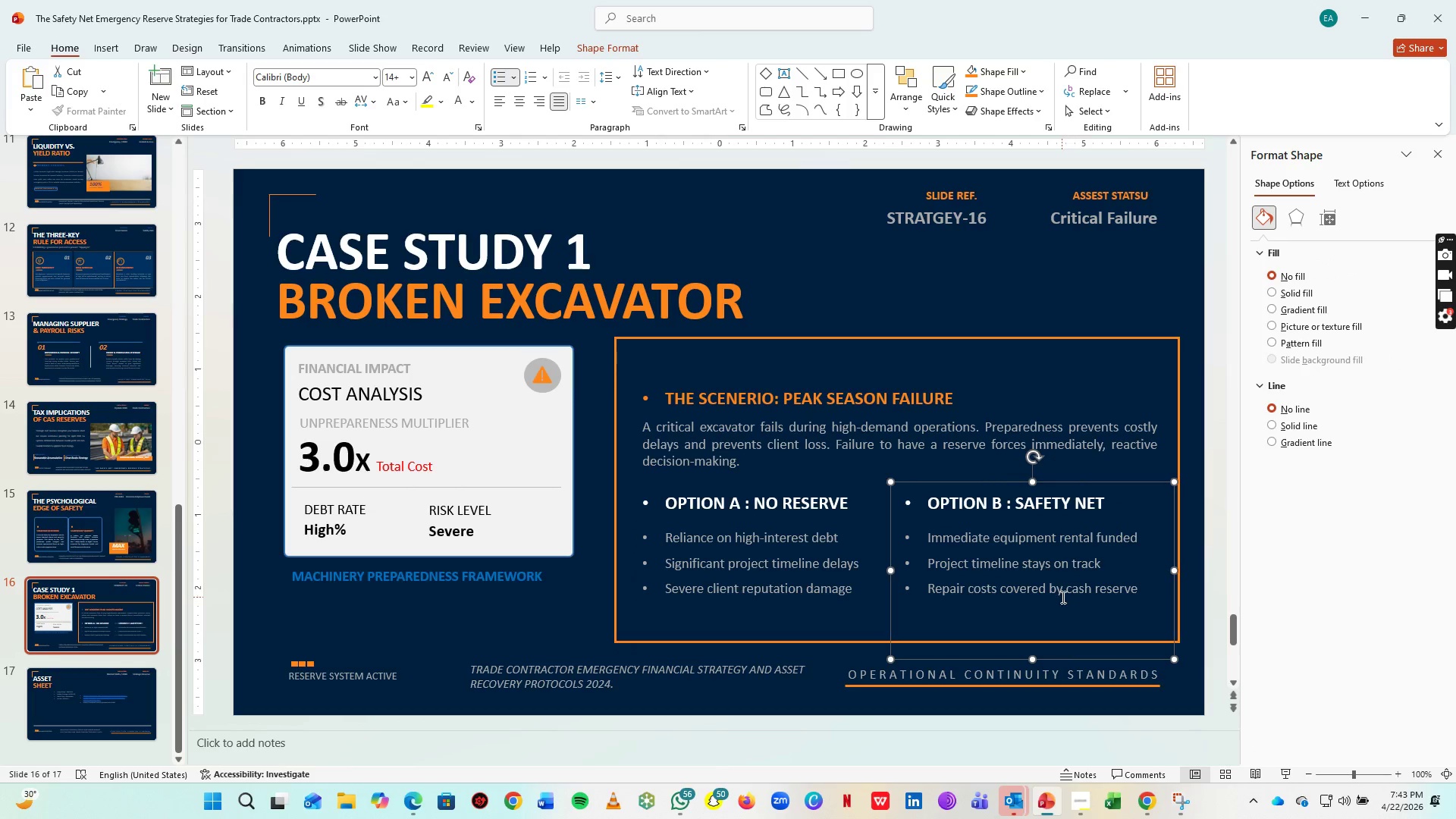 
left_click([1062, 597])
 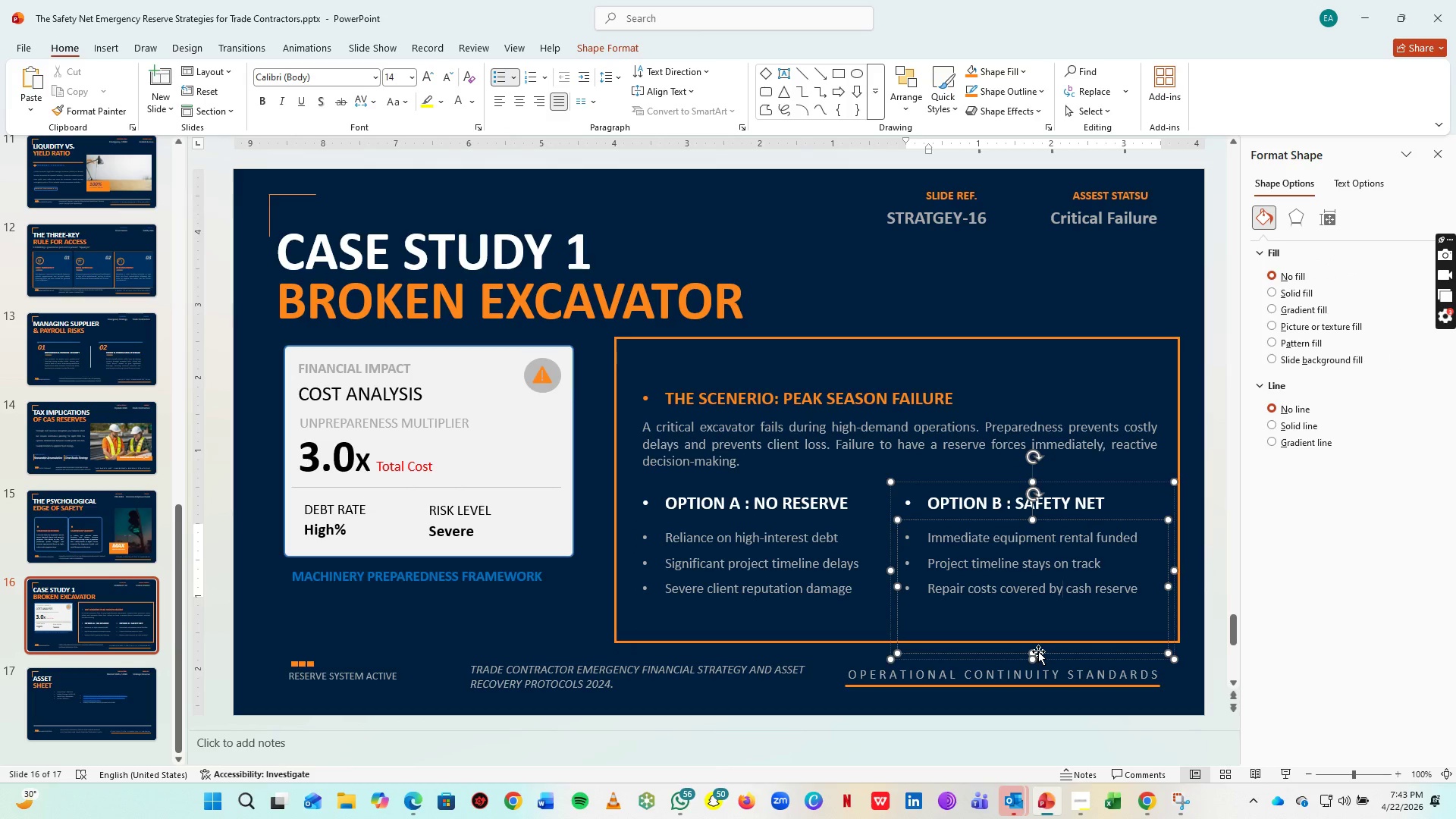 
left_click_drag(start_coordinate=[1034, 651], to_coordinate=[1028, 625])
 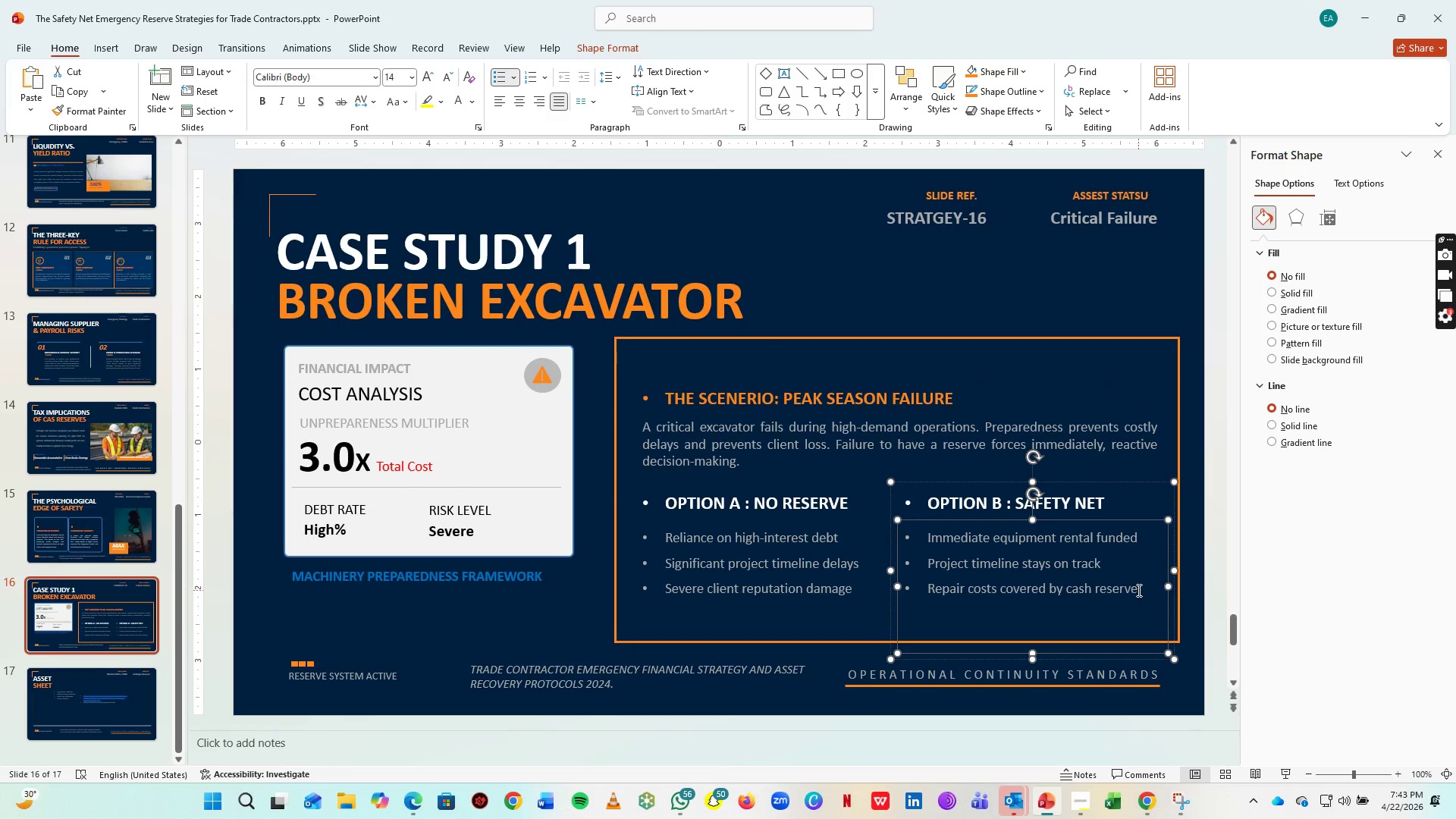 
double_click([1133, 591])
 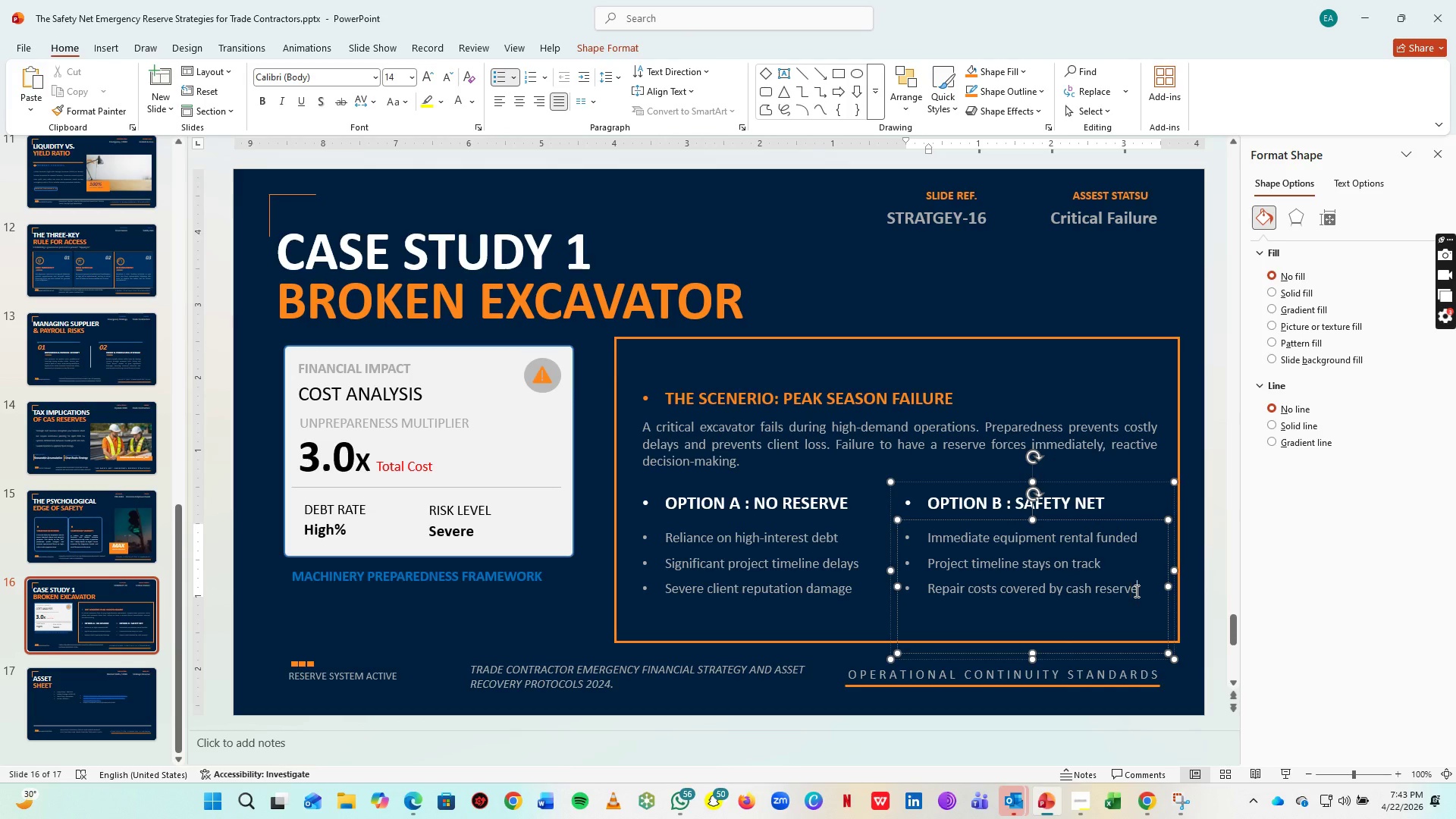 
key(ArrowRight)
 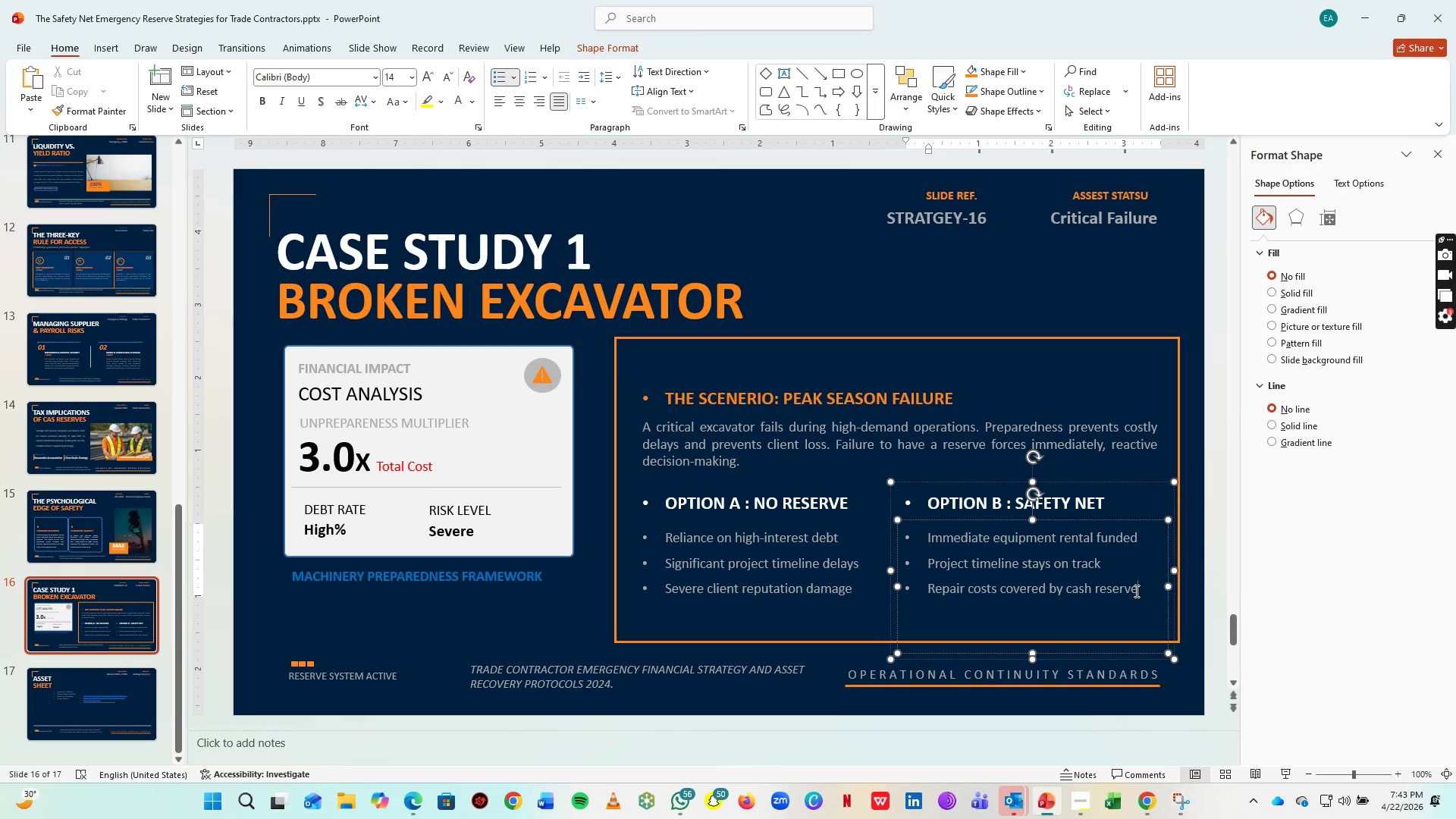 
key(ArrowRight)
 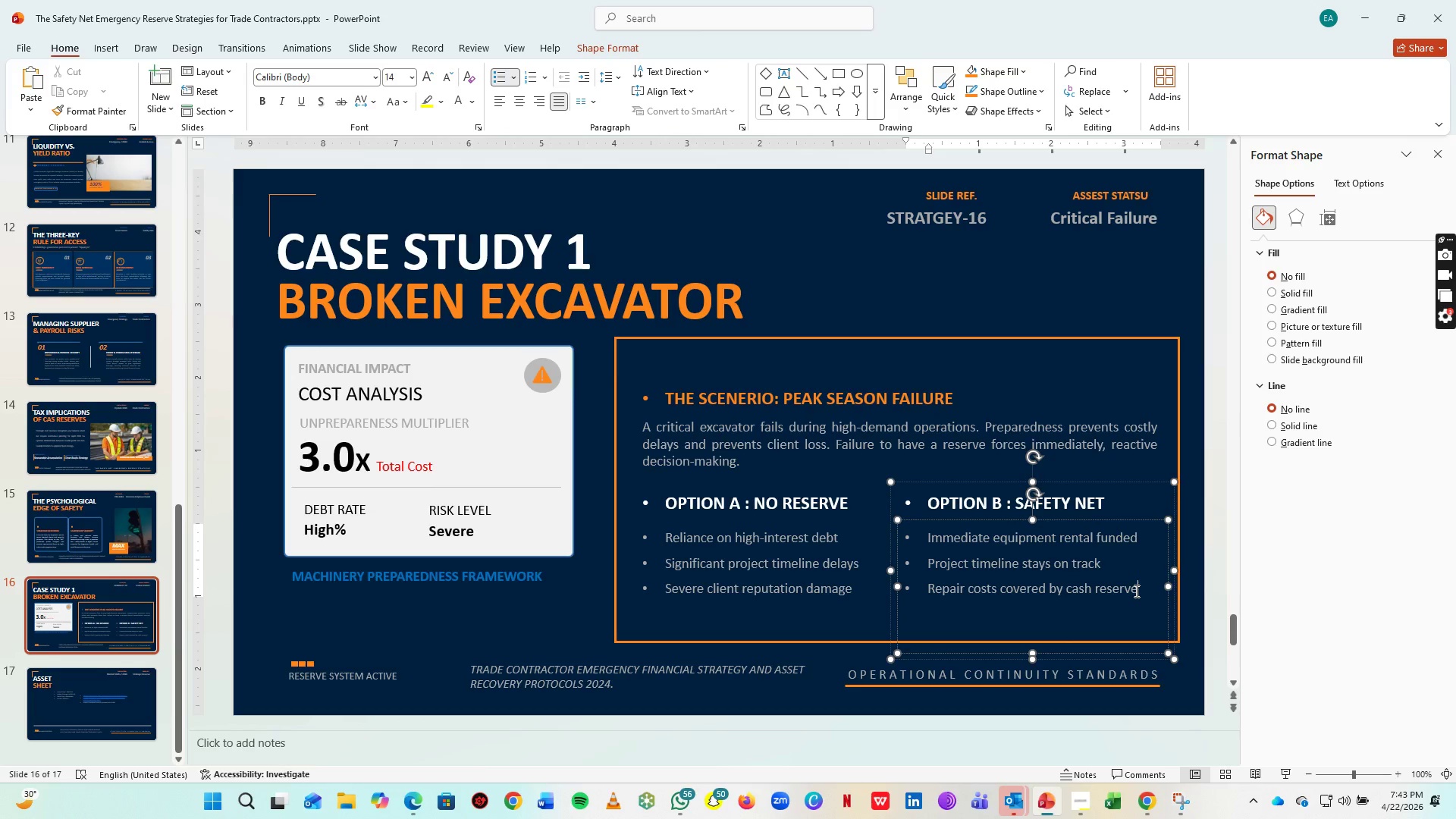 
key(Delete)
 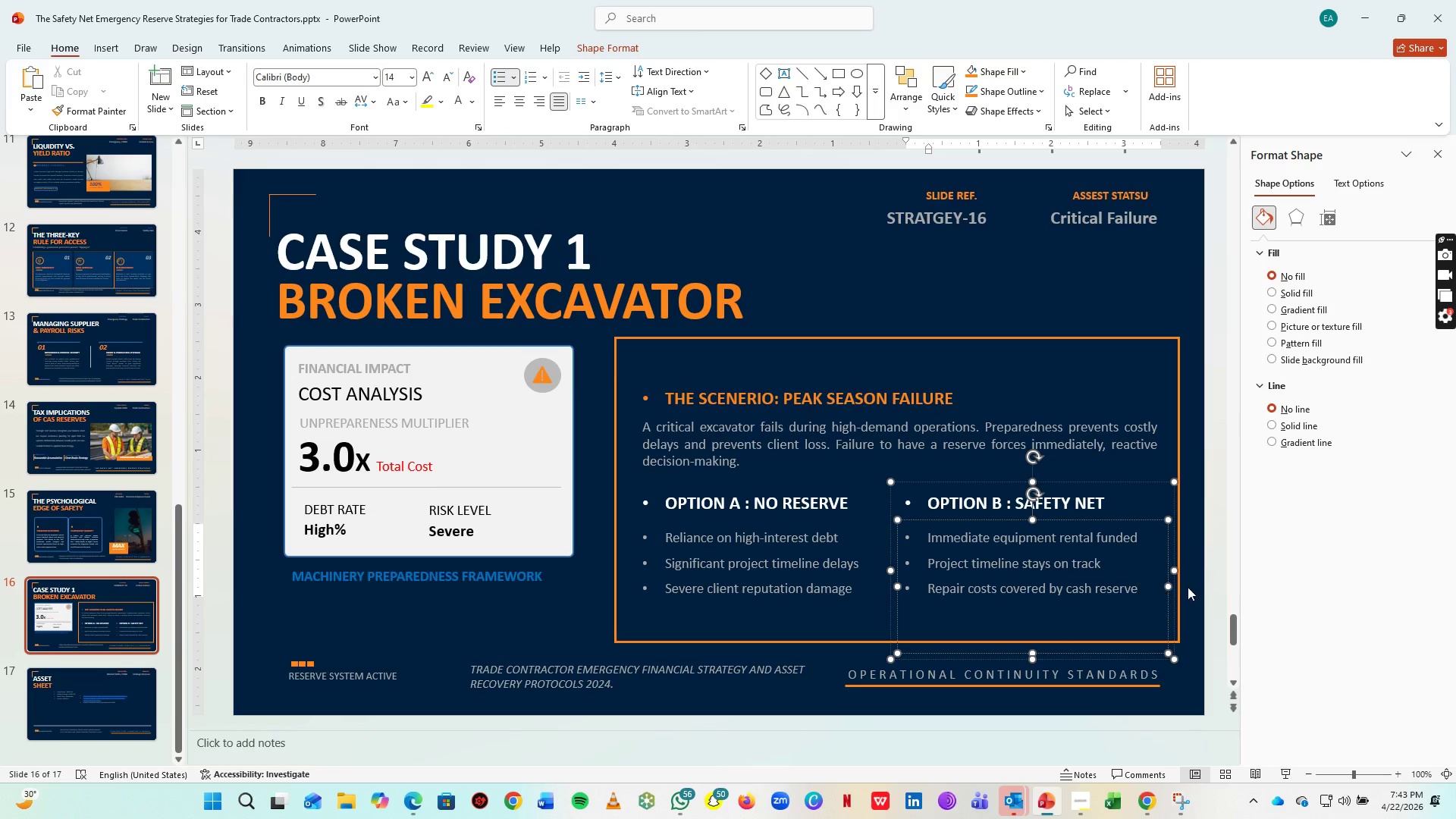 
key(Delete)
 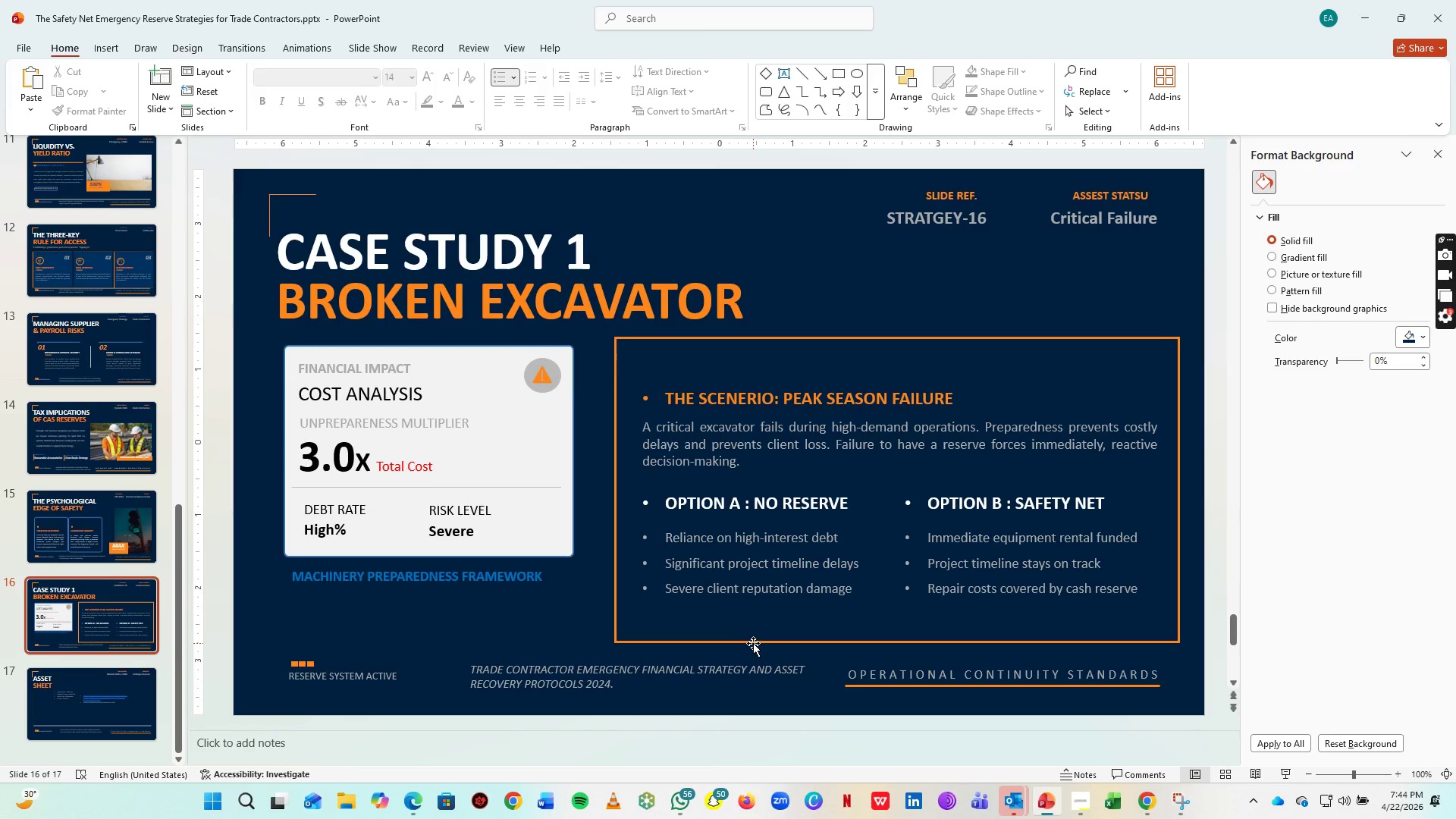 
wait(25.16)
 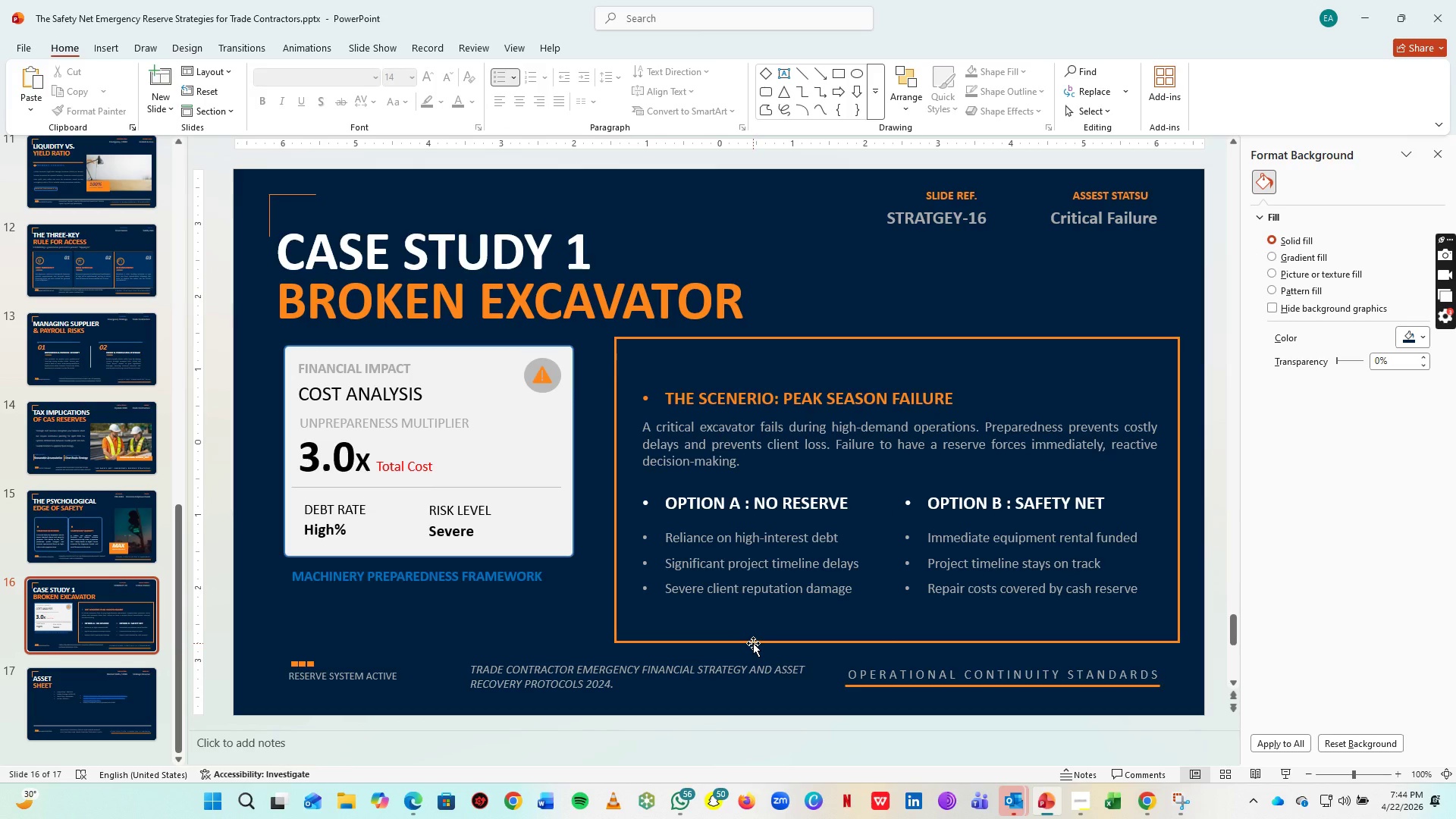 
right_click([103, 614])
 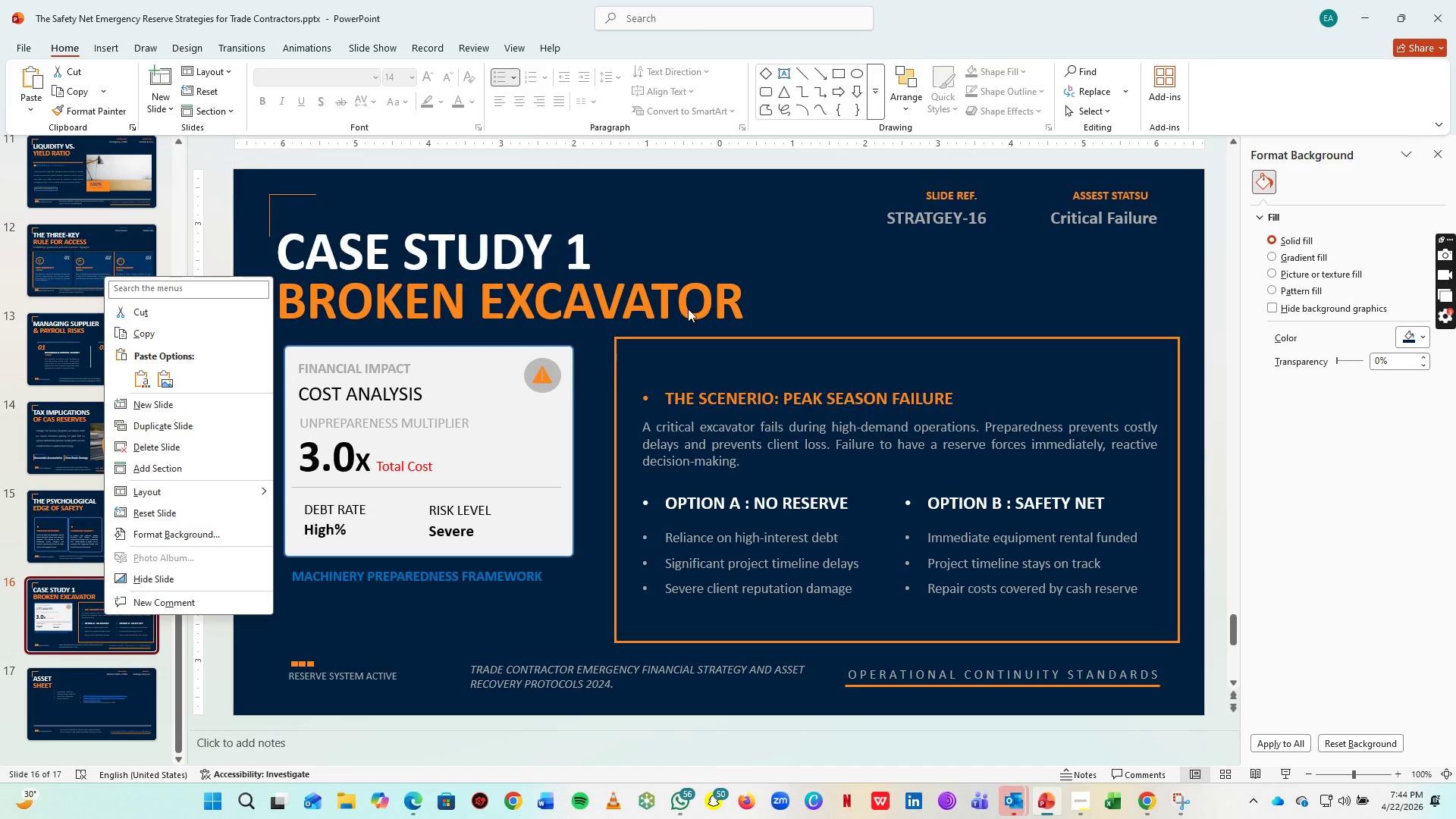 
left_click([731, 286])
 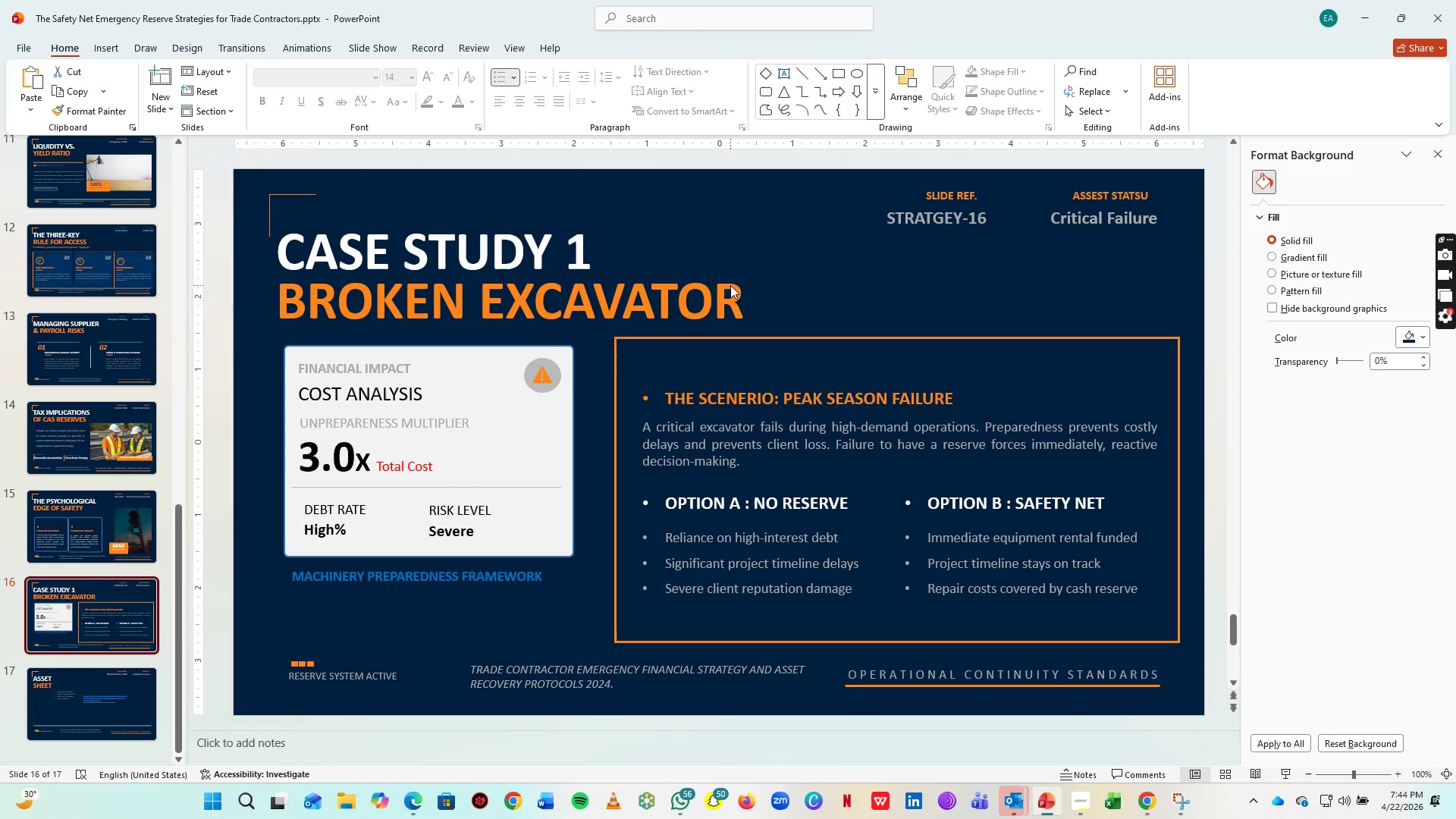 
key(Control+S)
 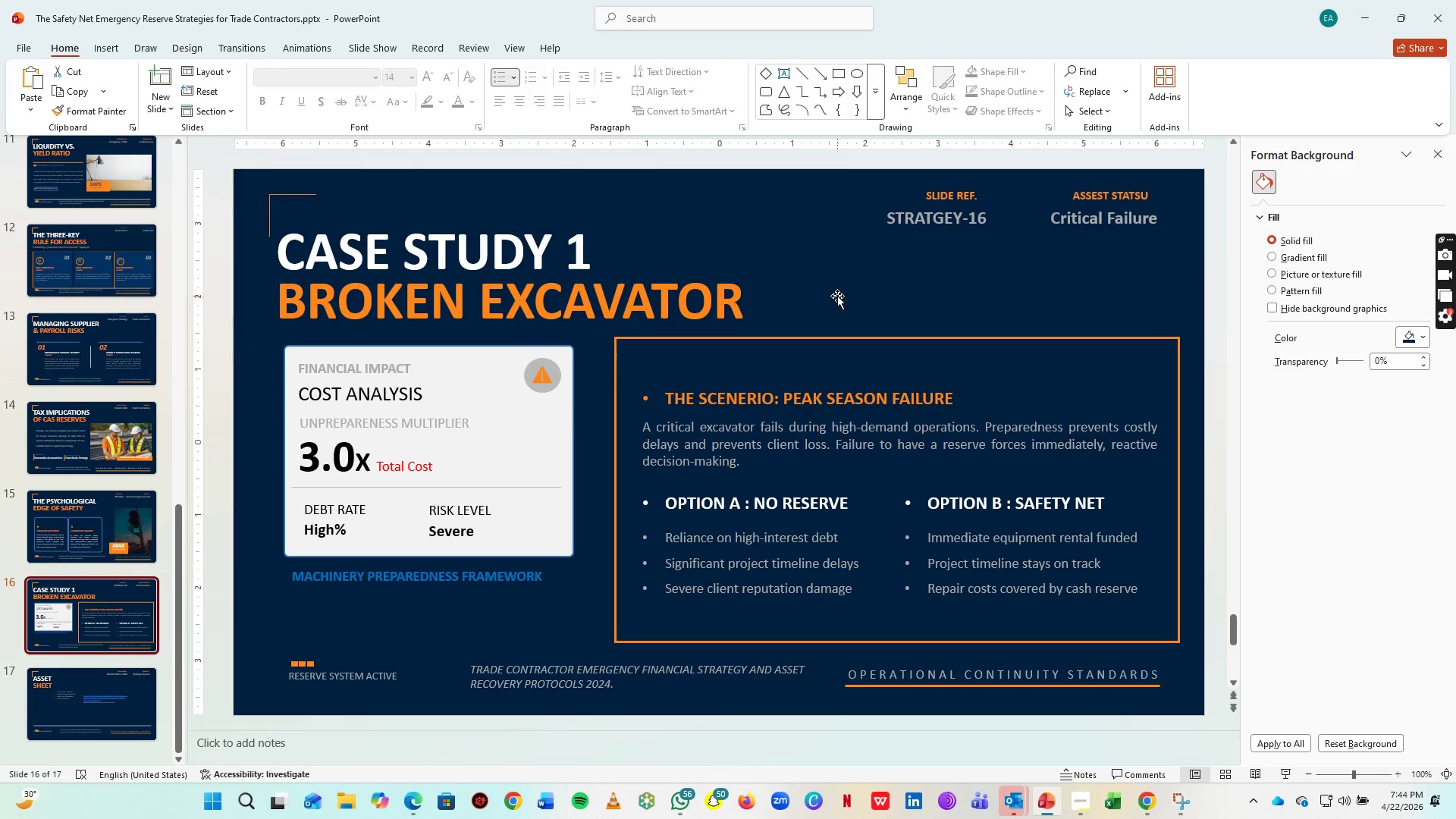 
wait(5.81)
 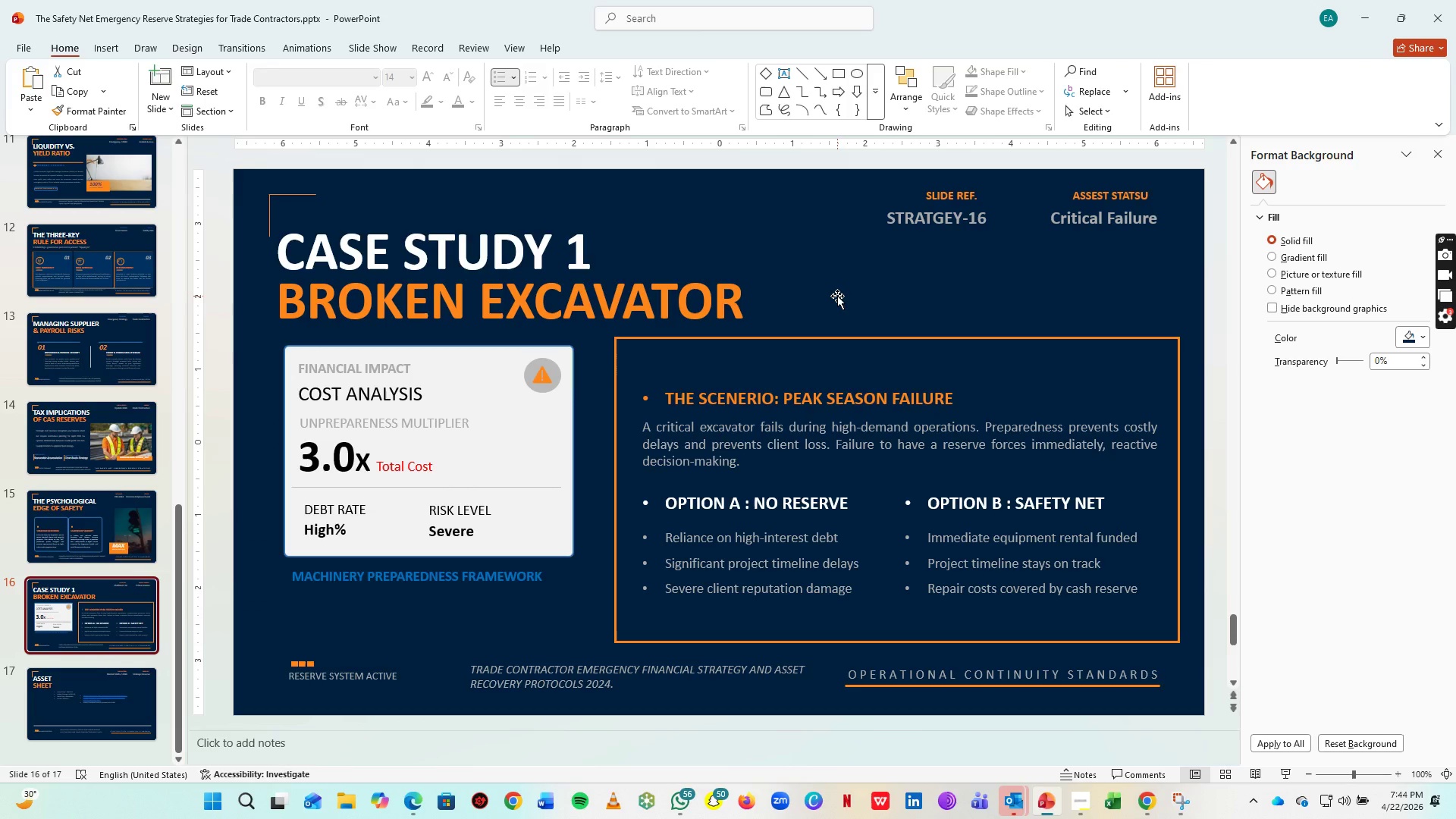 
scroll: coordinate [88, 444], scroll_direction: up, amount: 5.0
 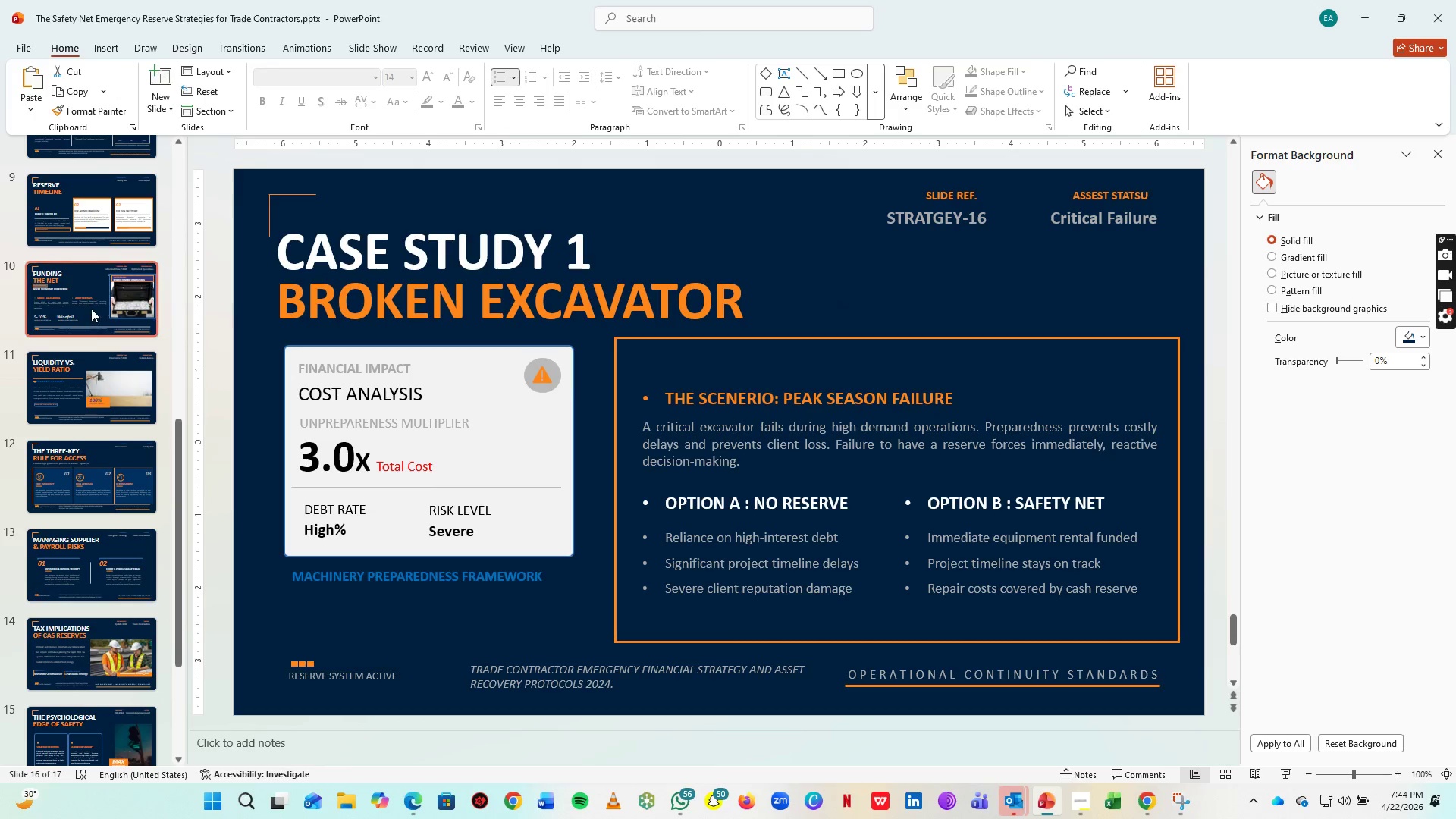 
left_click([99, 272])
 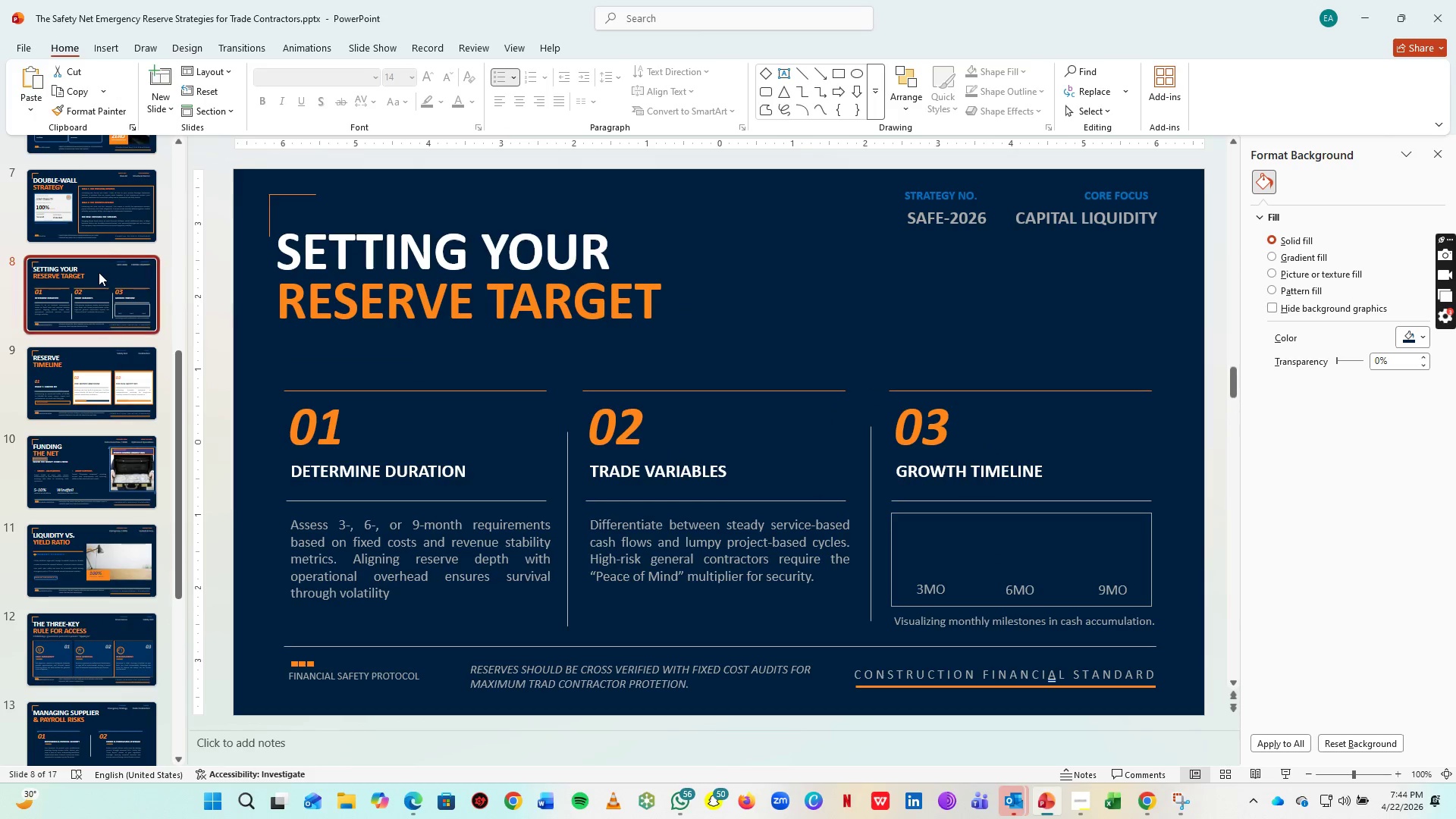 
scroll: coordinate [94, 283], scroll_direction: up, amount: 4.0
 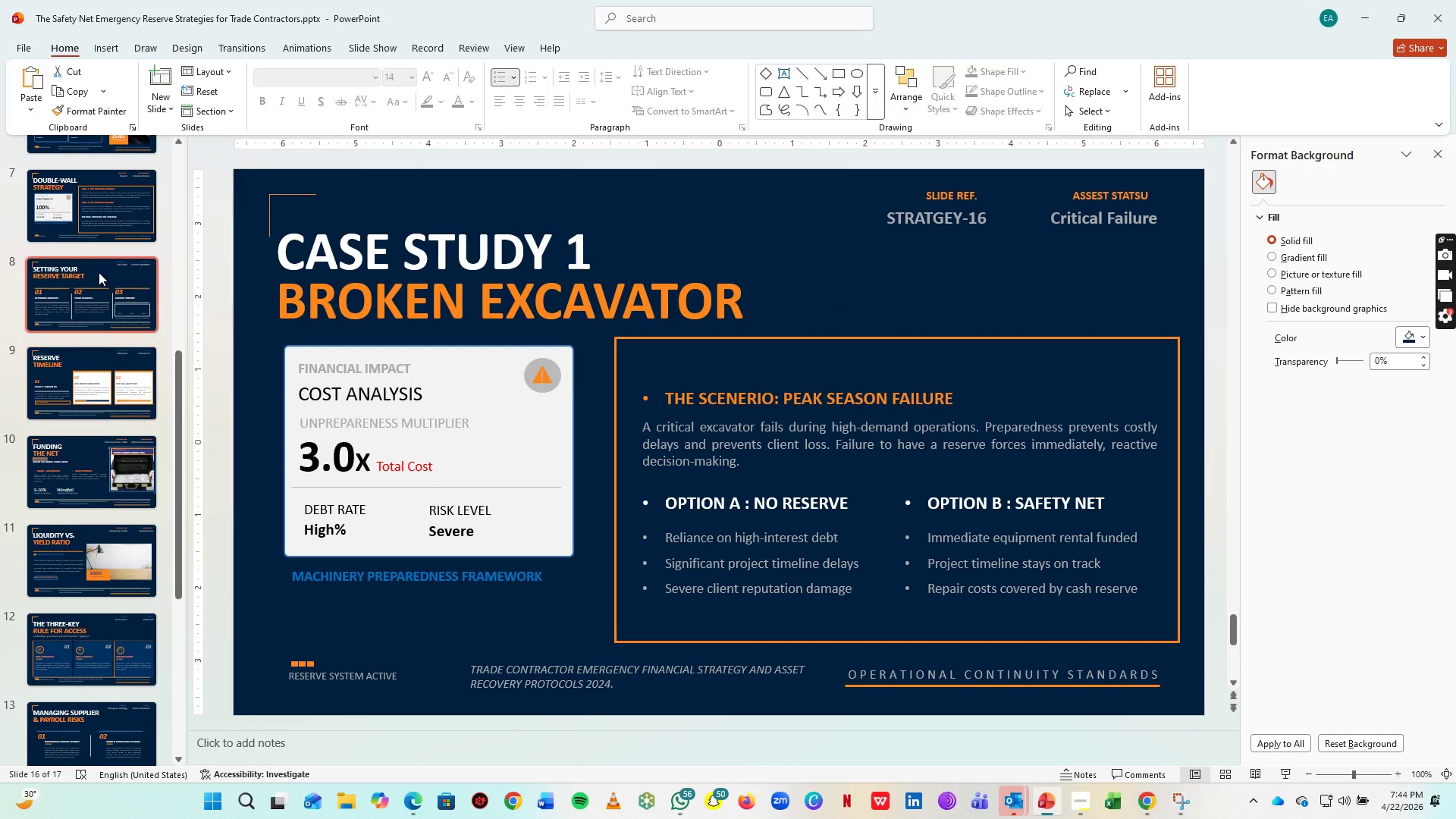 
key(Control+C)
 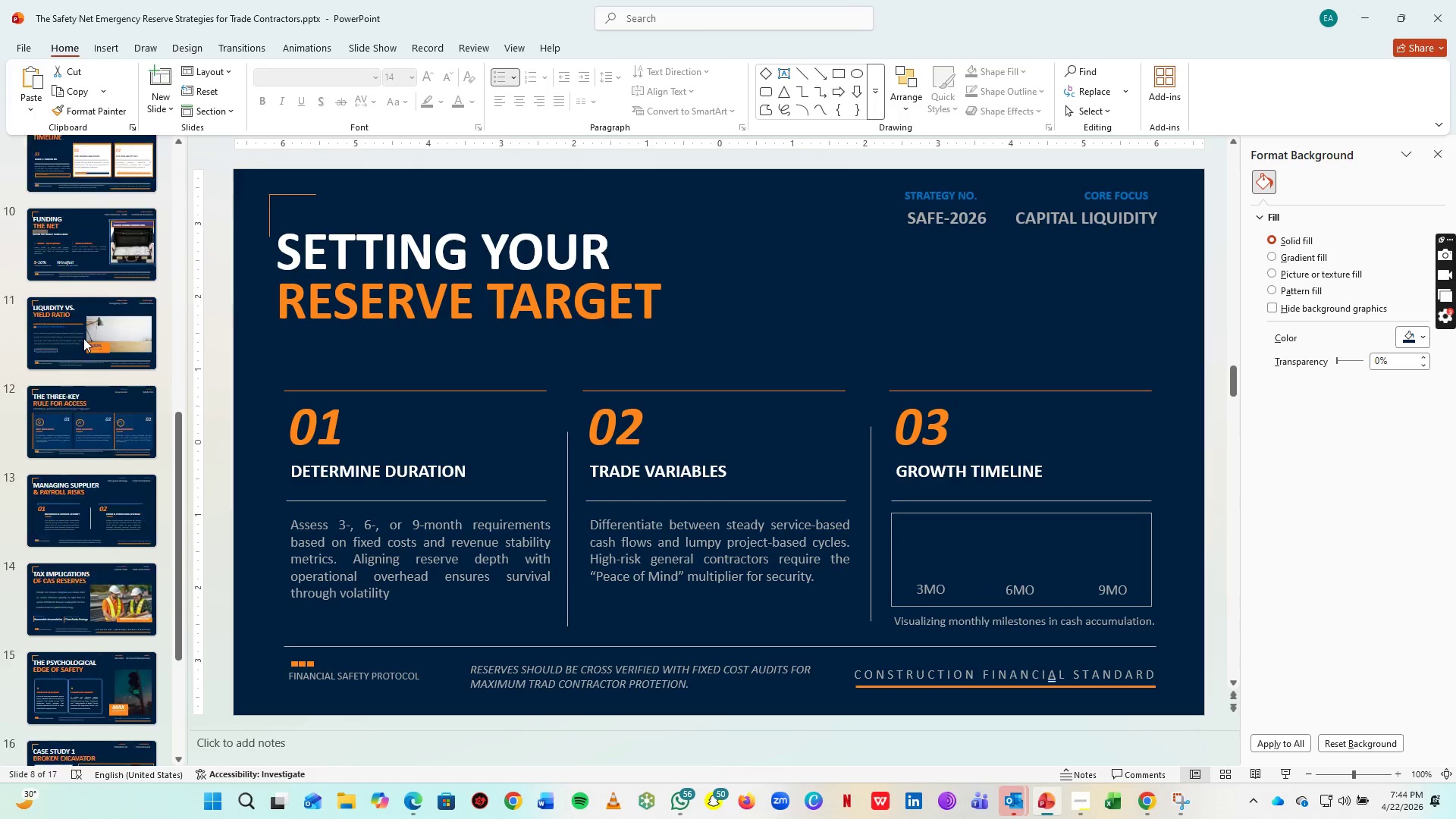 
scroll: coordinate [39, 576], scroll_direction: down, amount: 22.0
 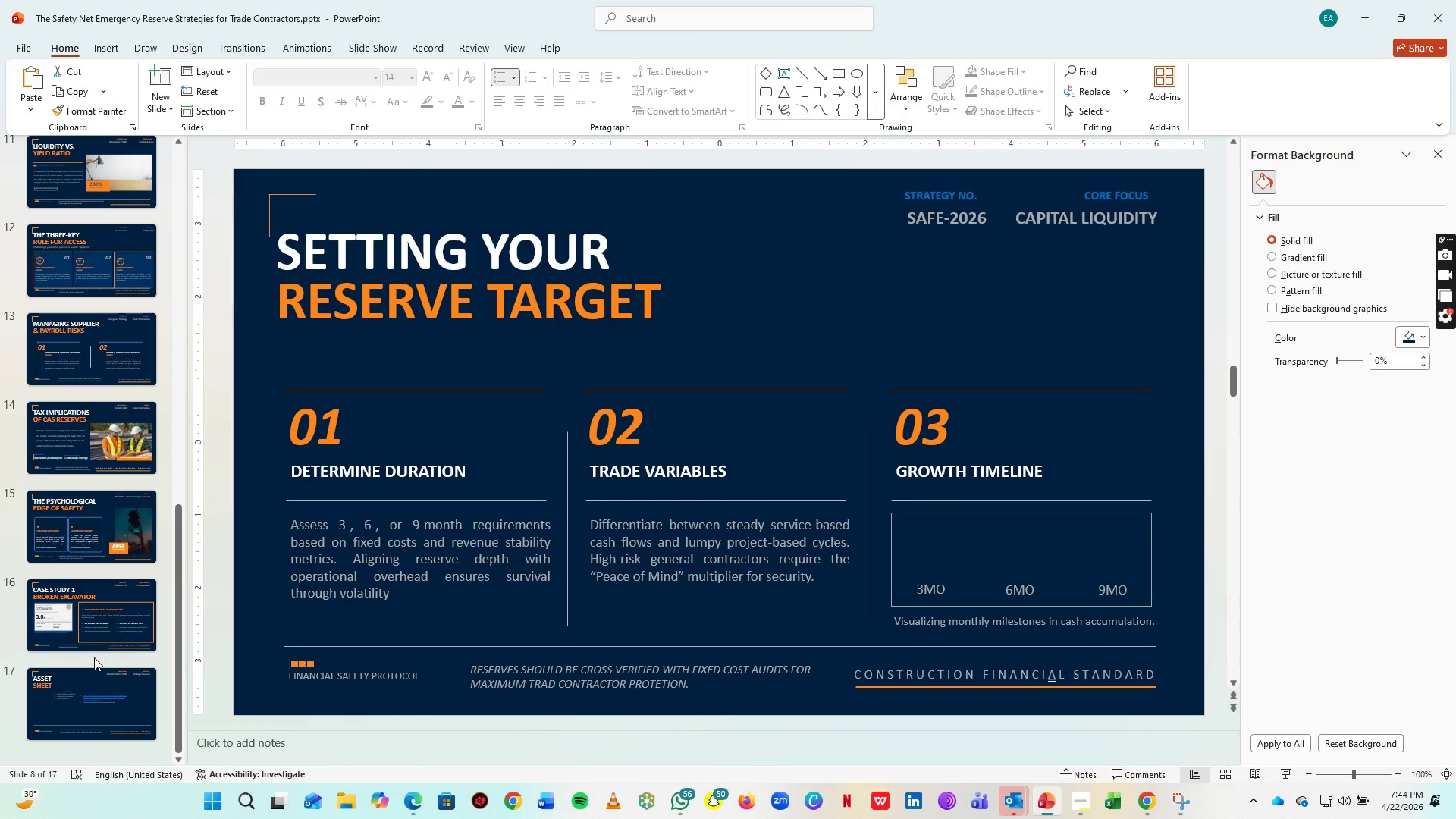 
left_click([94, 657])
 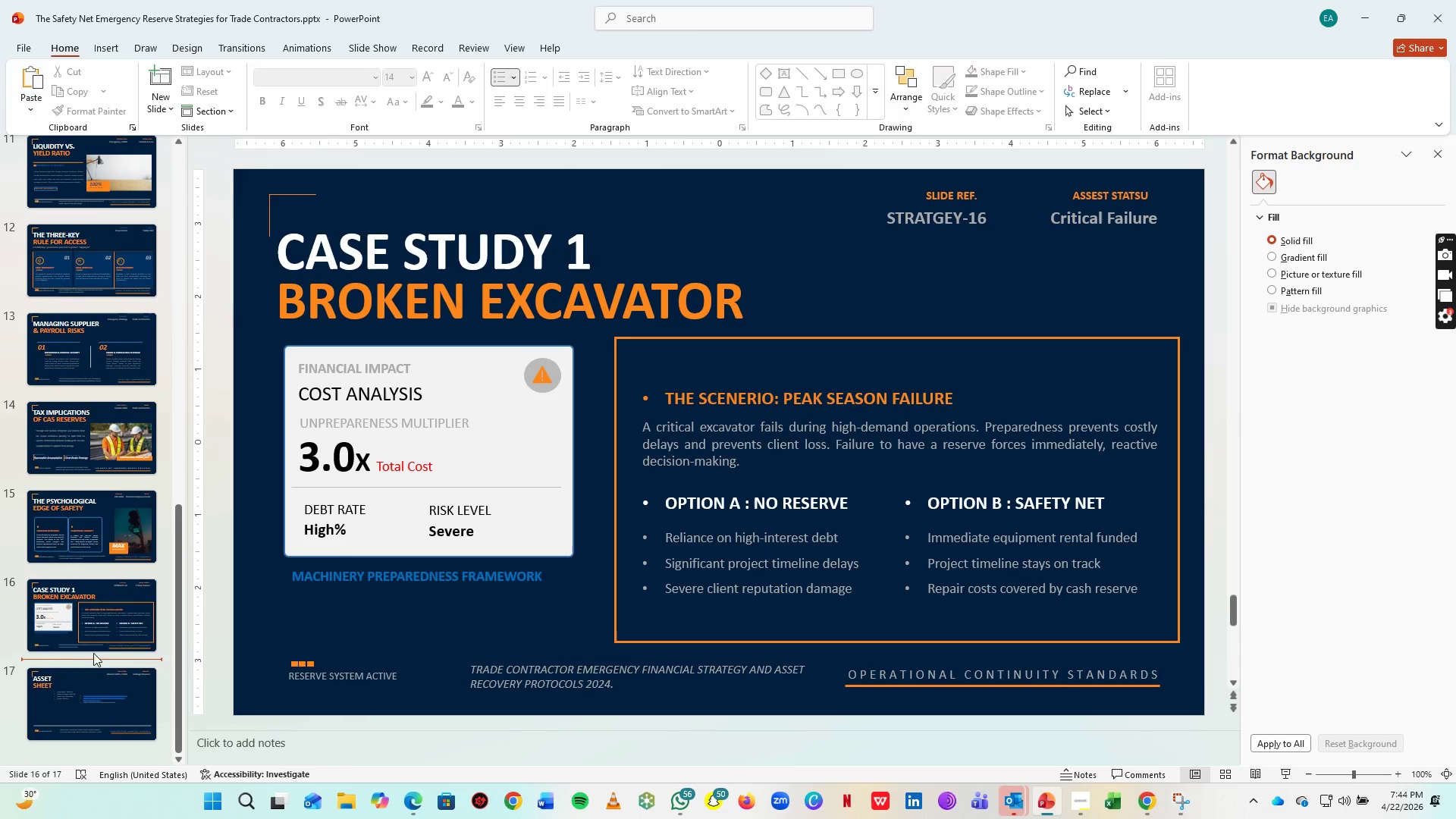 
key(Control+V)
 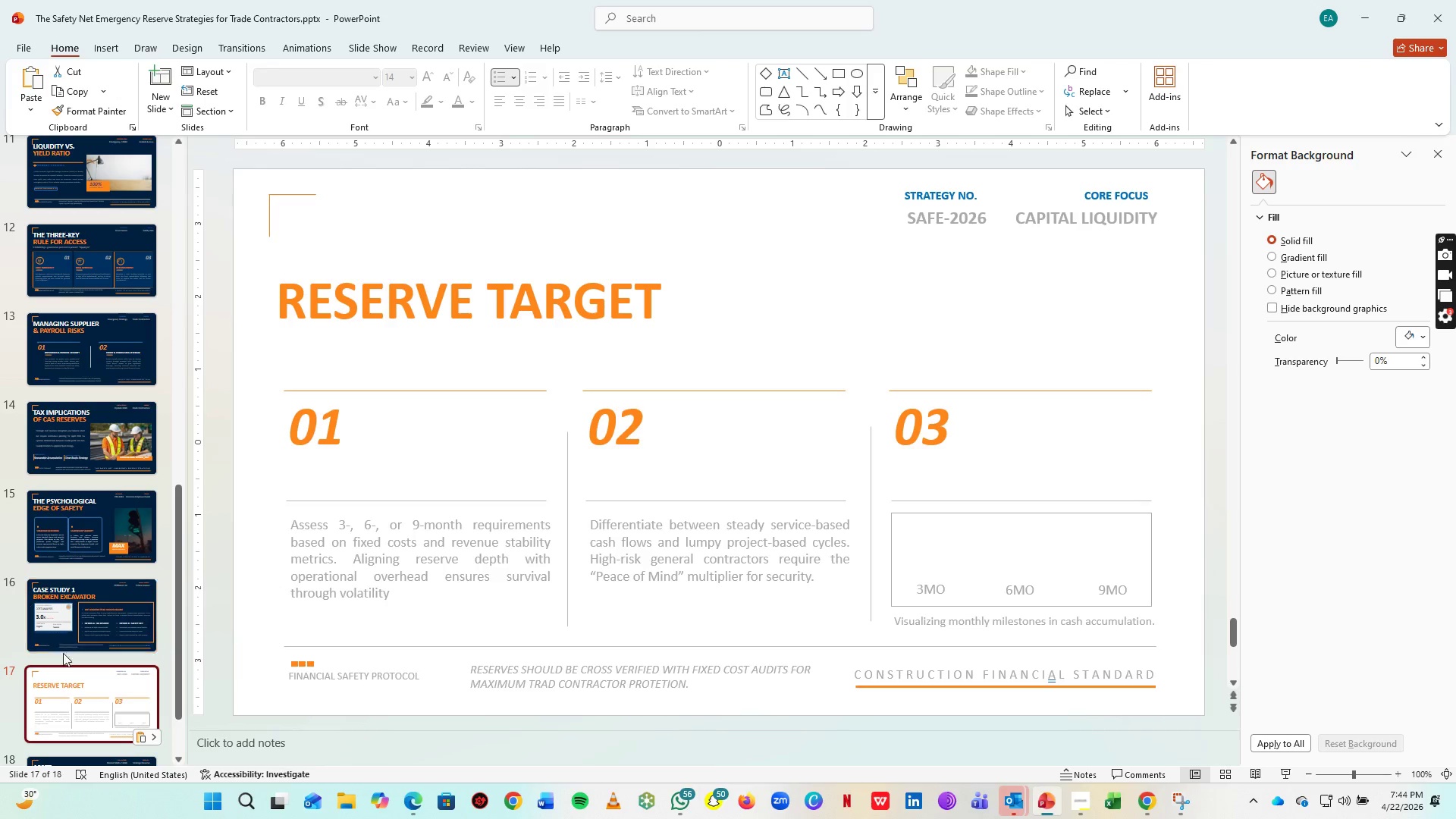 
left_click_drag(start_coordinate=[102, 636], to_coordinate=[102, 621])
 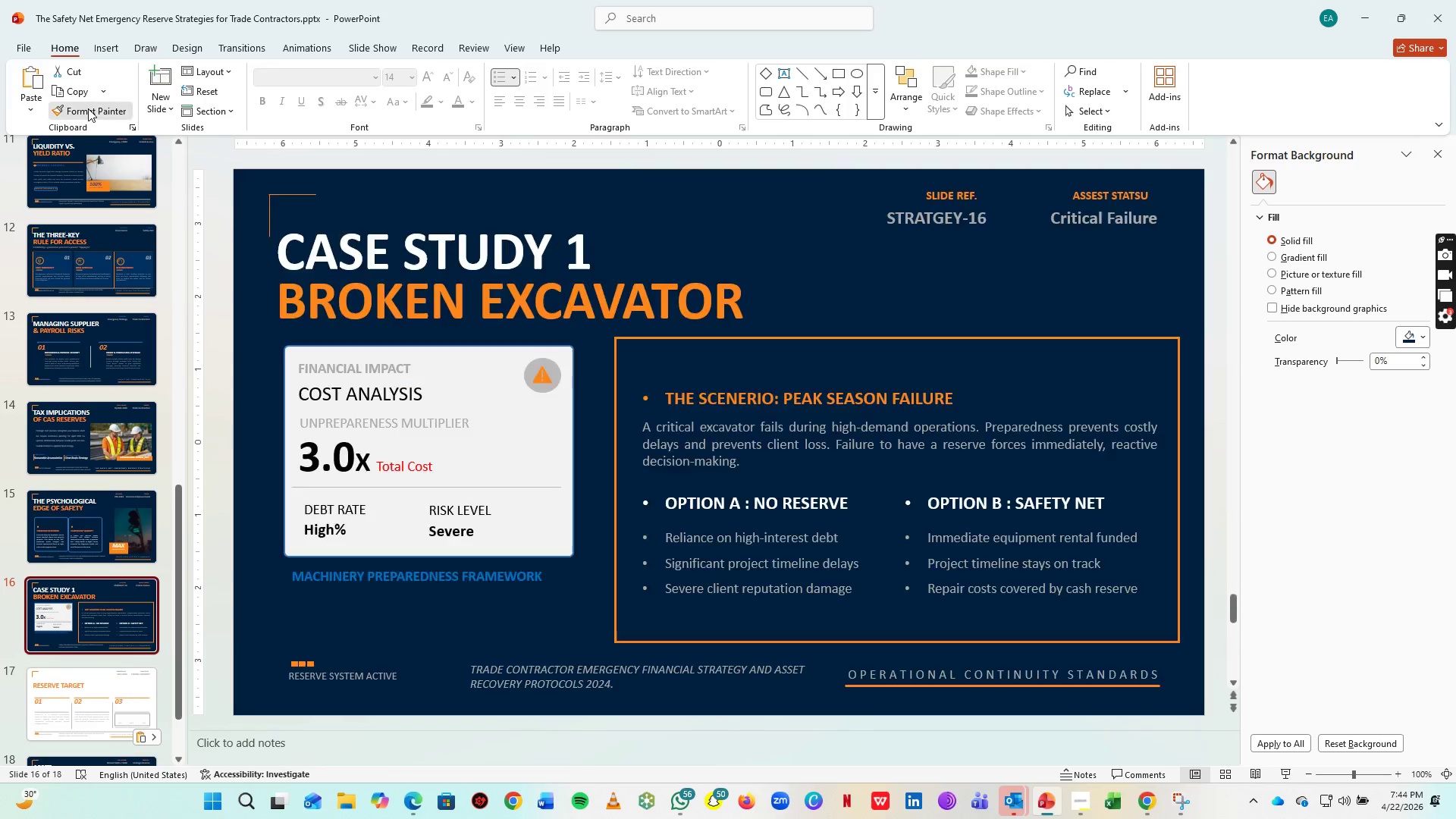 
left_click([88, 108])
 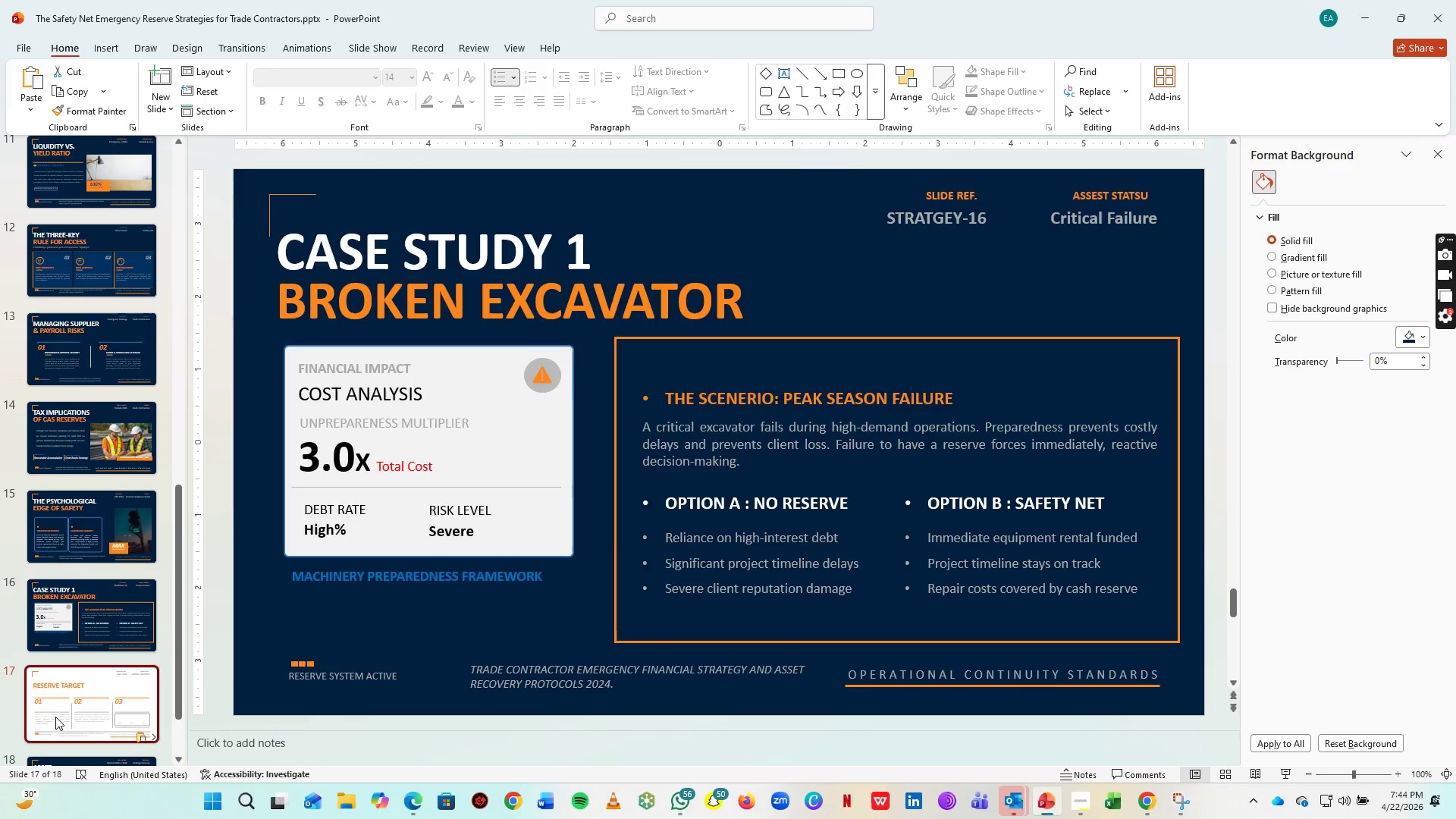 
left_click([55, 717])
 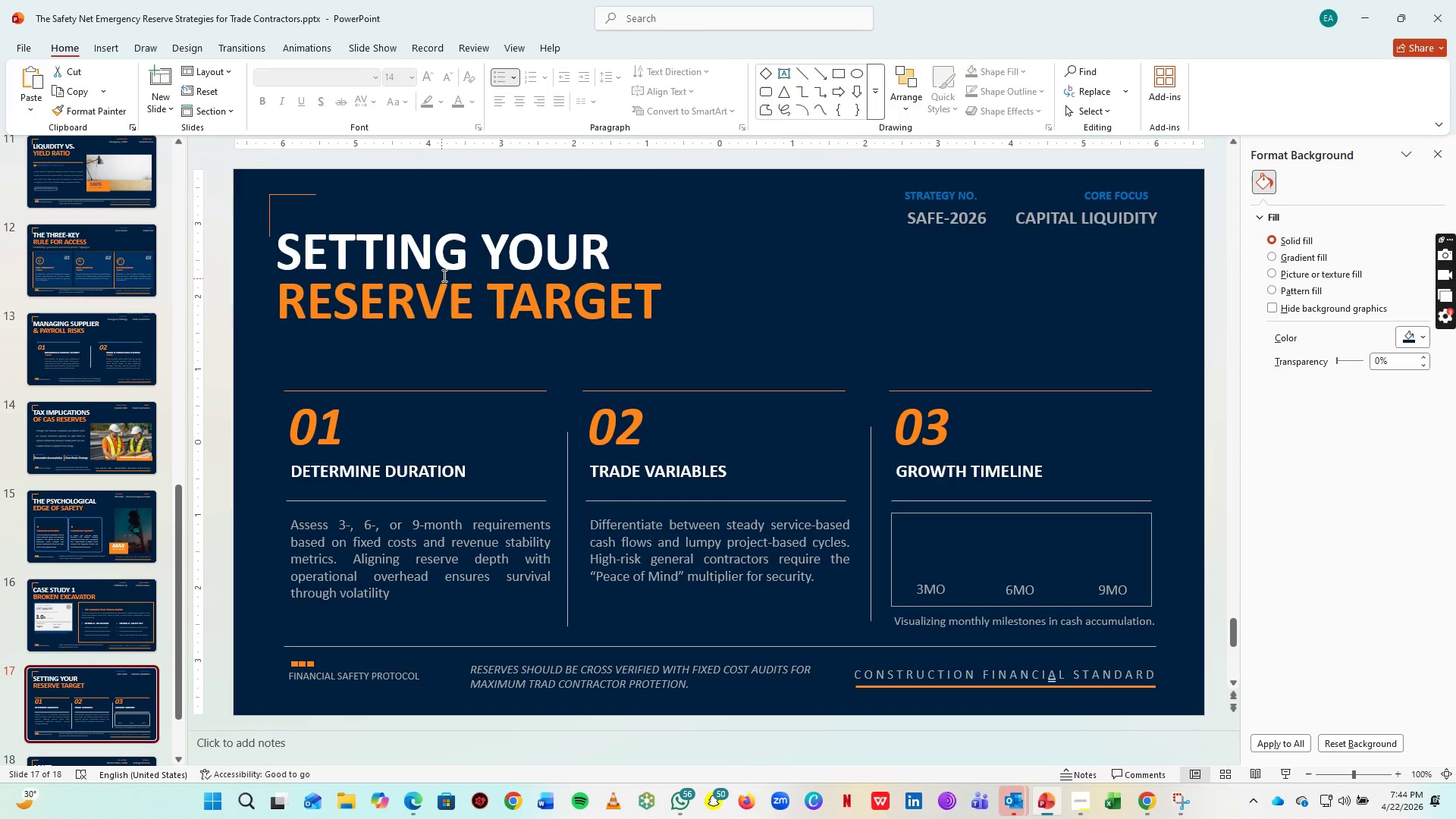 
left_click([447, 253])
 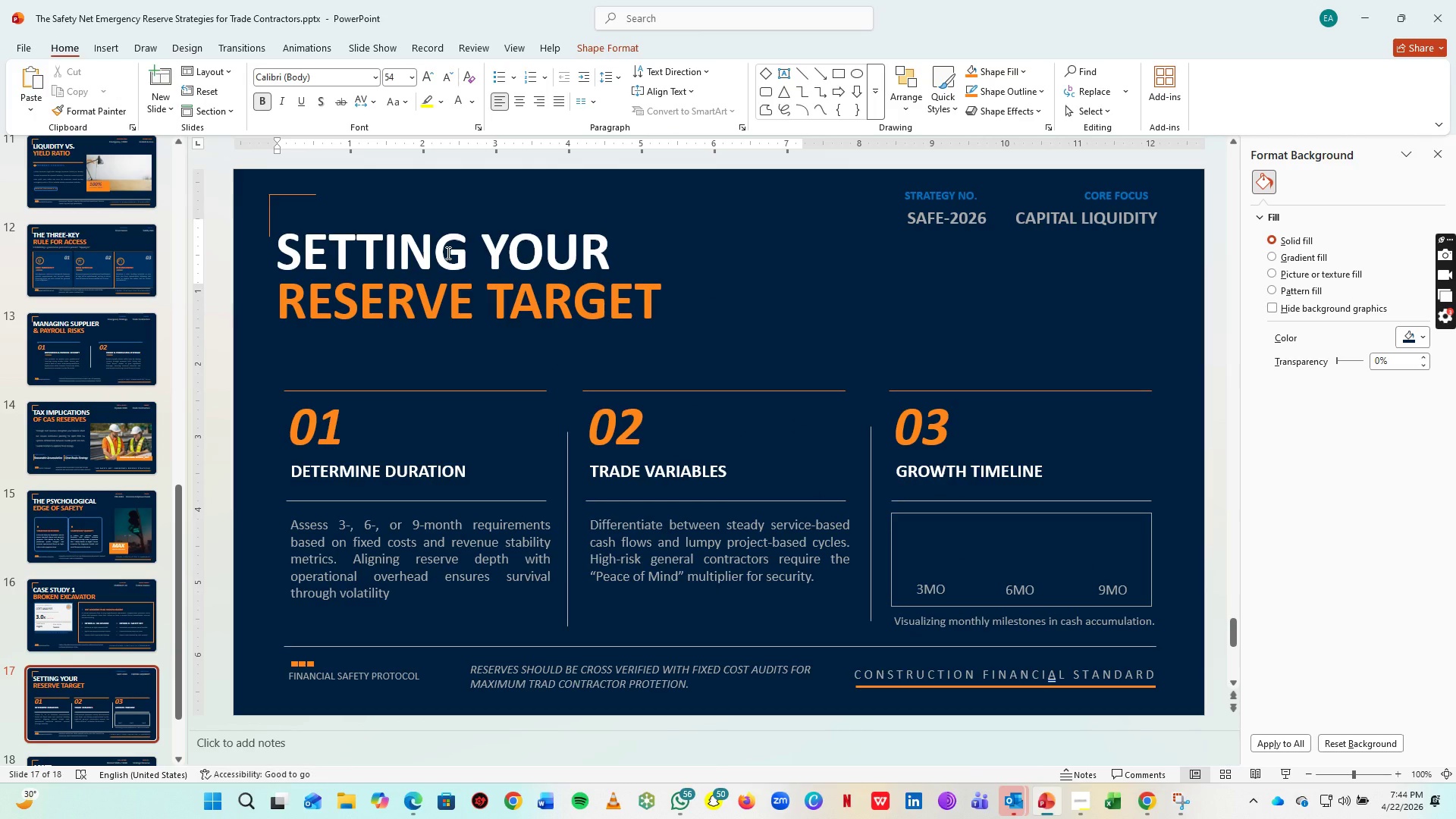 
key(Control+A)
 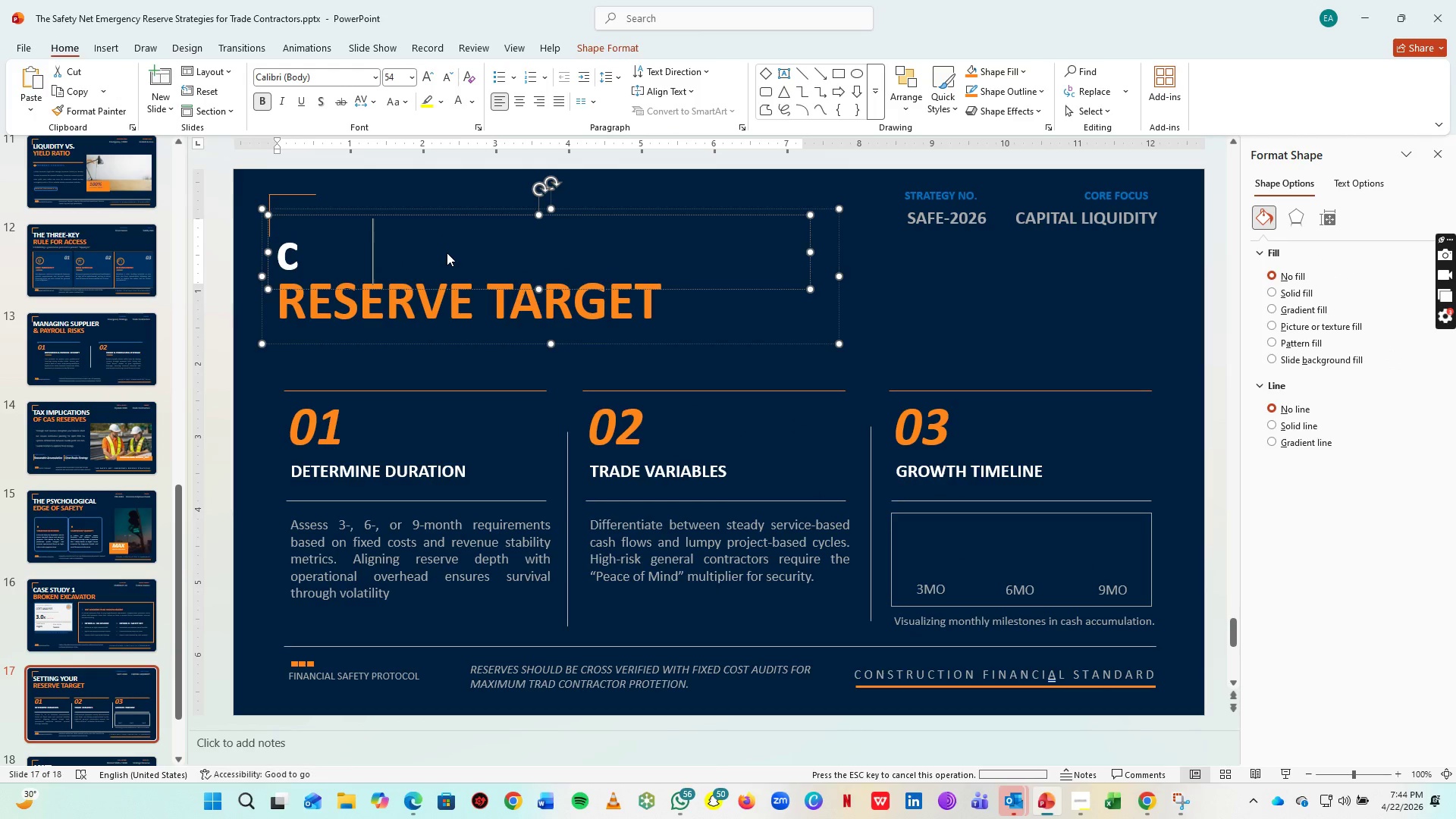 
type(caseCASE STUDY 2)
 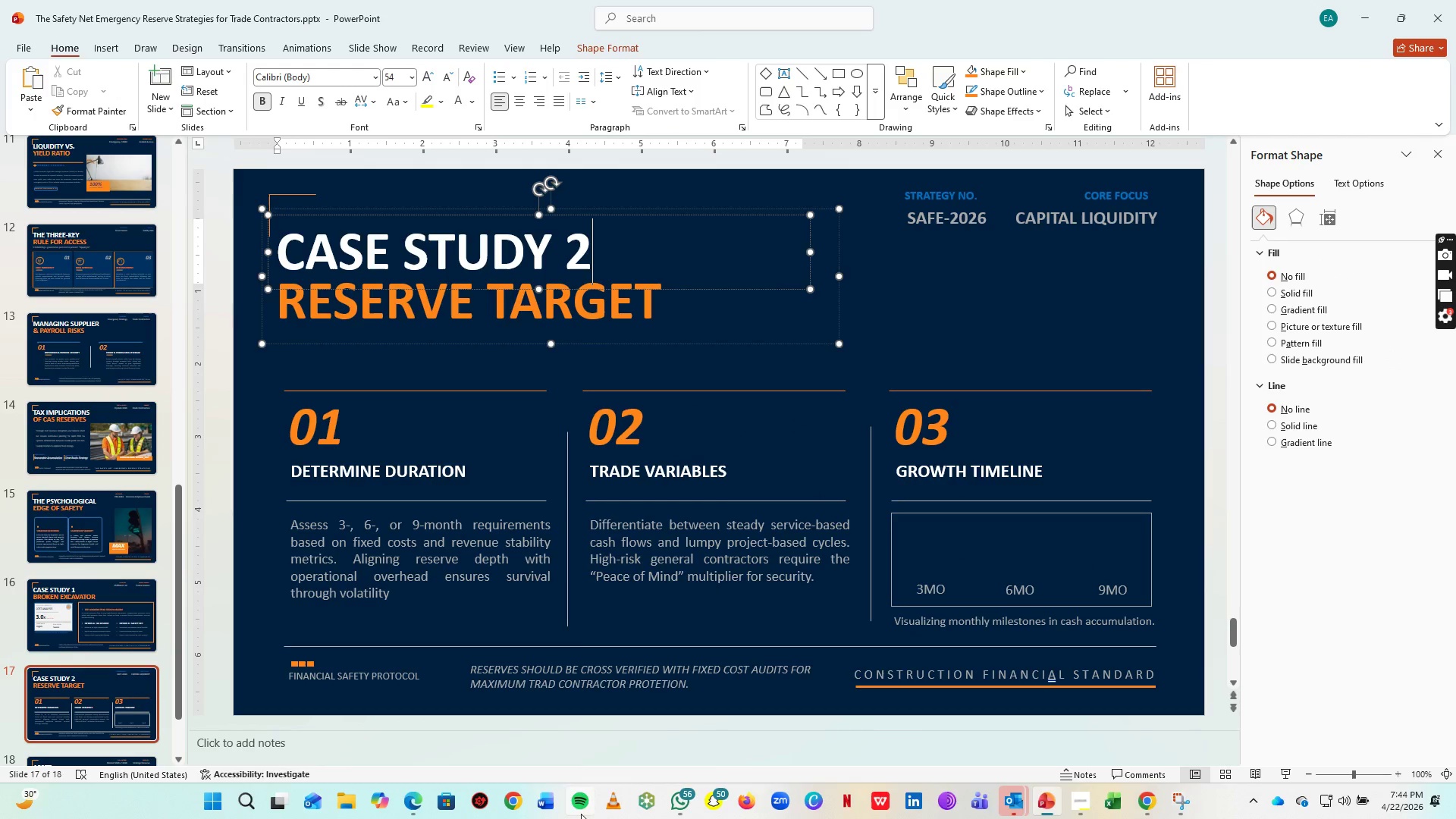 
hold_key(key=Backspace, duration=0.77)
 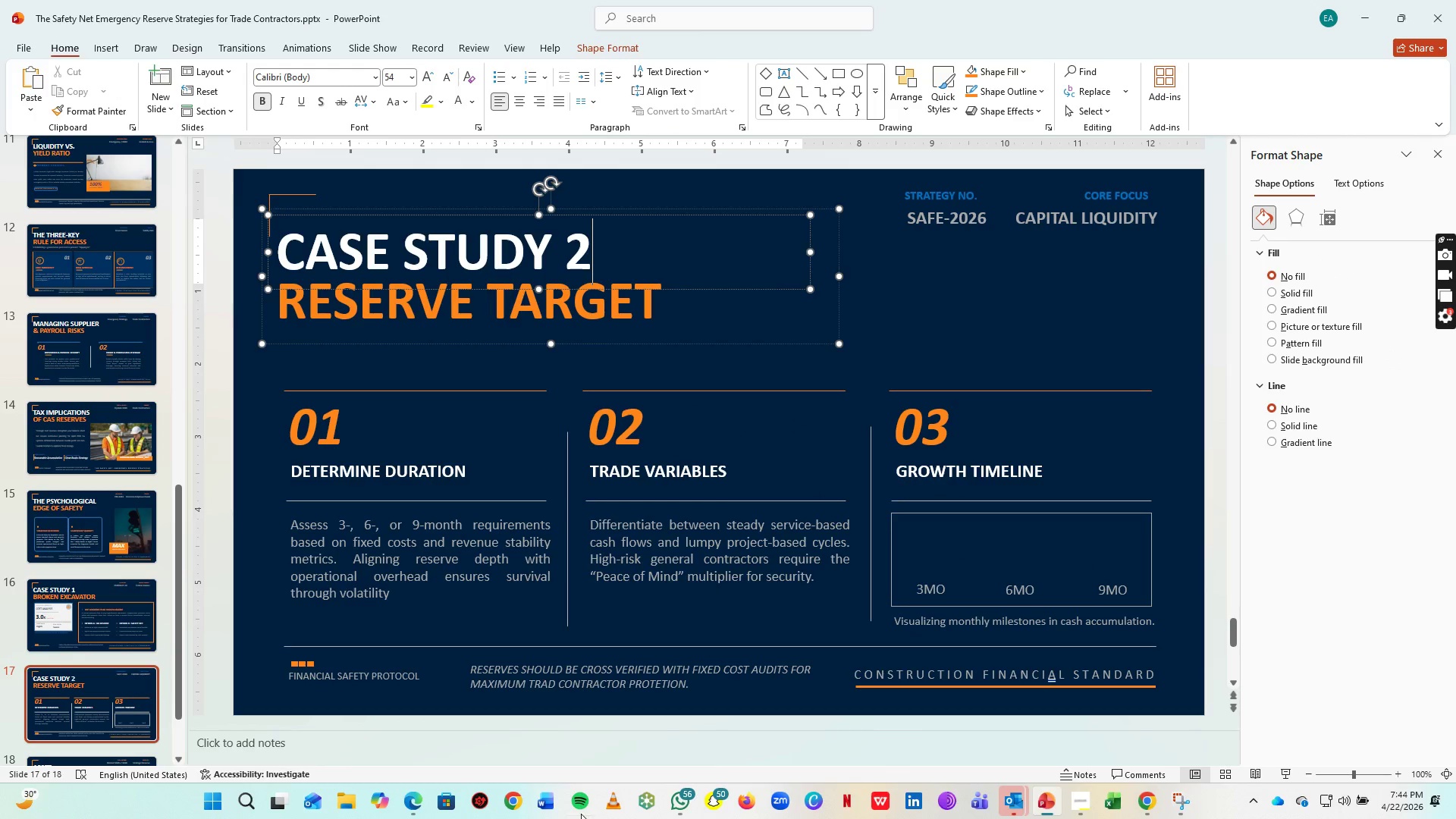 
left_click([453, 321])
 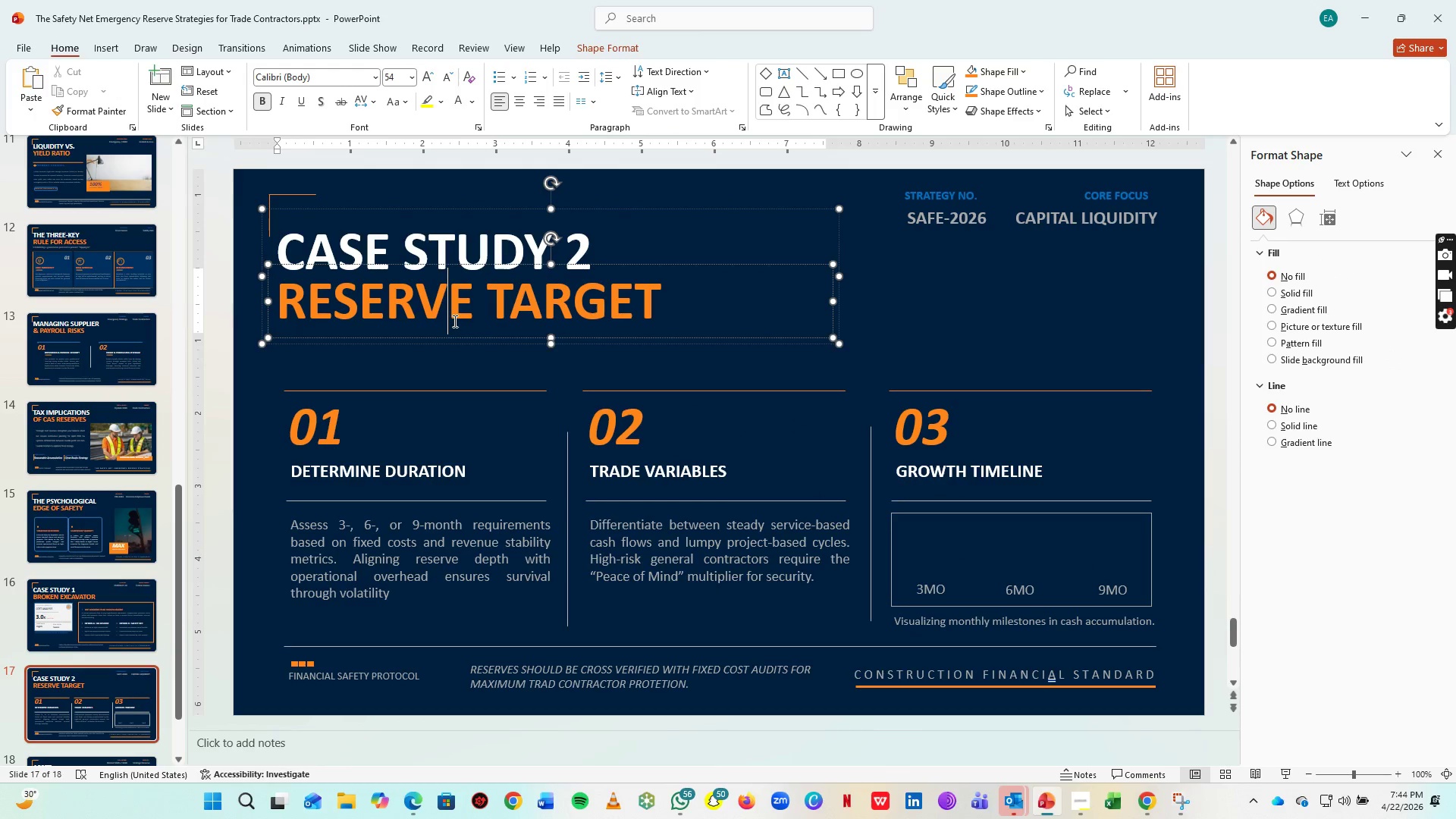 
key(Control+A)
 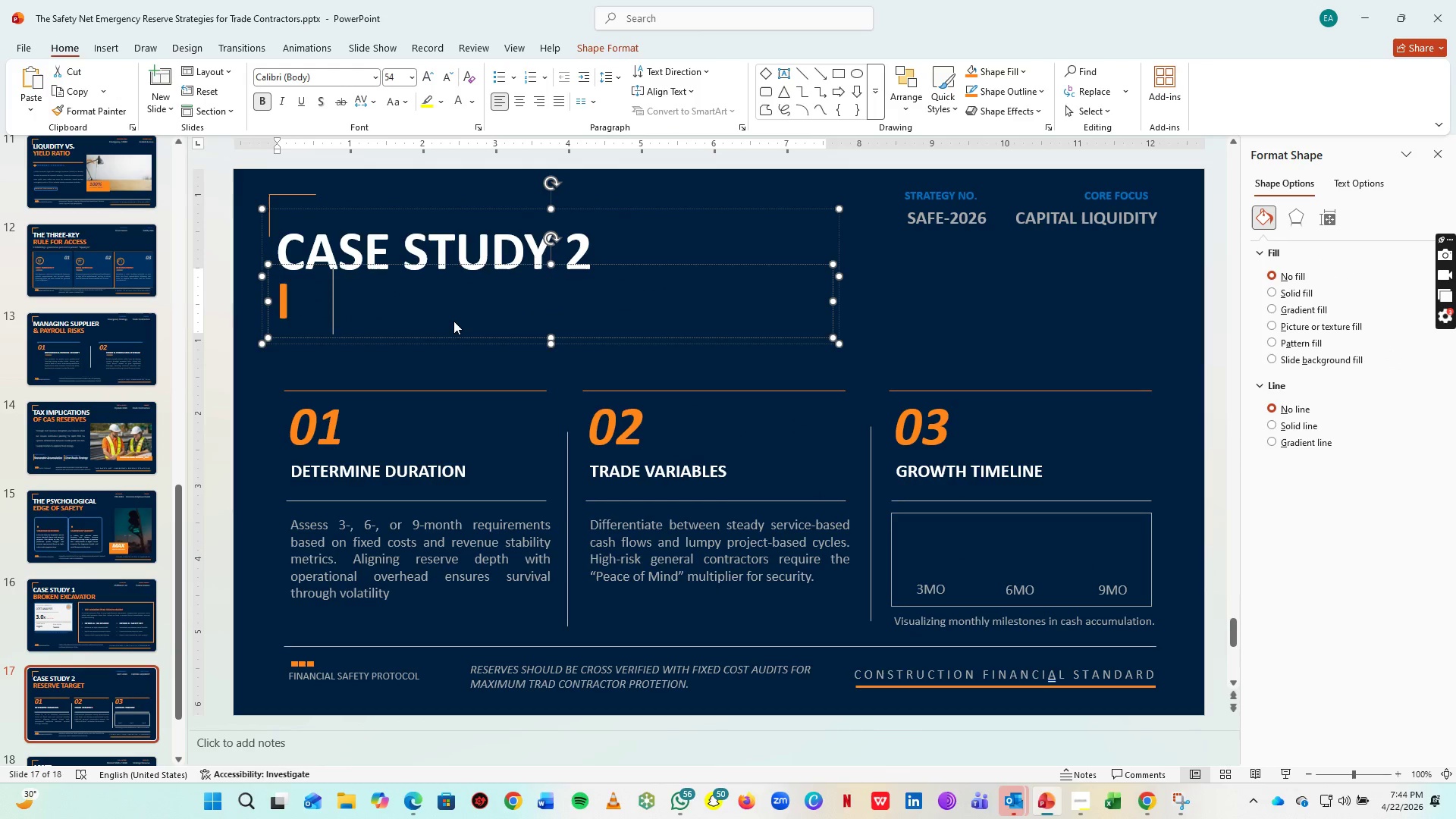 
type(INVOCE DELAY)
 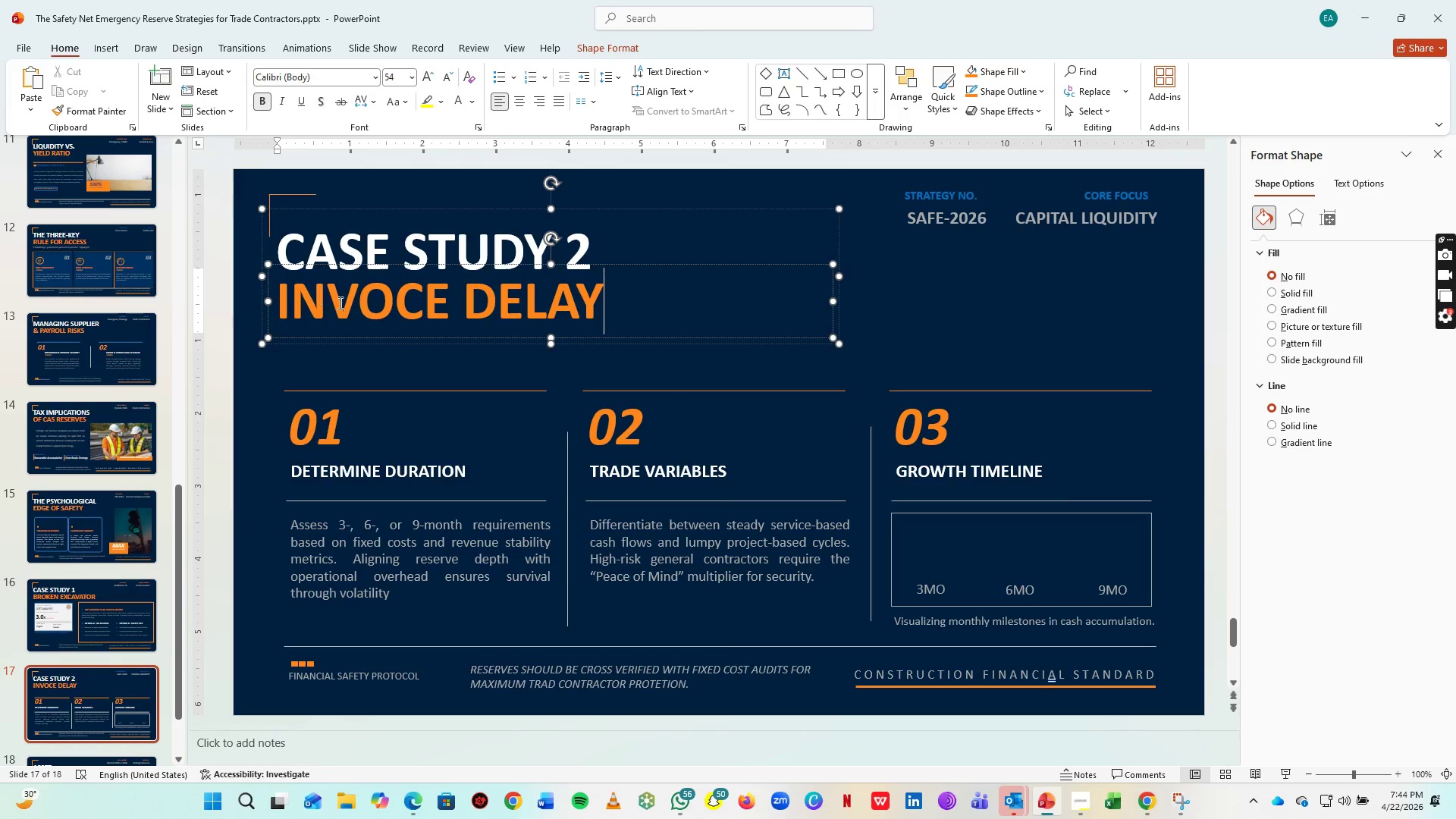 
left_click([360, 309])
 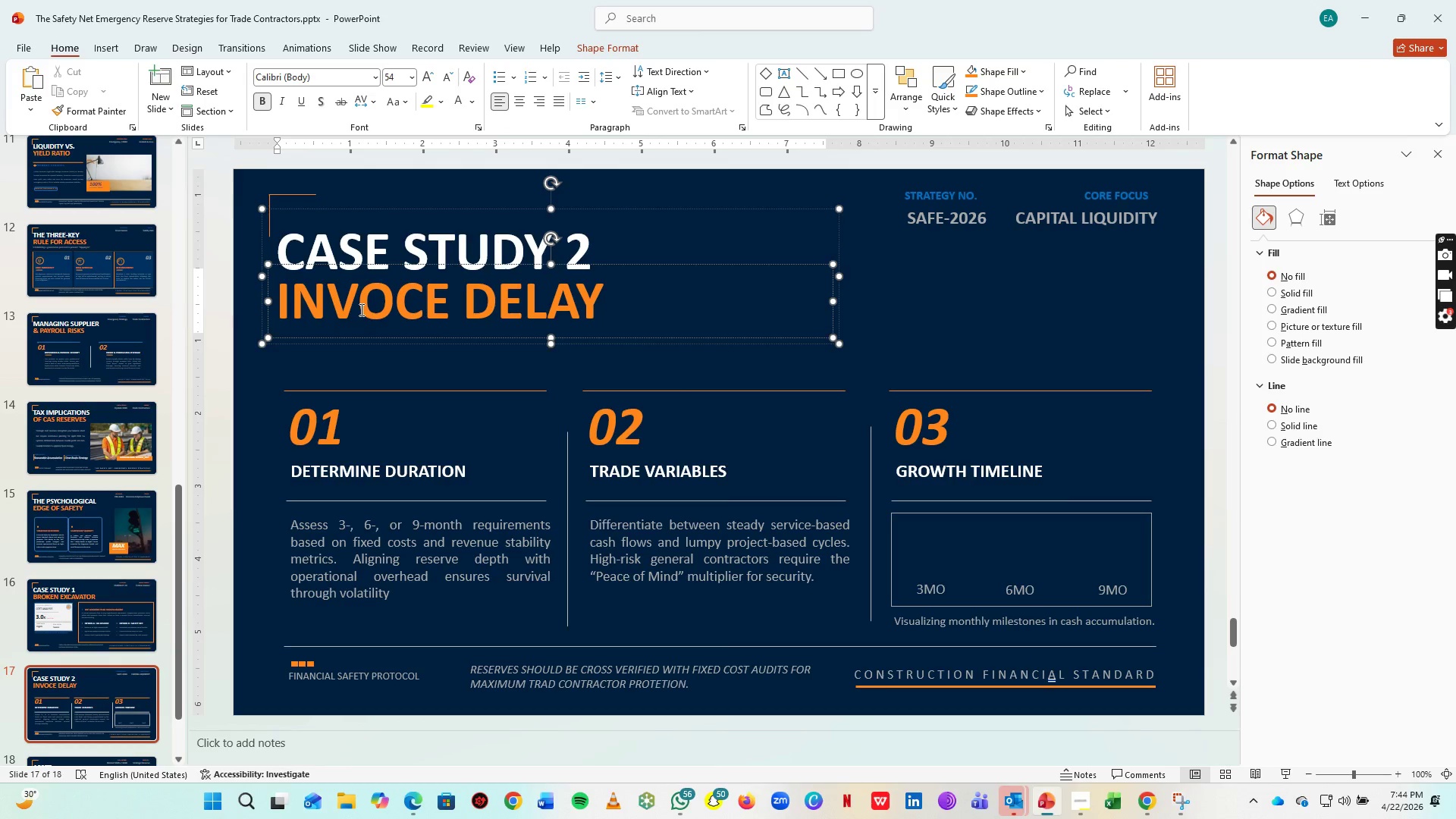 
key(ArrowRight)
 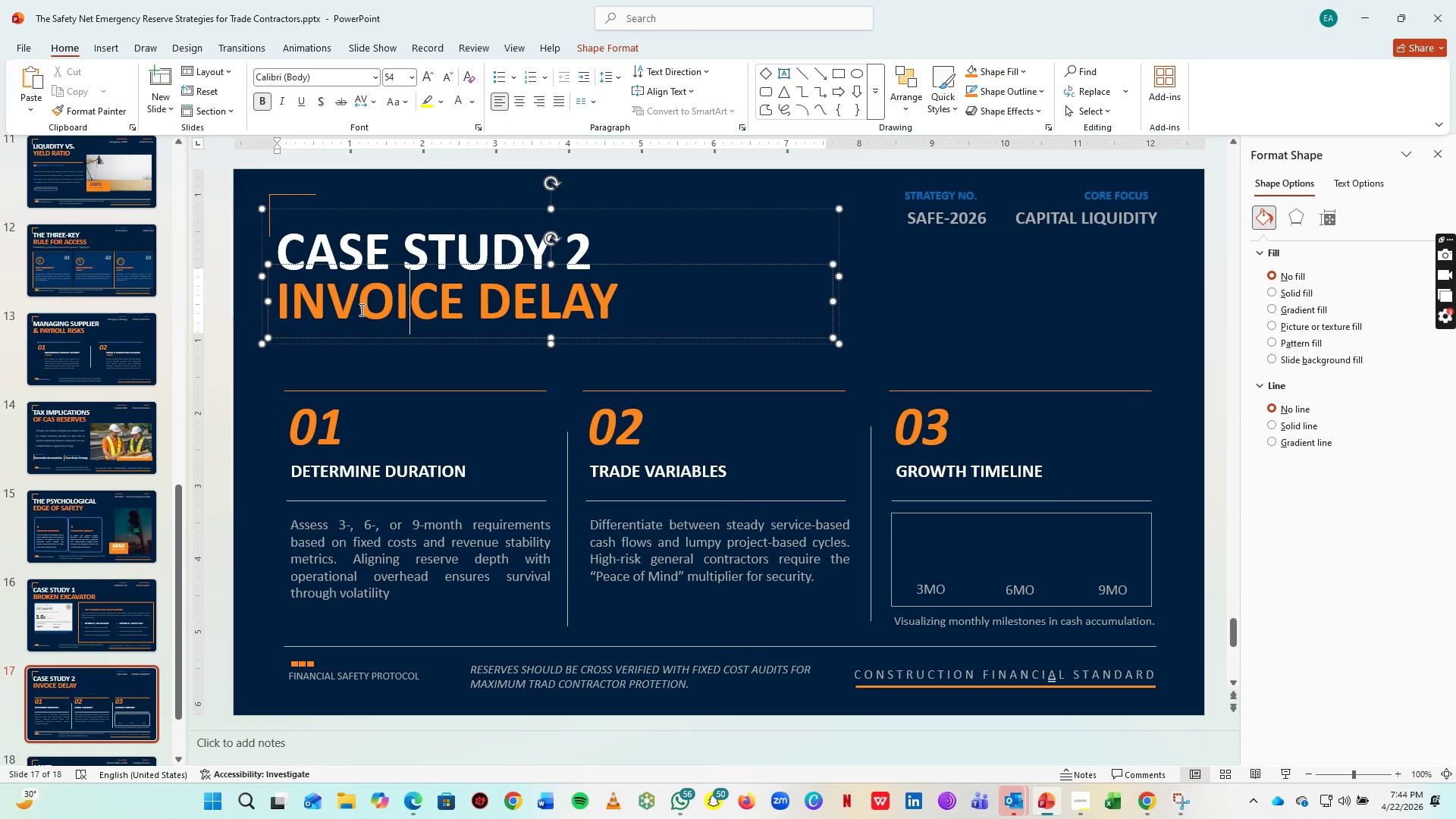 
key(I)
 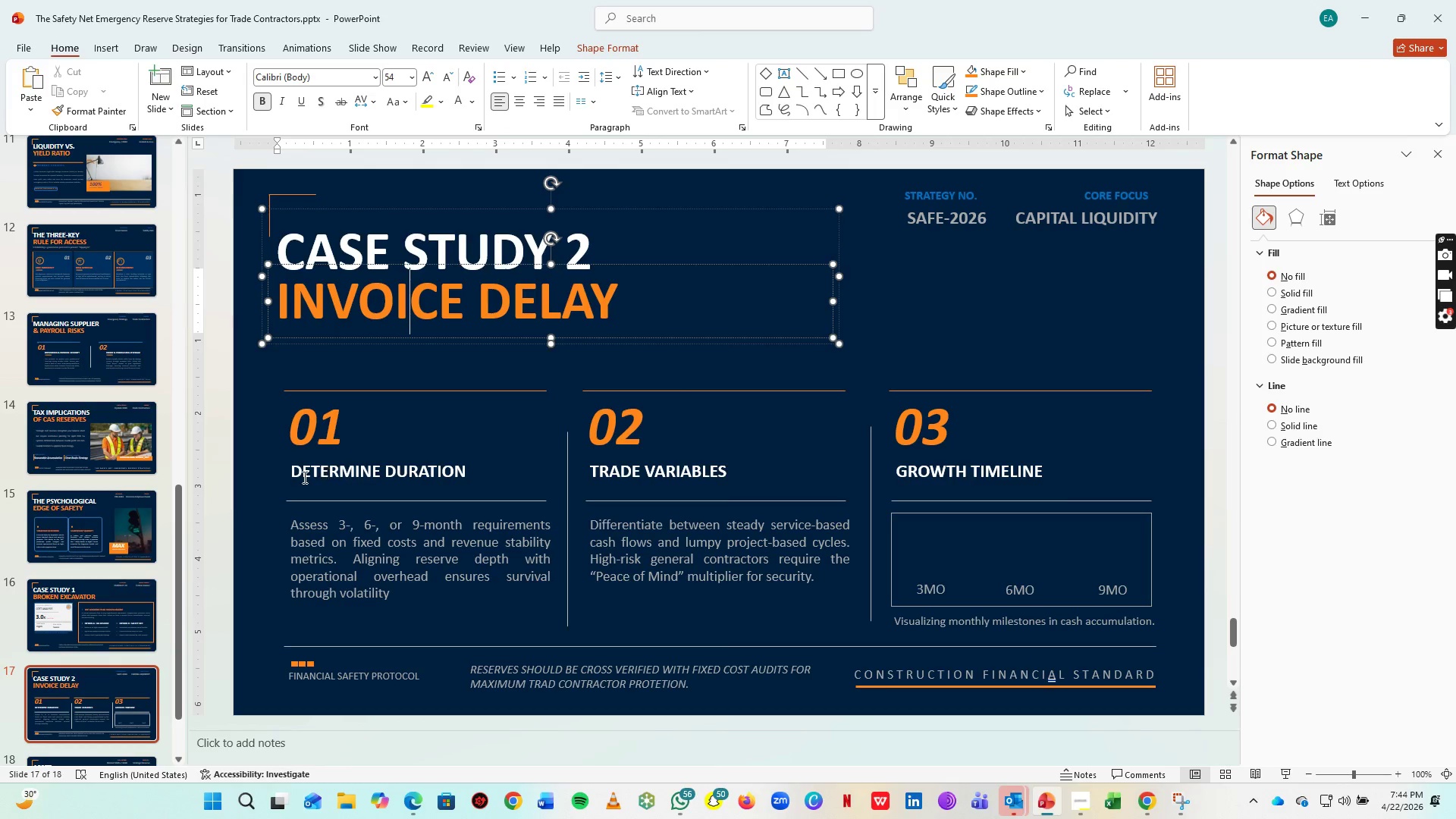 
left_click([324, 471])
 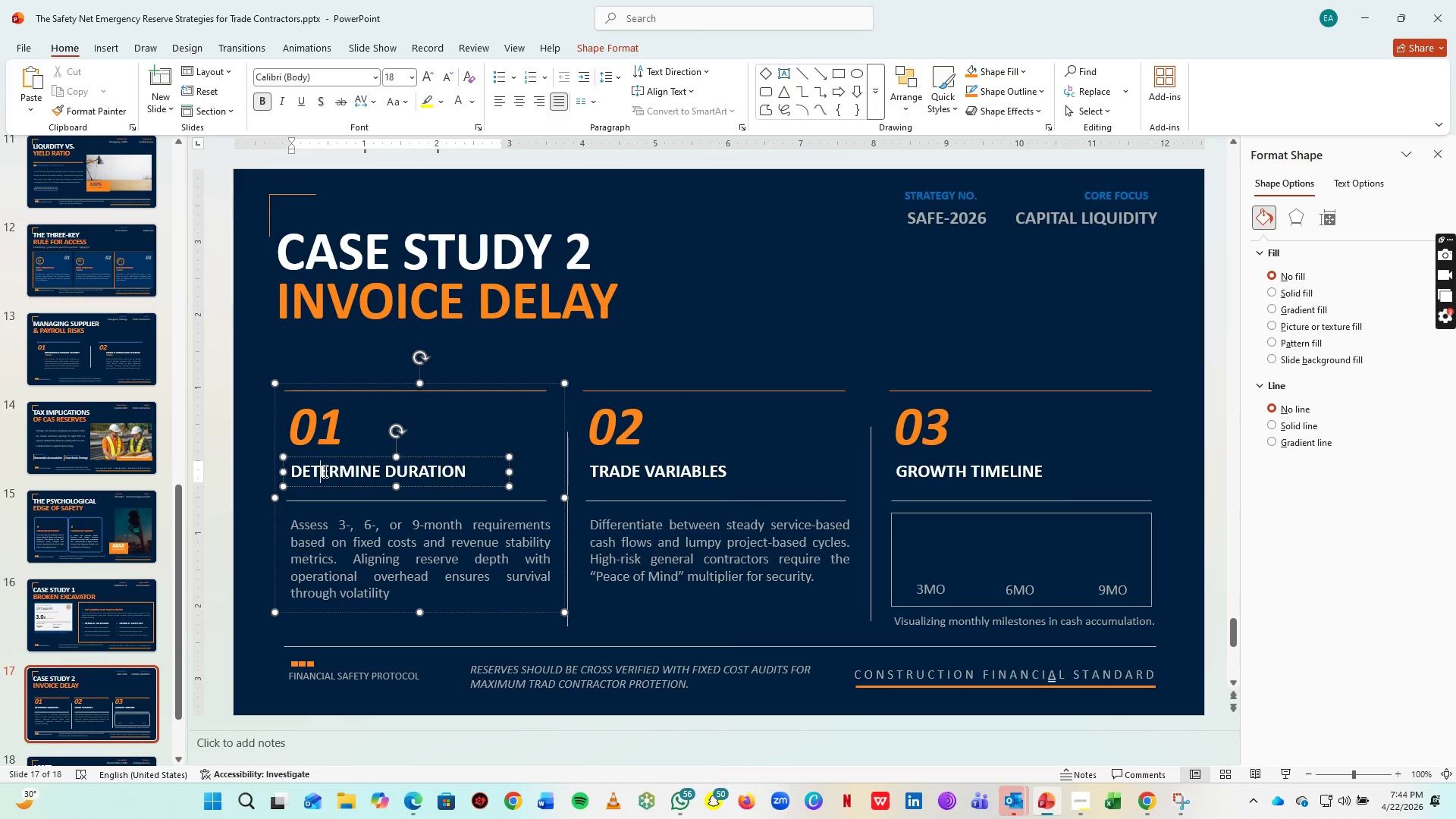 
key(Control+A)
 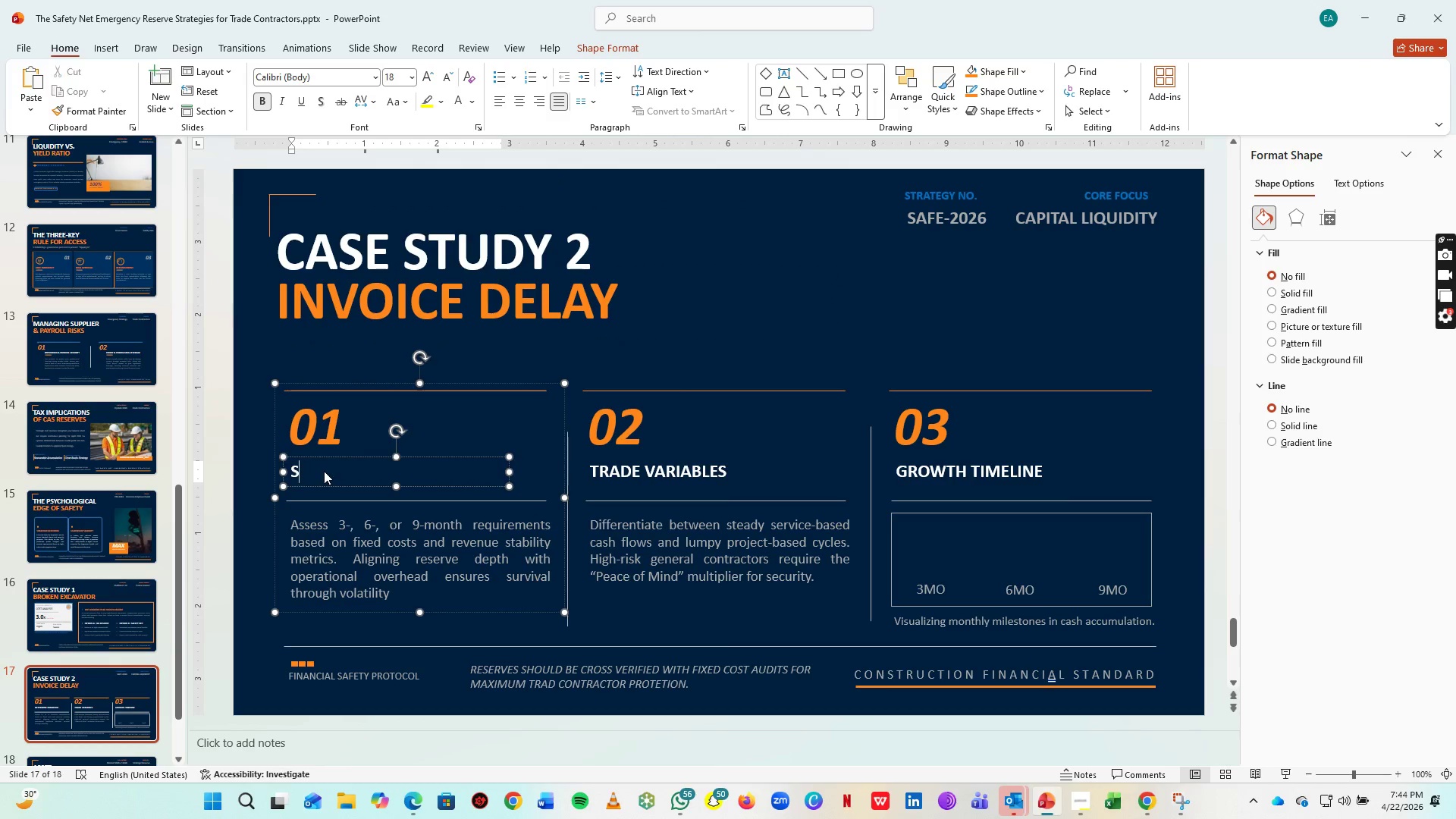 
type(SPIRAL OF DEATH)
 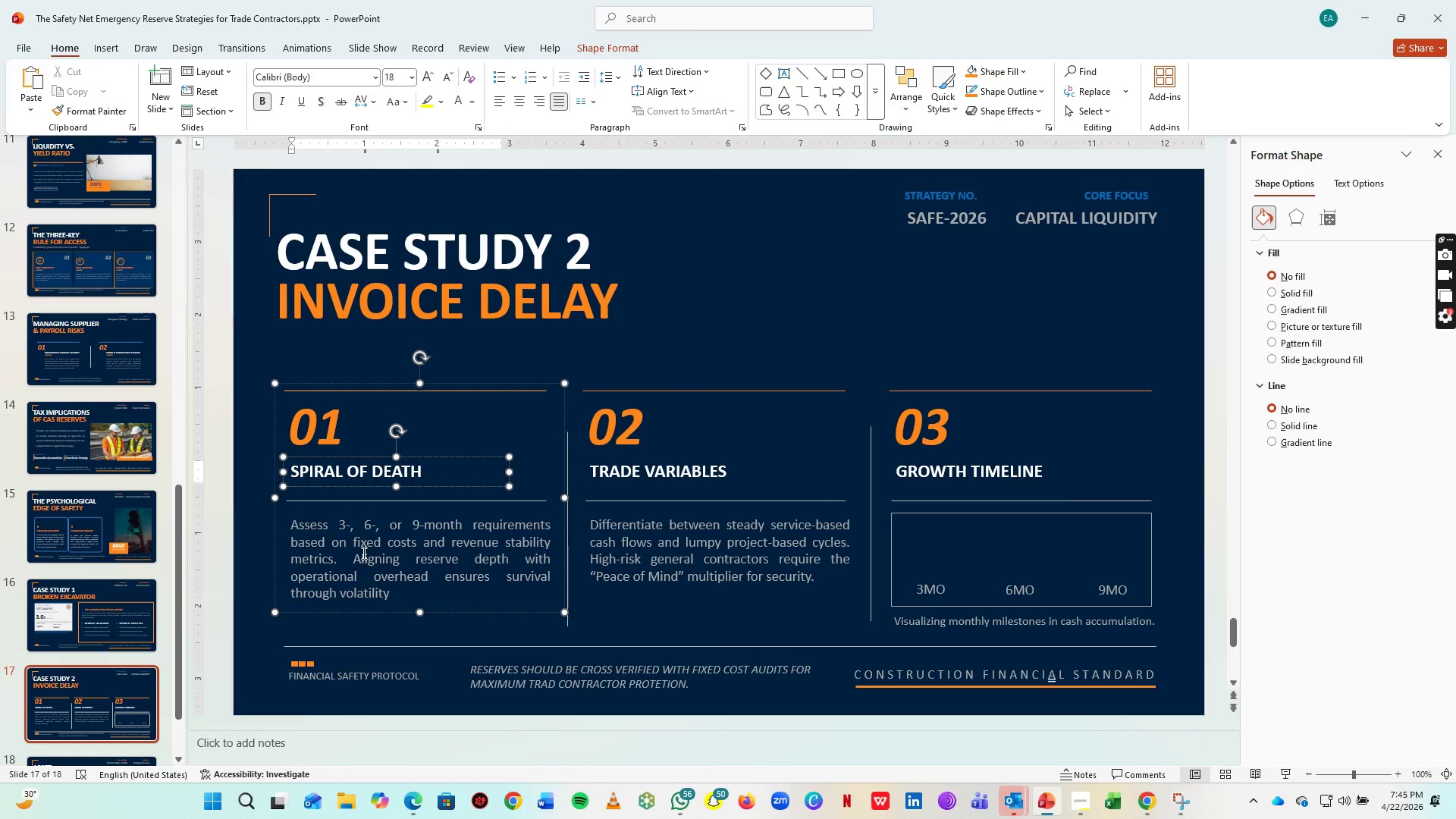 
scroll: coordinate [116, 516], scroll_direction: up, amount: 7.0
 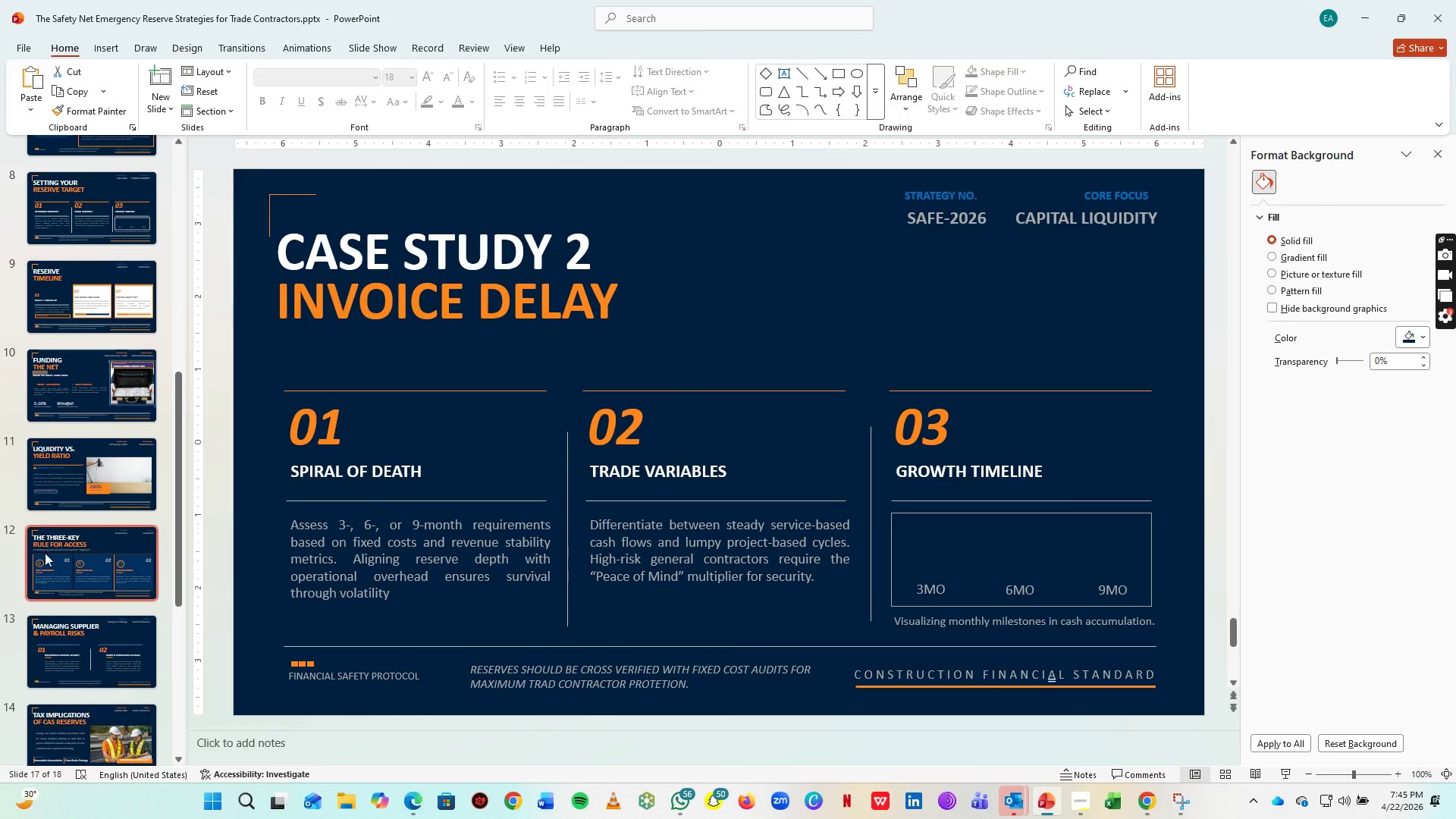 
left_click([46, 555])
 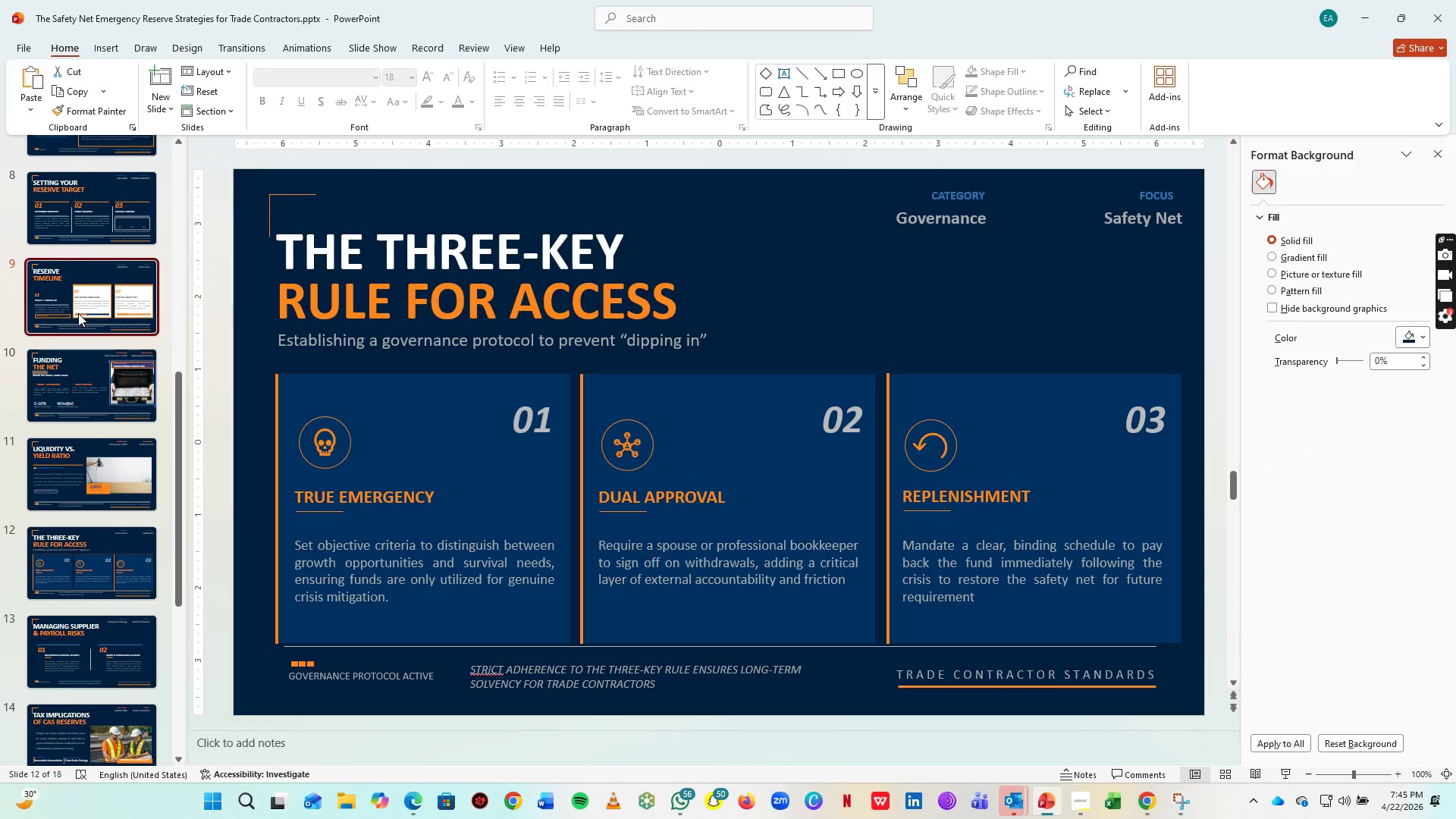 
double_click([81, 219])
 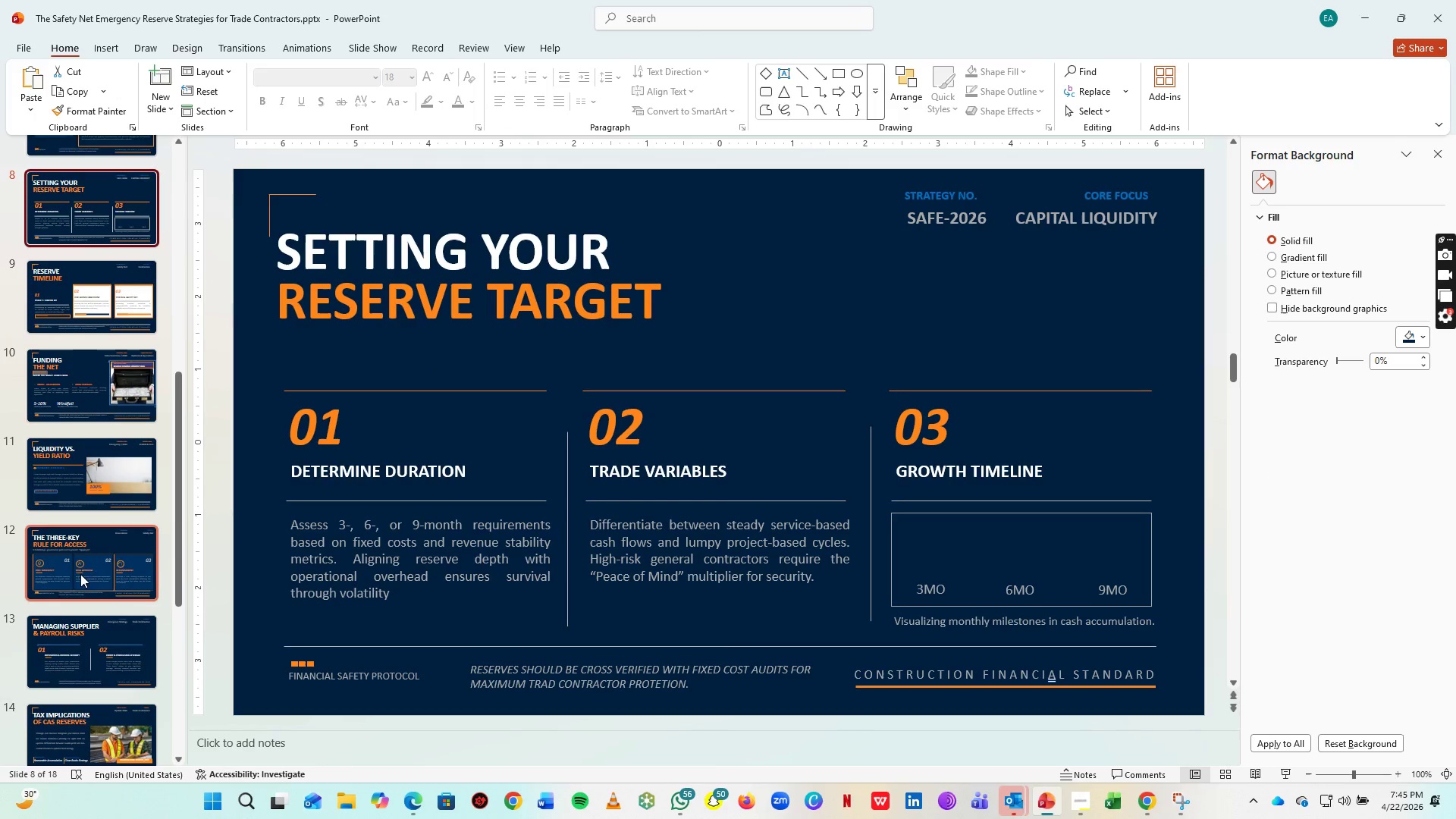 
left_click([89, 620])
 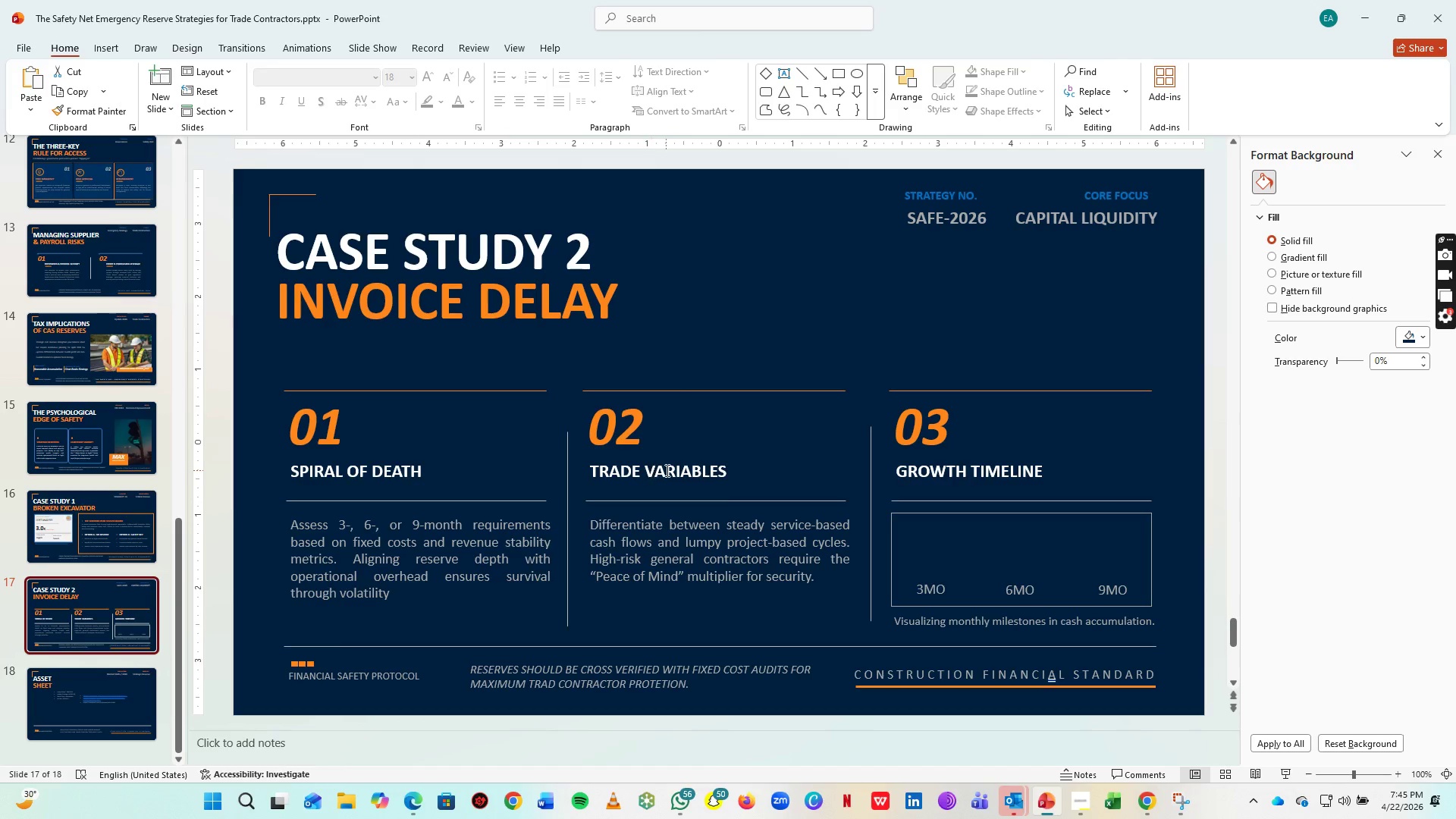 
scroll: coordinate [85, 587], scroll_direction: down, amount: 19.0
 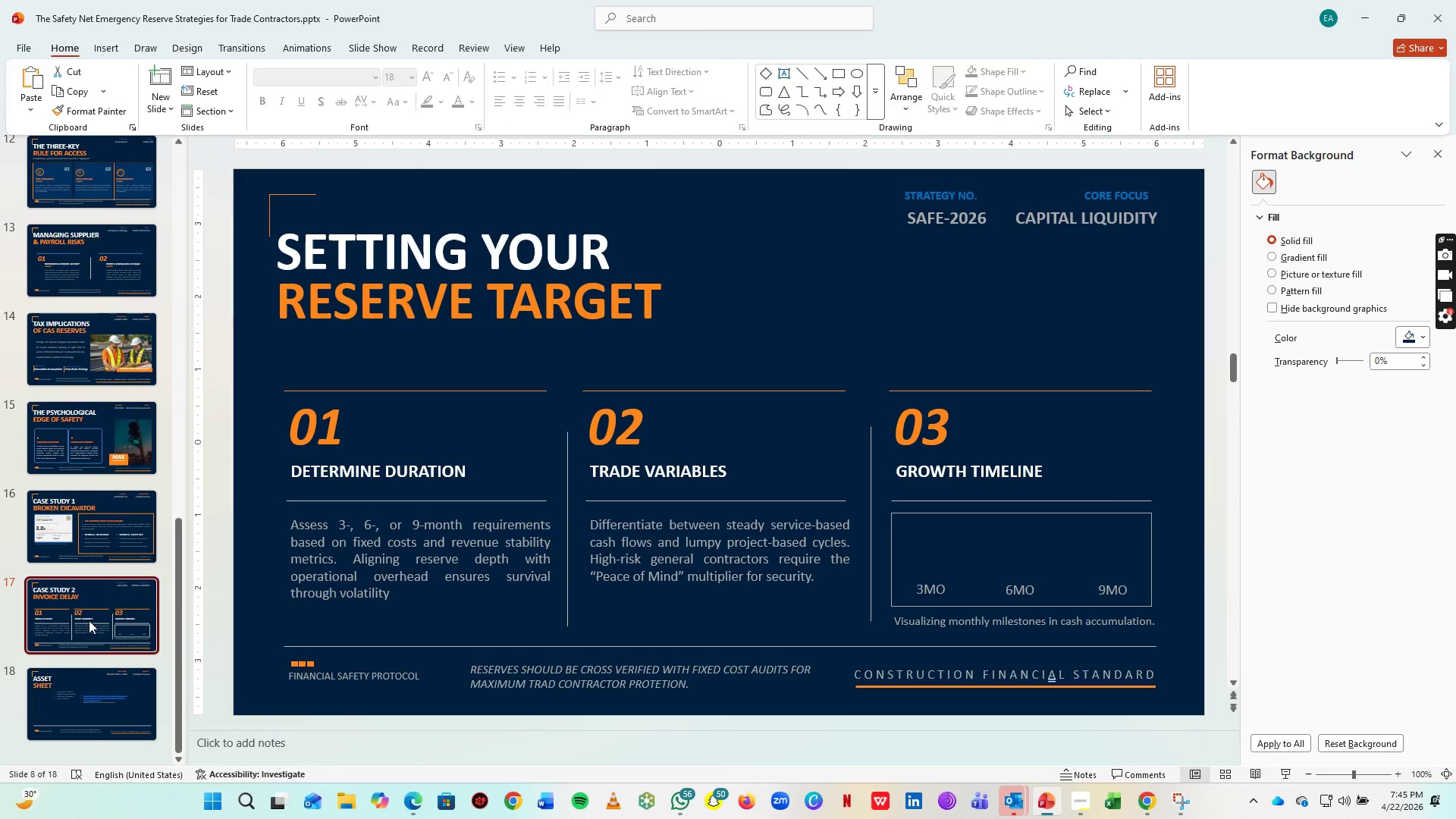 
left_click([666, 470])
 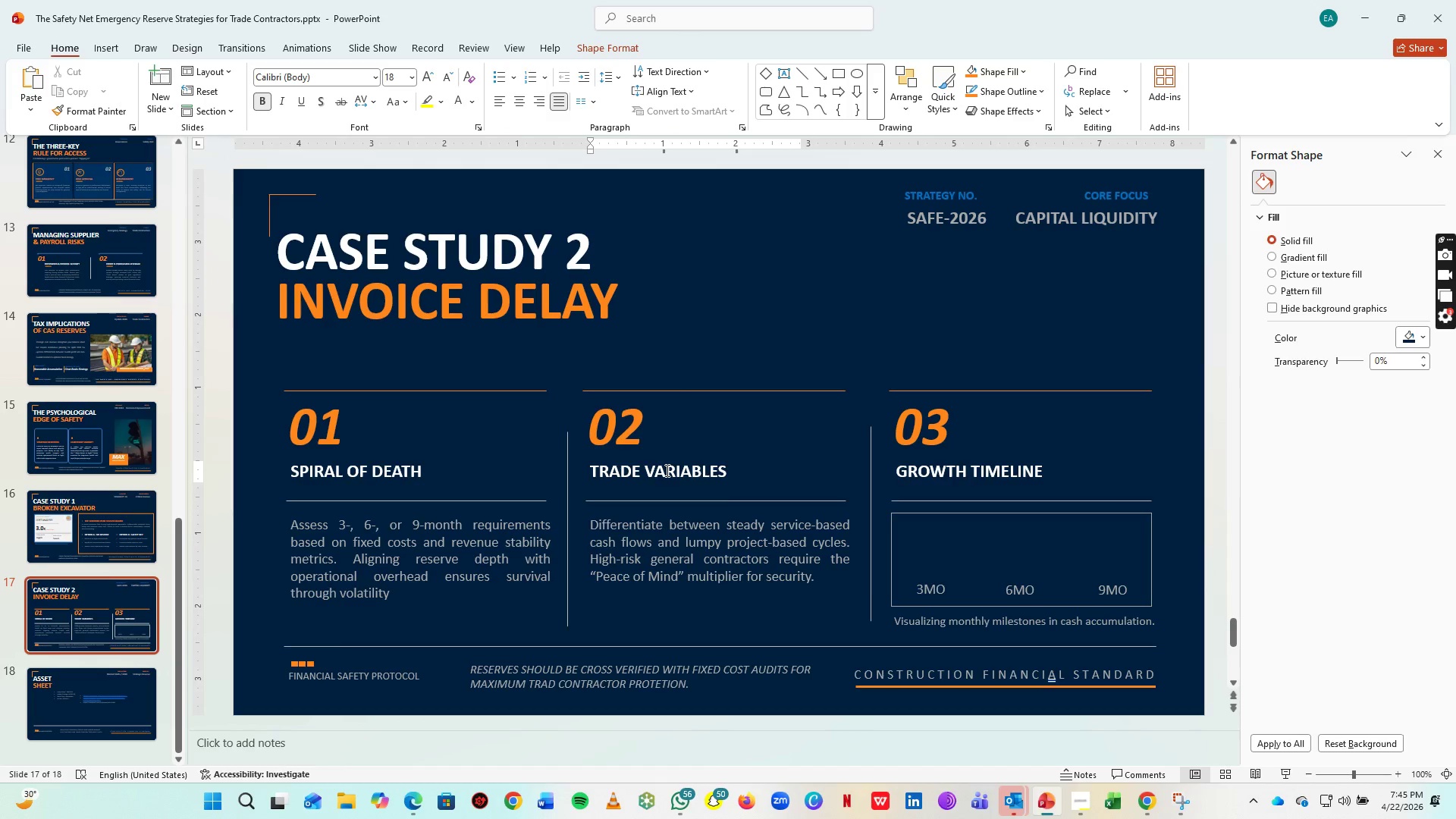 
key(Control+A)
 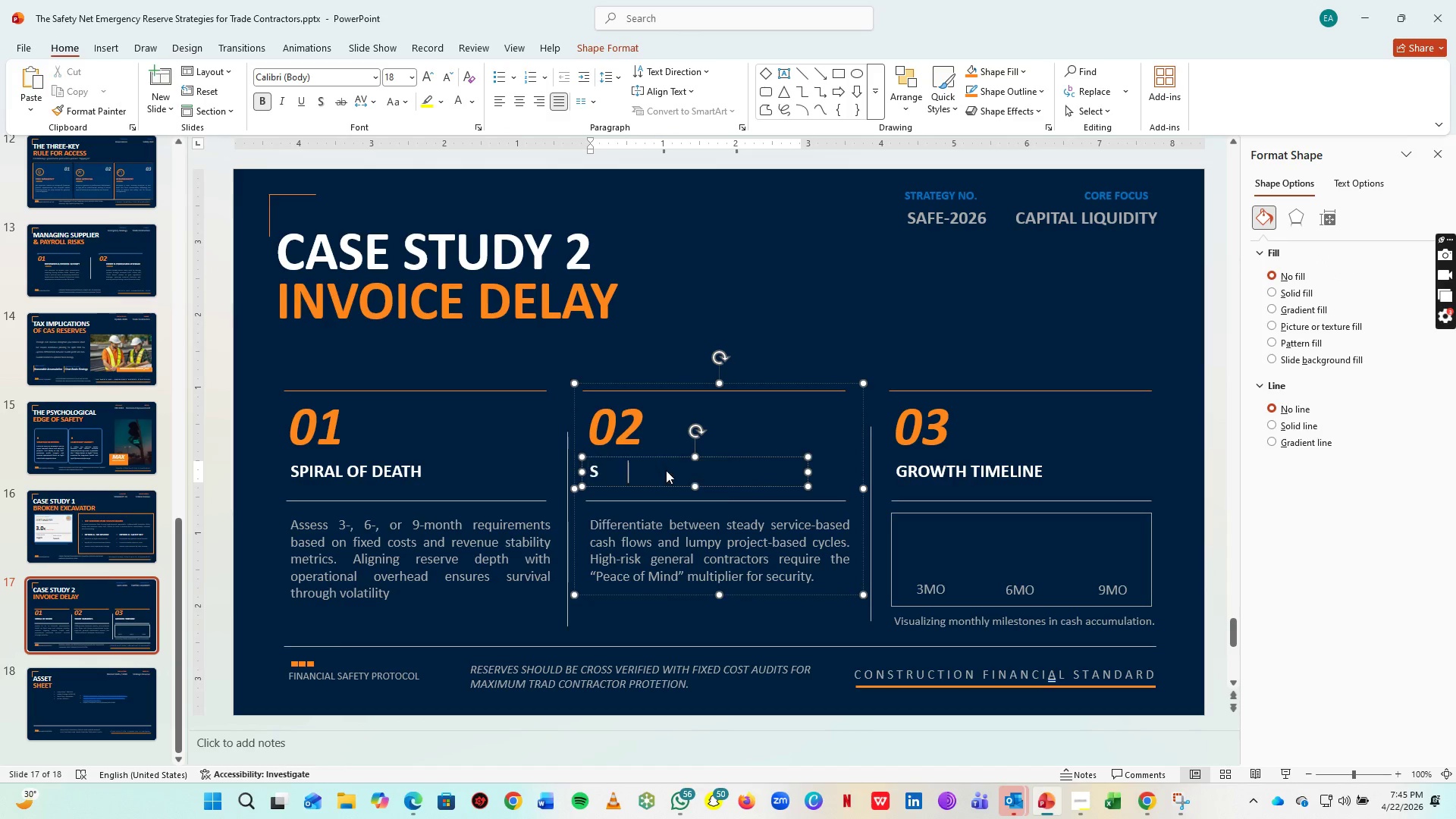 
type(SFATEY NET DEPLOT)
 